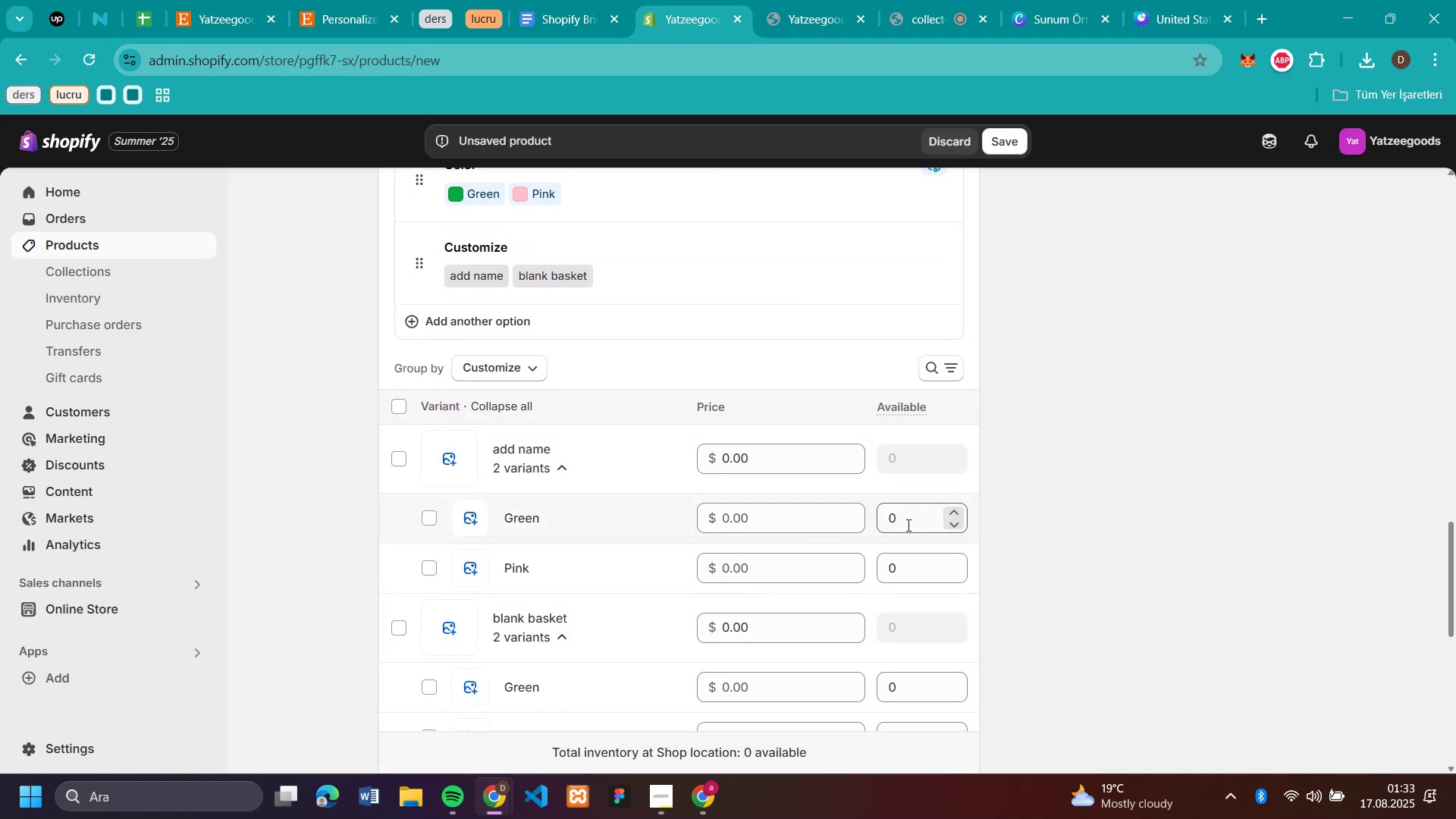 
left_click([904, 526])
 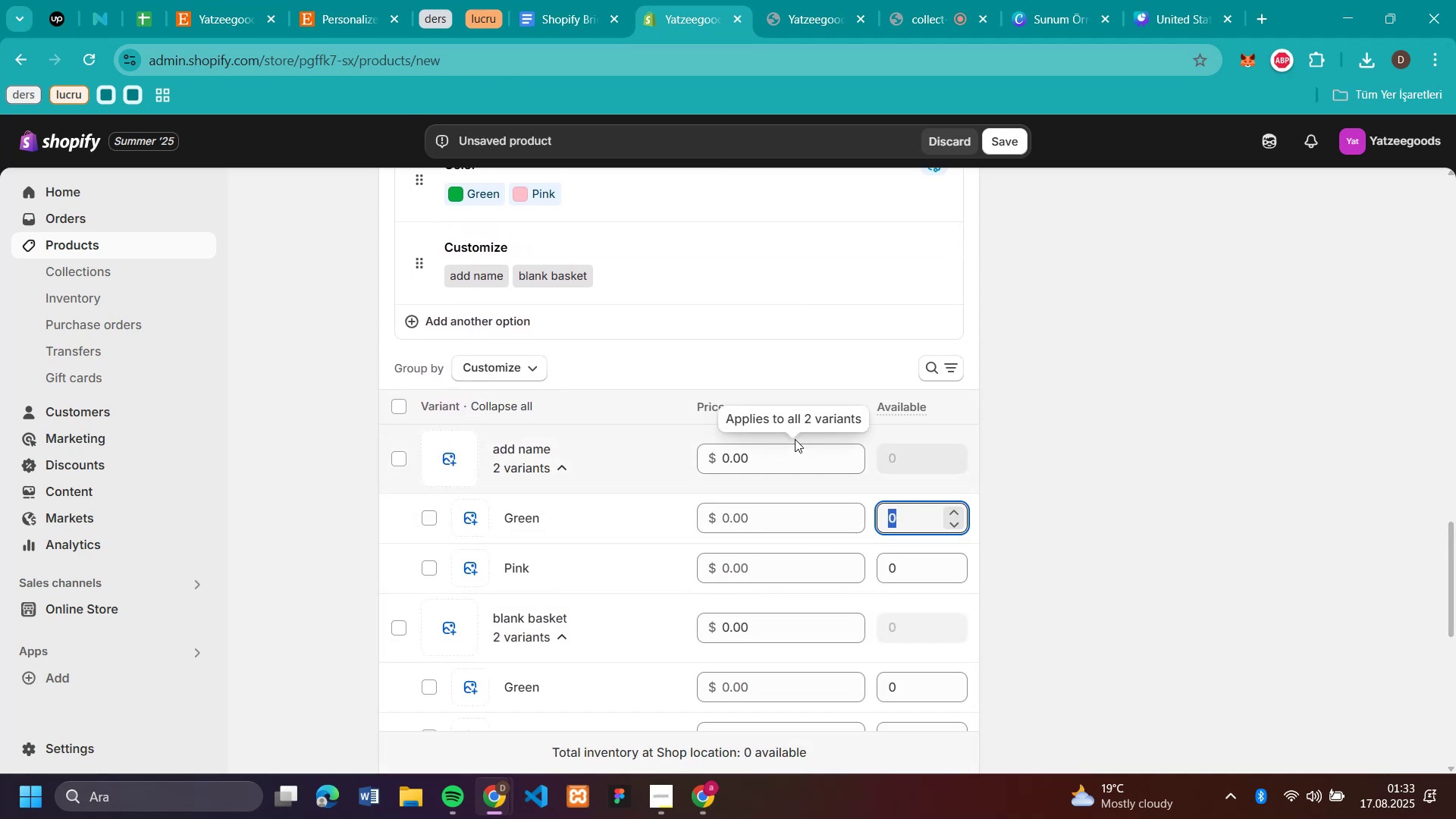 
type(50)
 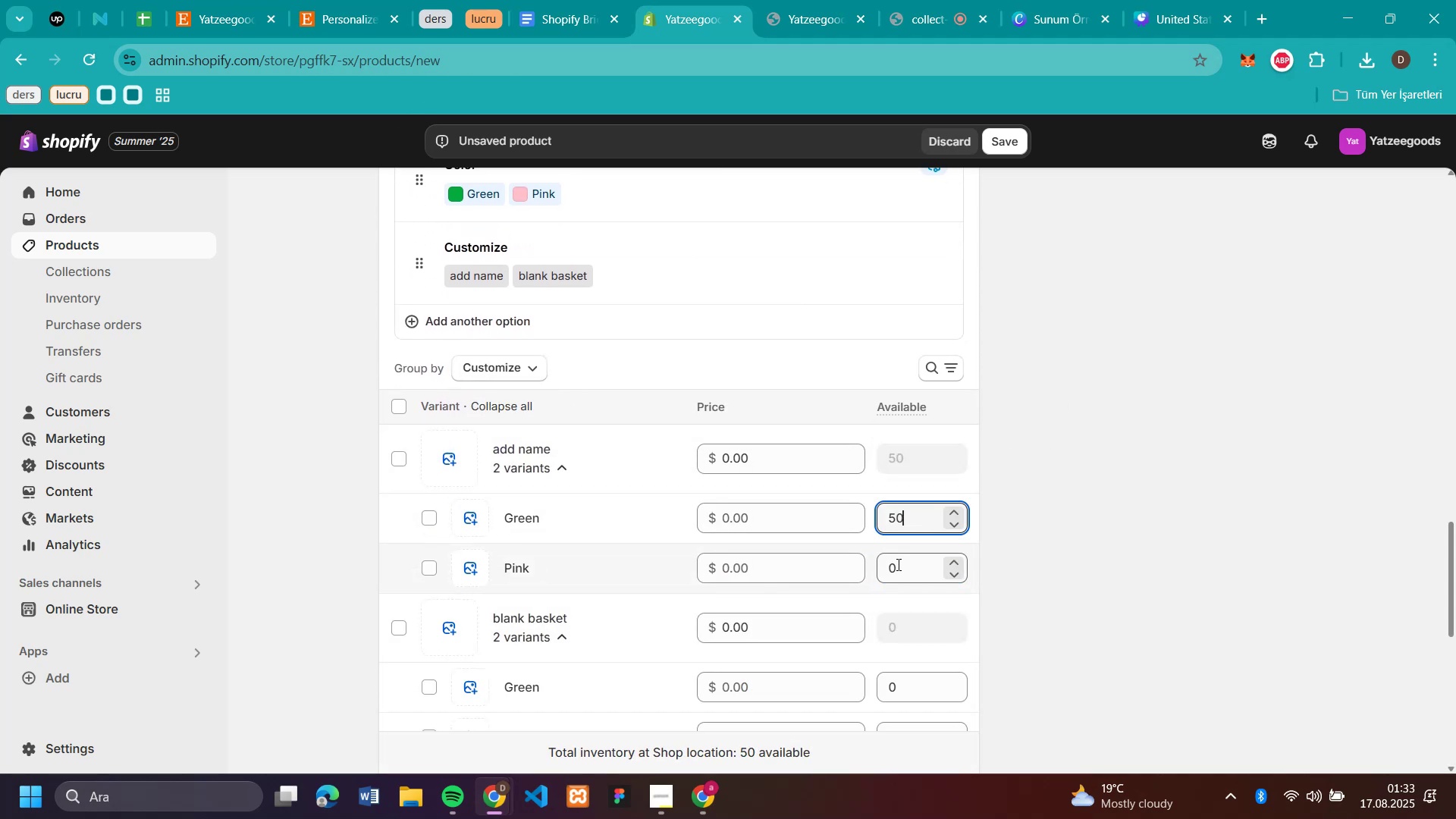 
left_click([898, 563])
 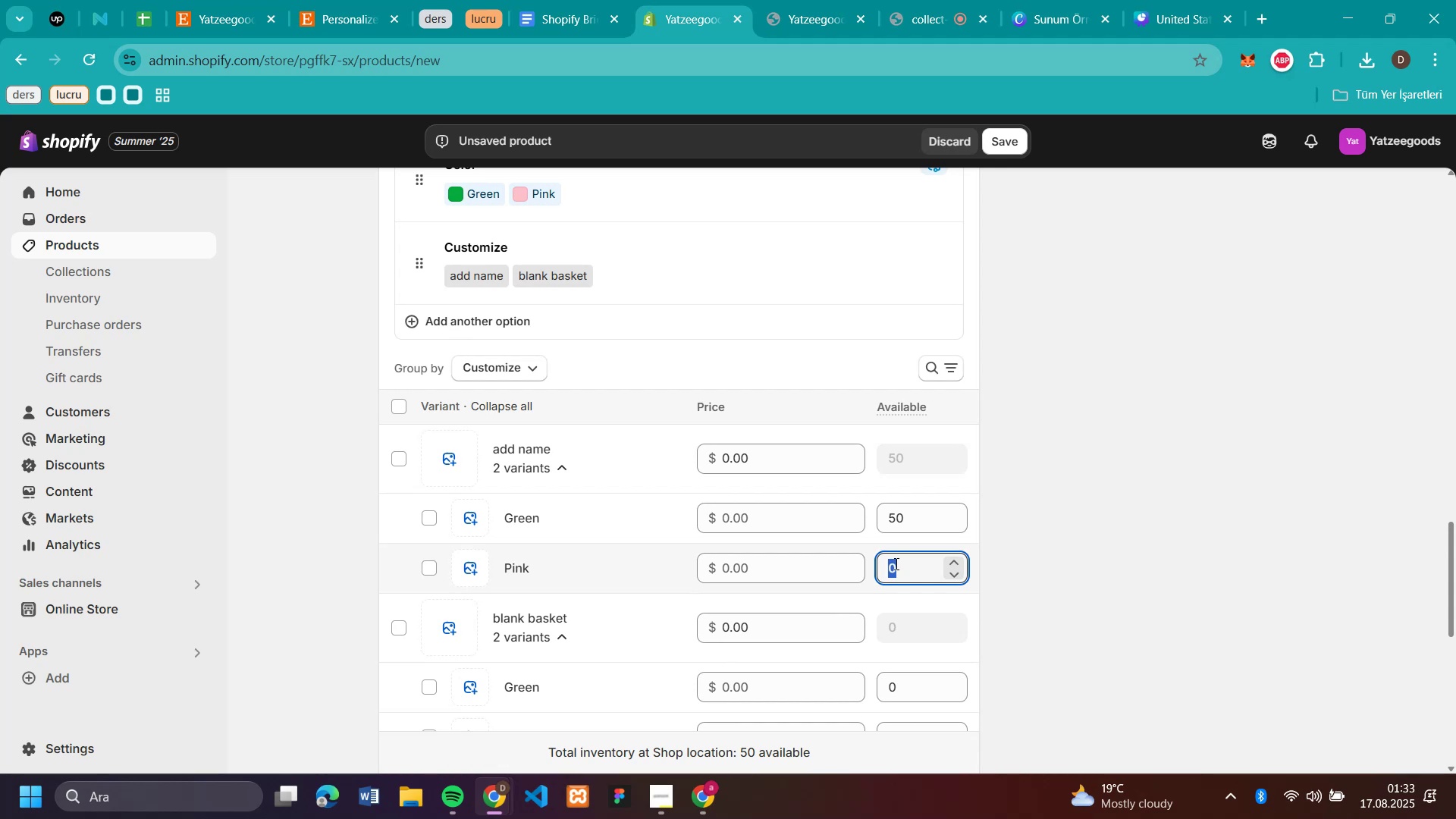 
type(50)
 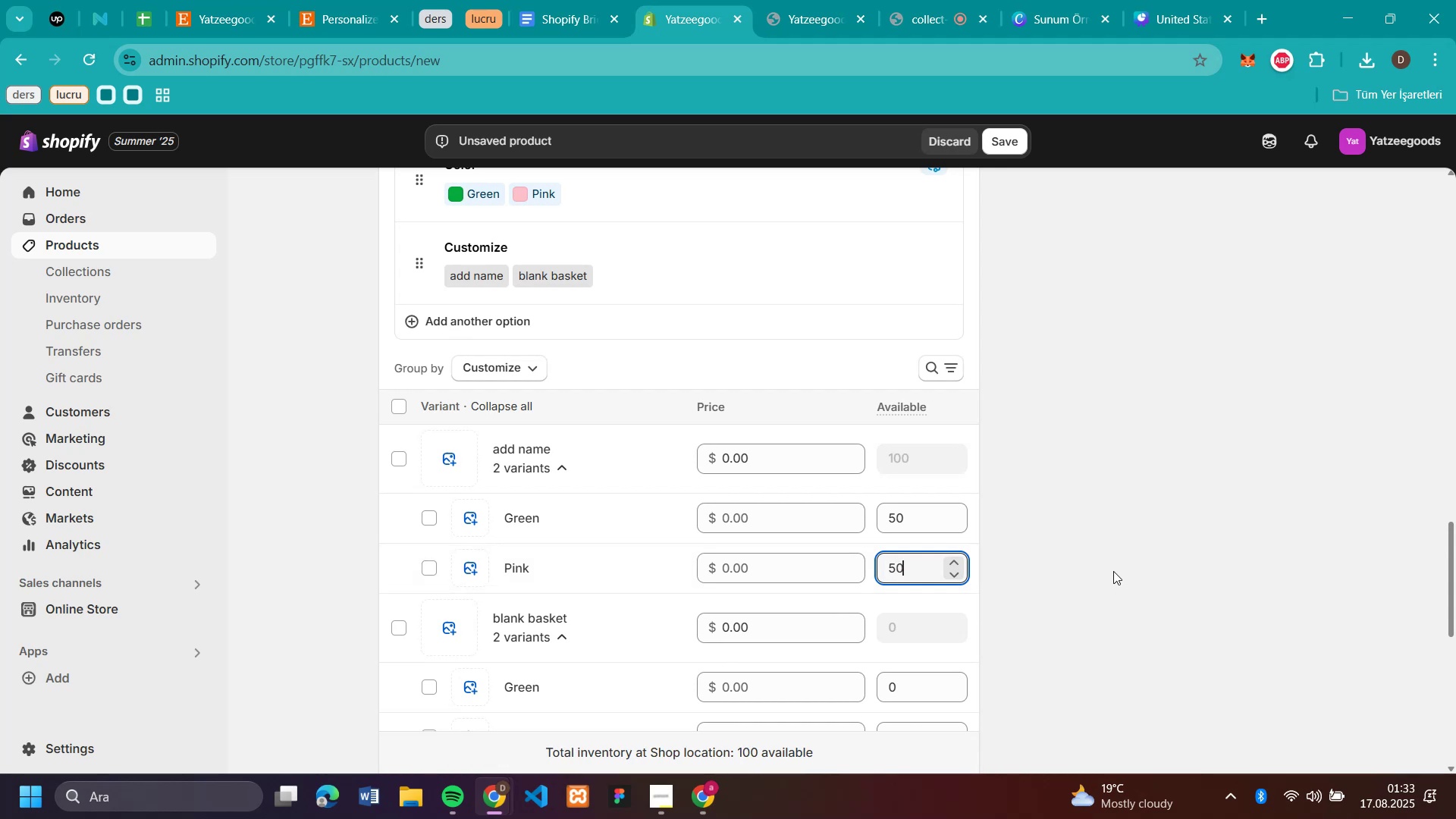 
left_click([1113, 571])
 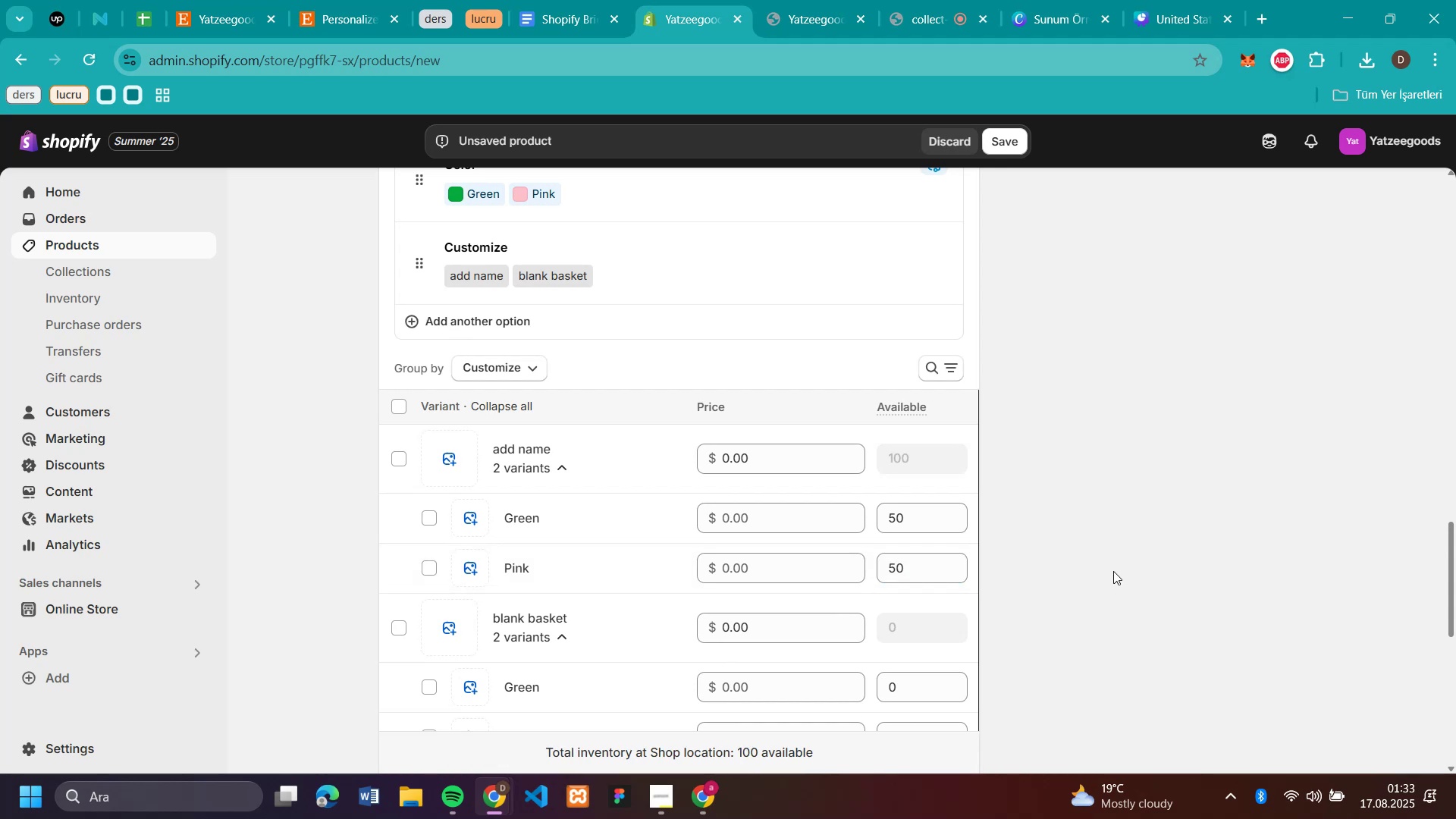 
scroll: coordinate [1113, 571], scroll_direction: down, amount: 2.0
 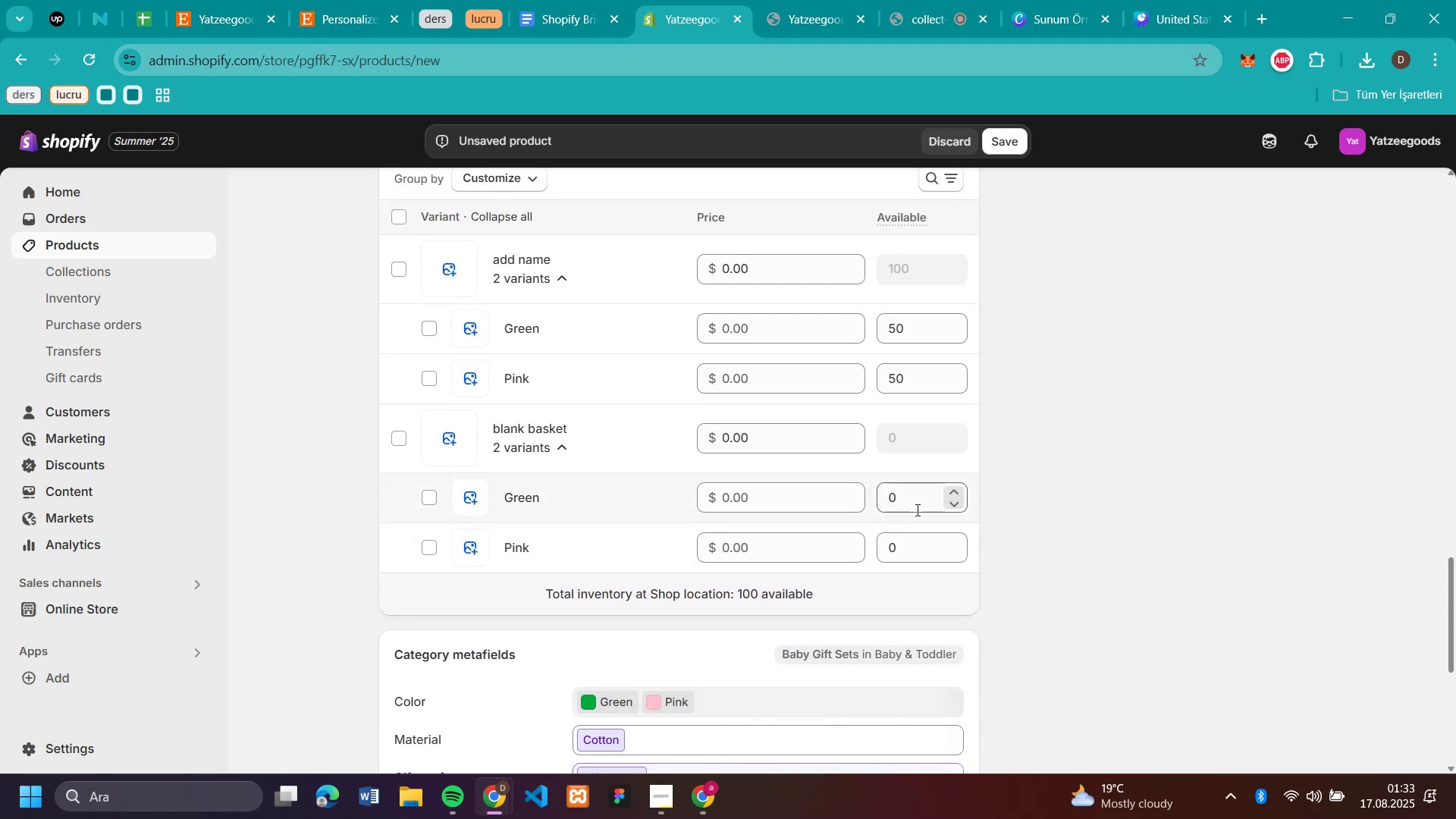 
left_click([916, 510])
 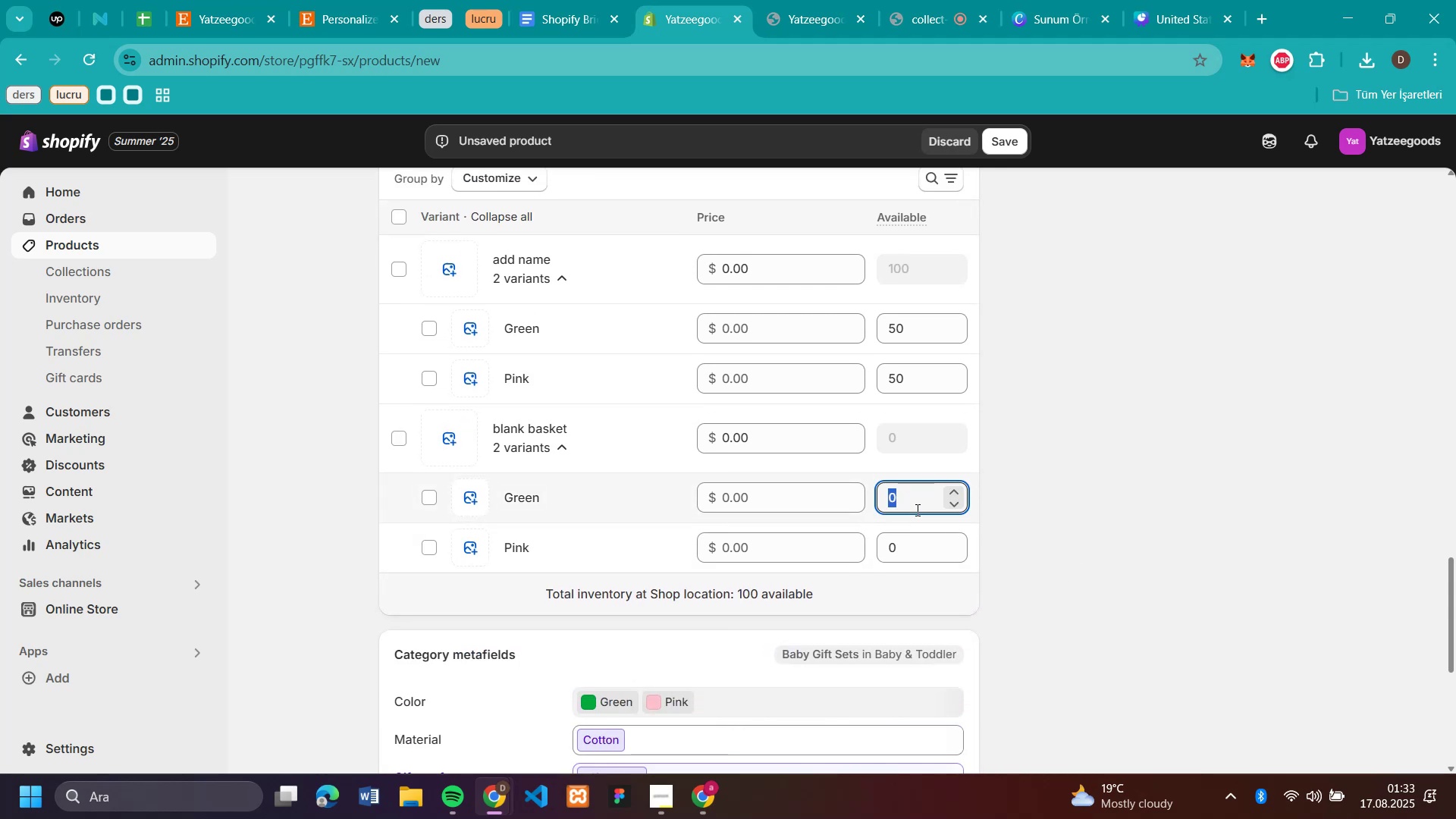 
type(50)
 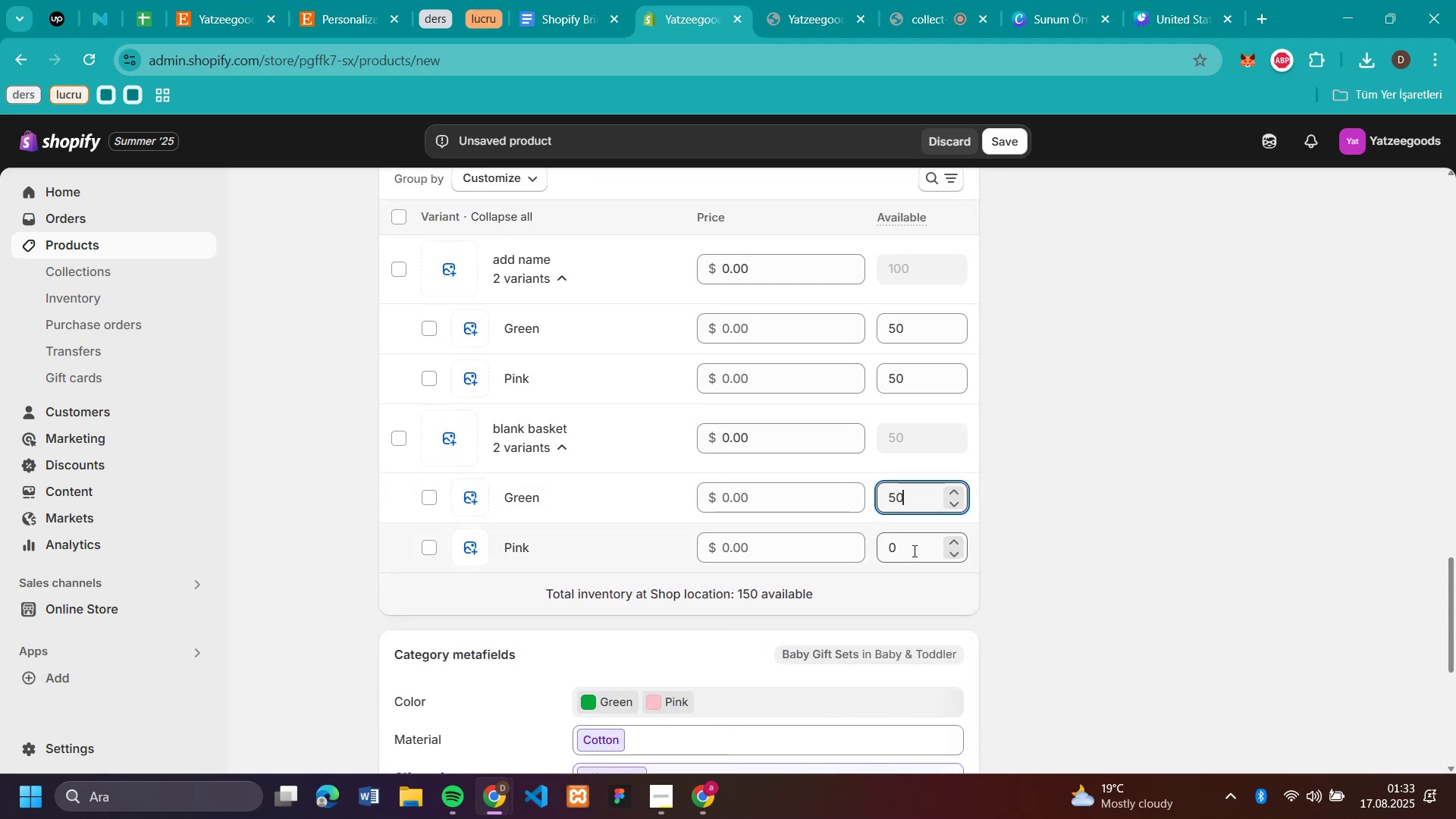 
left_click([913, 551])
 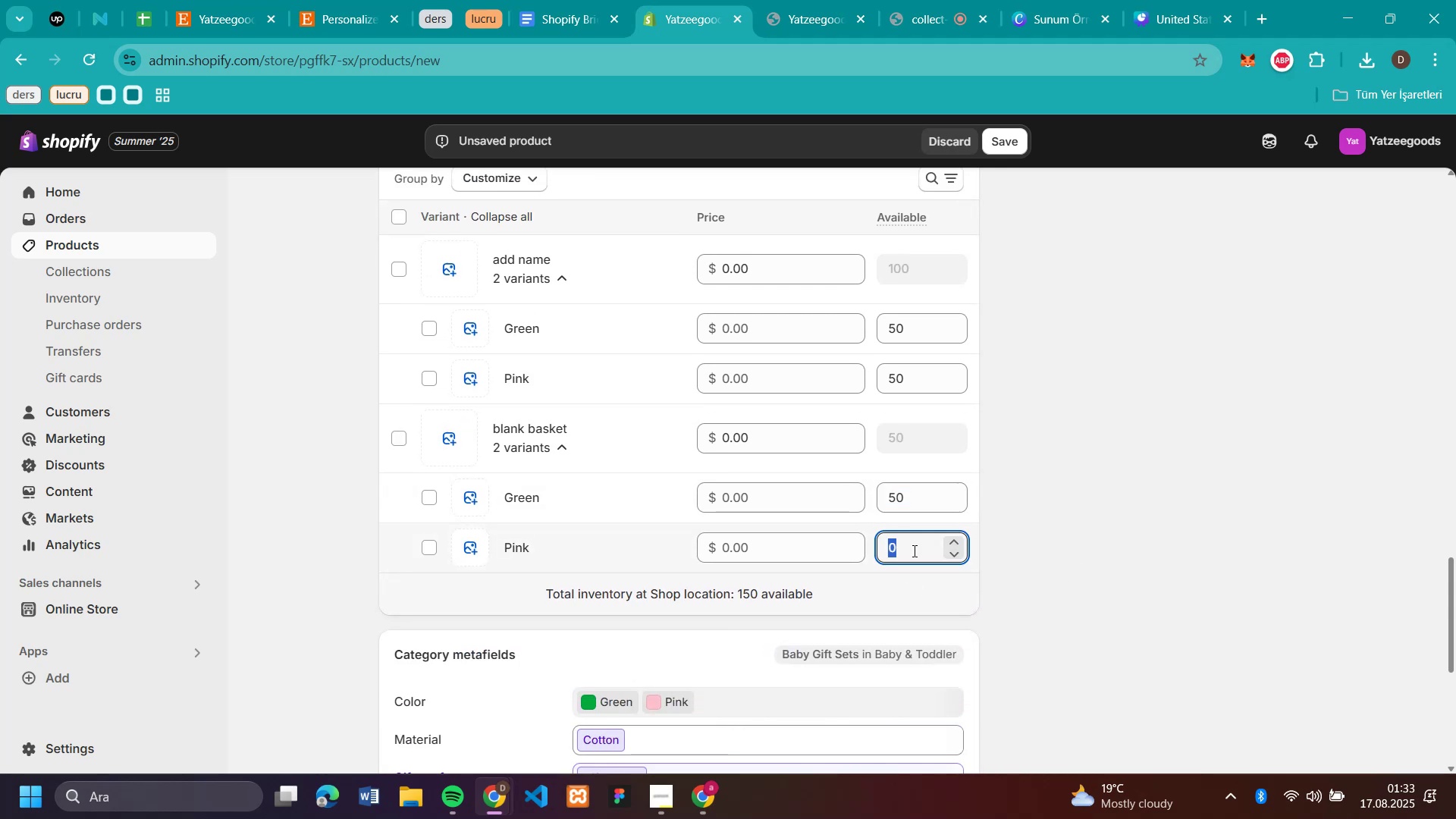 
type(50)
 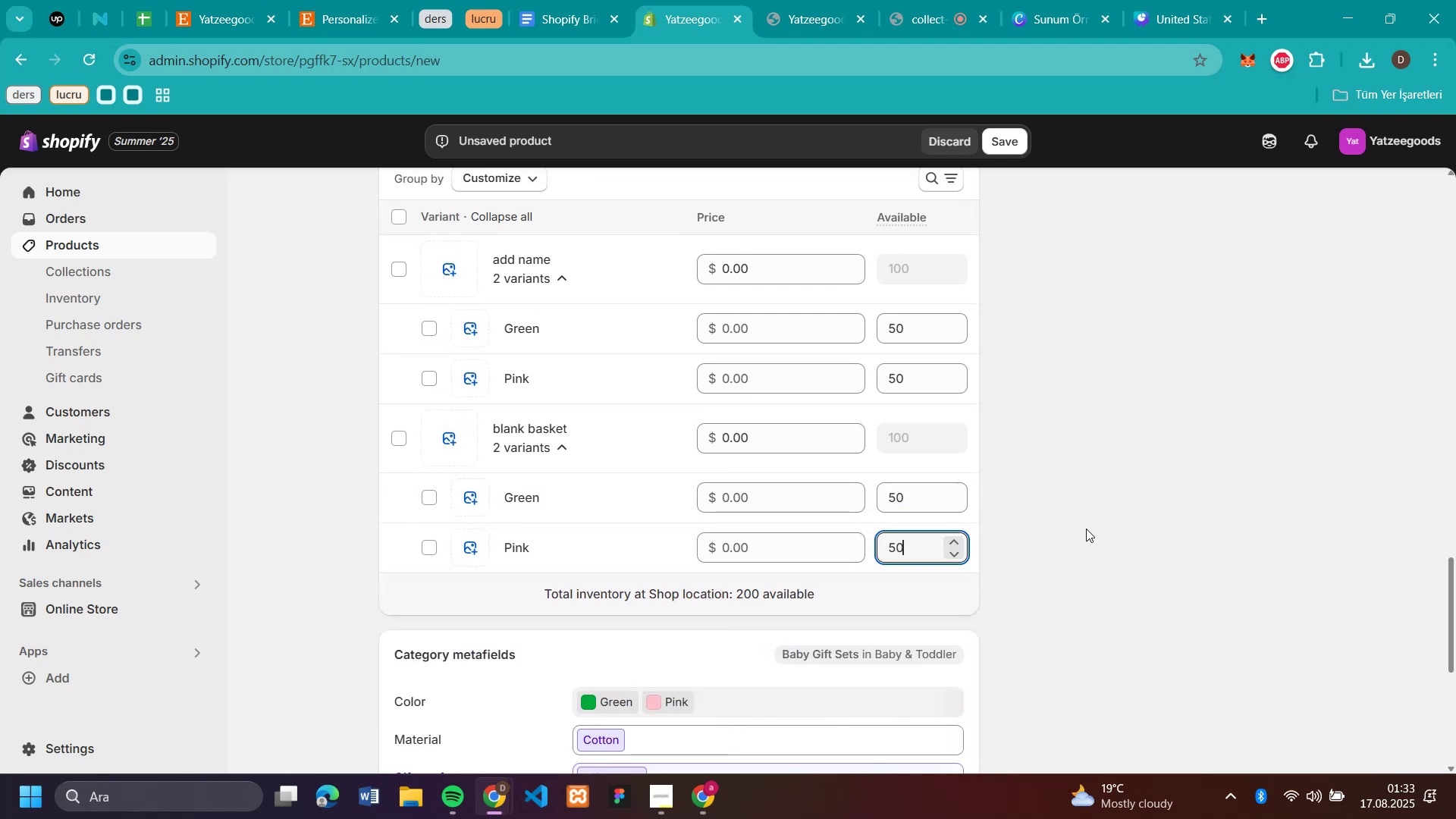 
left_click([1086, 529])
 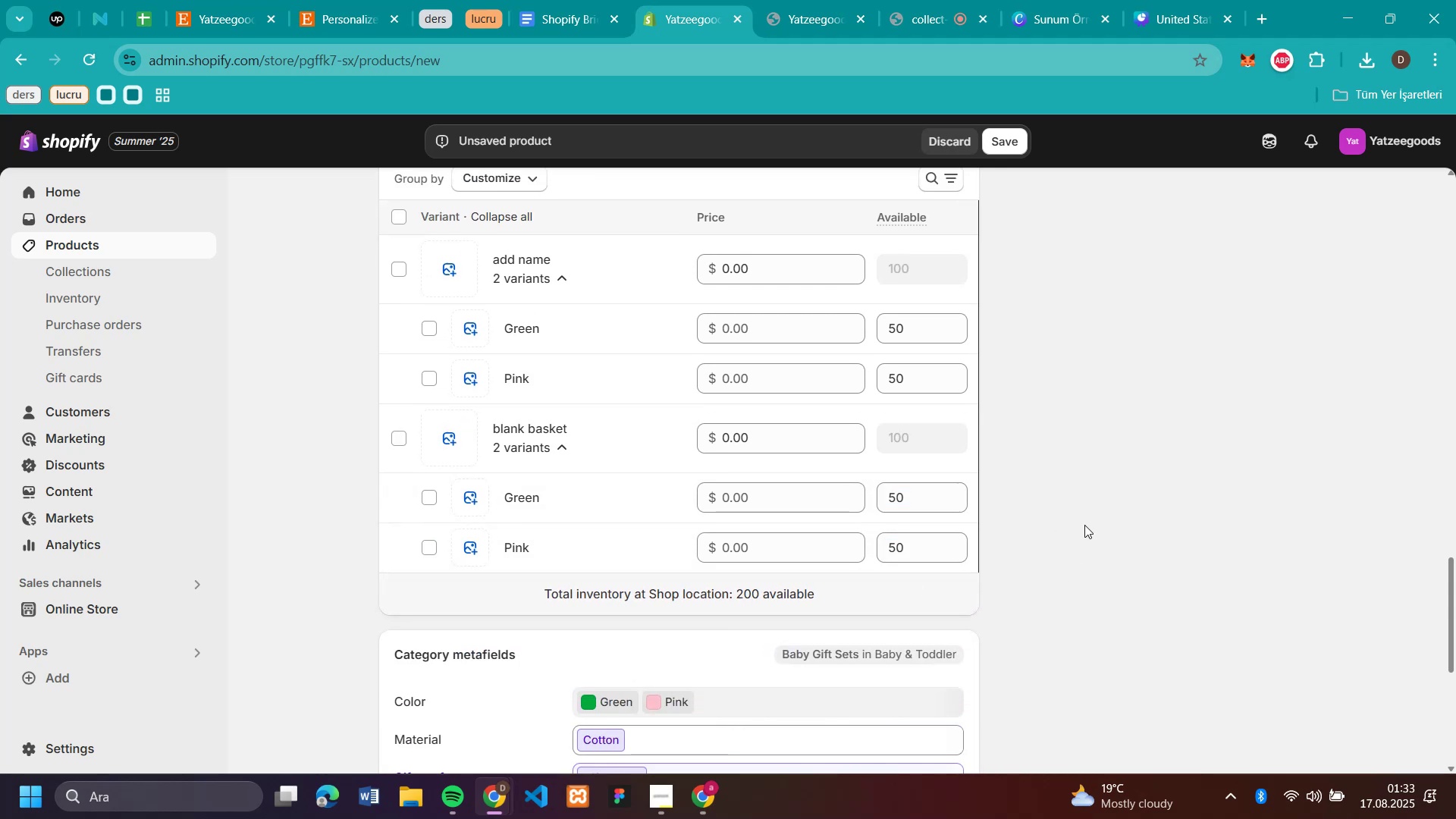 
scroll: coordinate [1043, 466], scroll_direction: up, amount: 1.0
 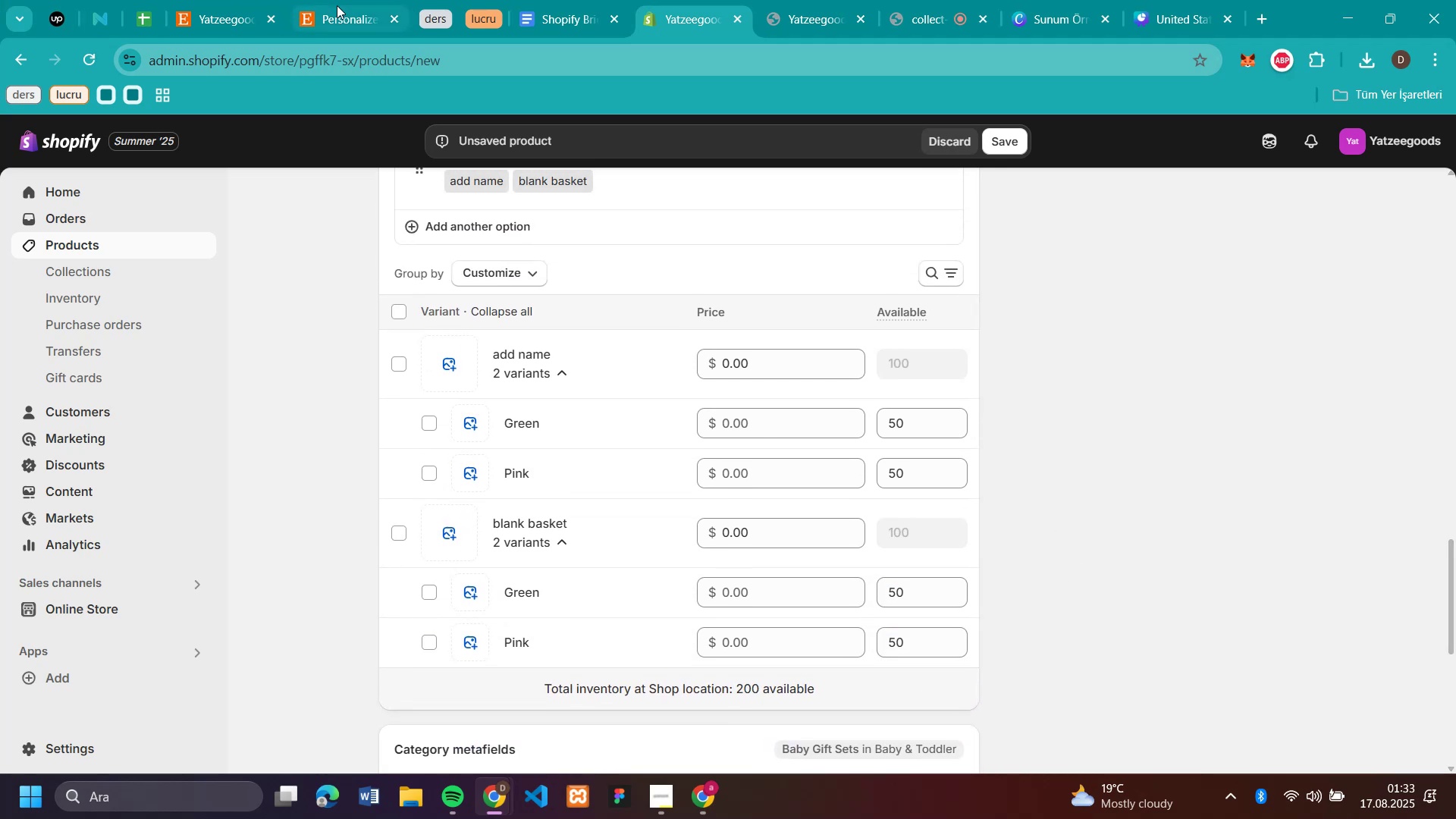 
left_click([337, 5])
 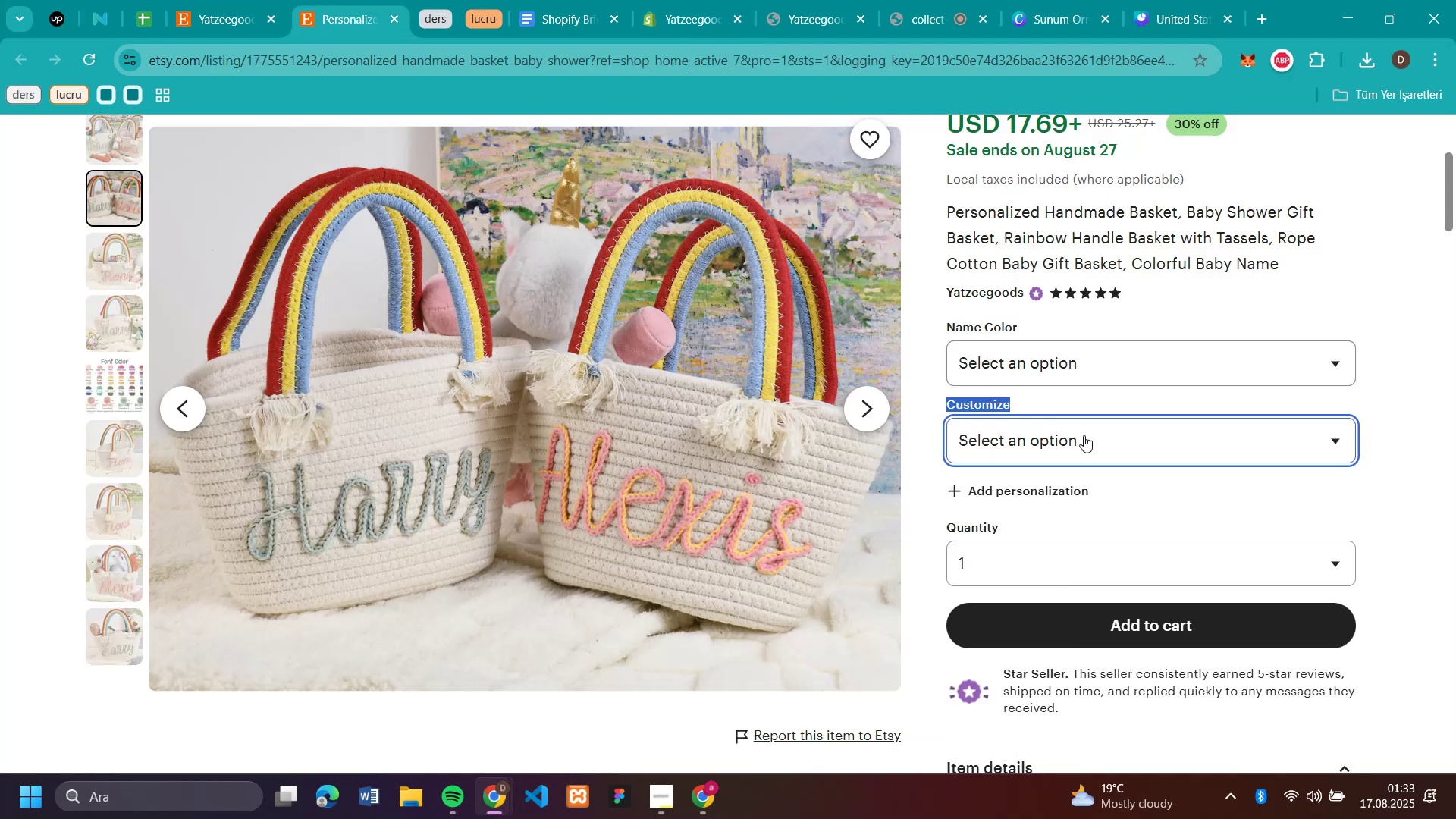 
left_click([1083, 443])
 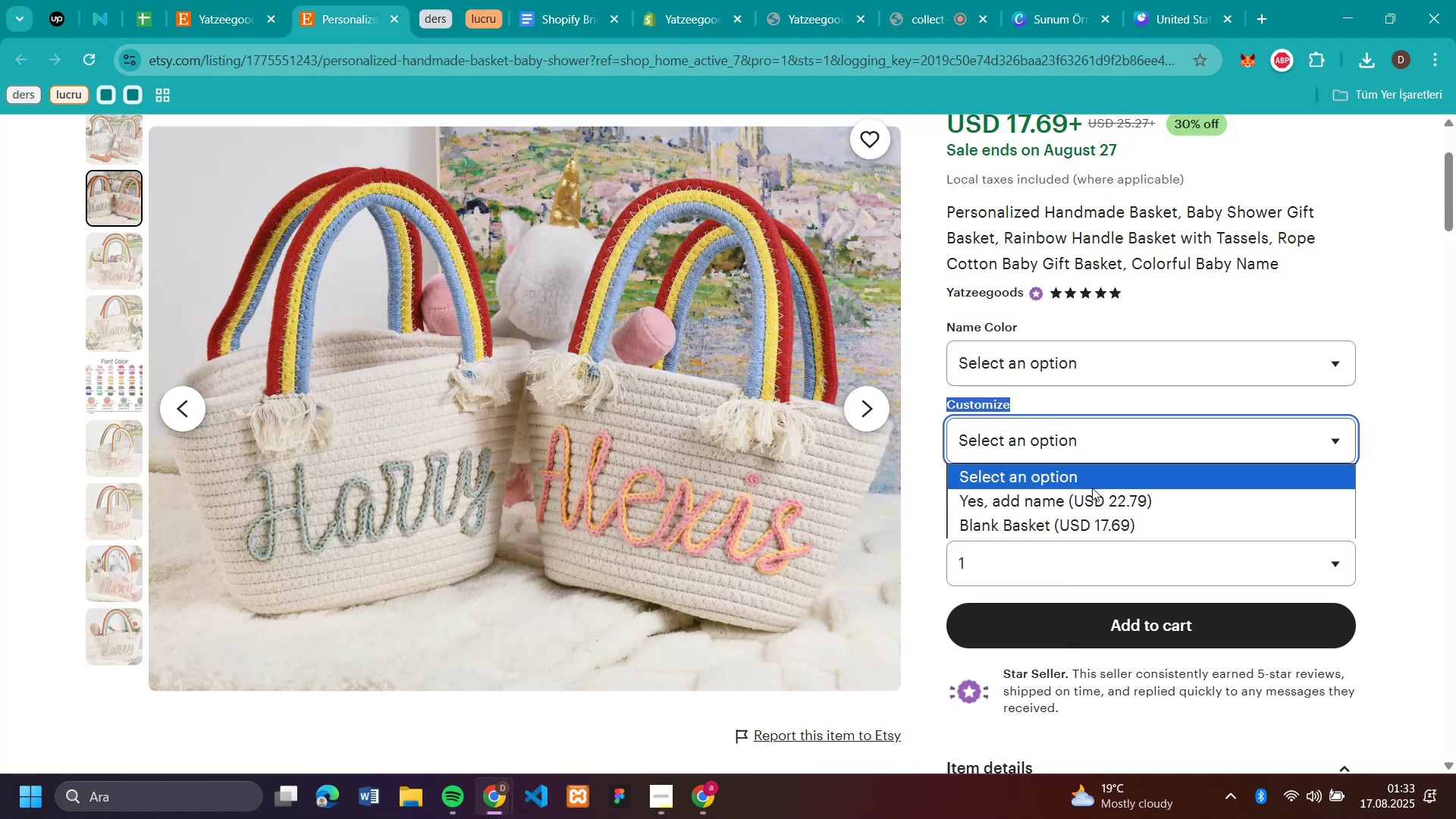 
left_click([1091, 495])
 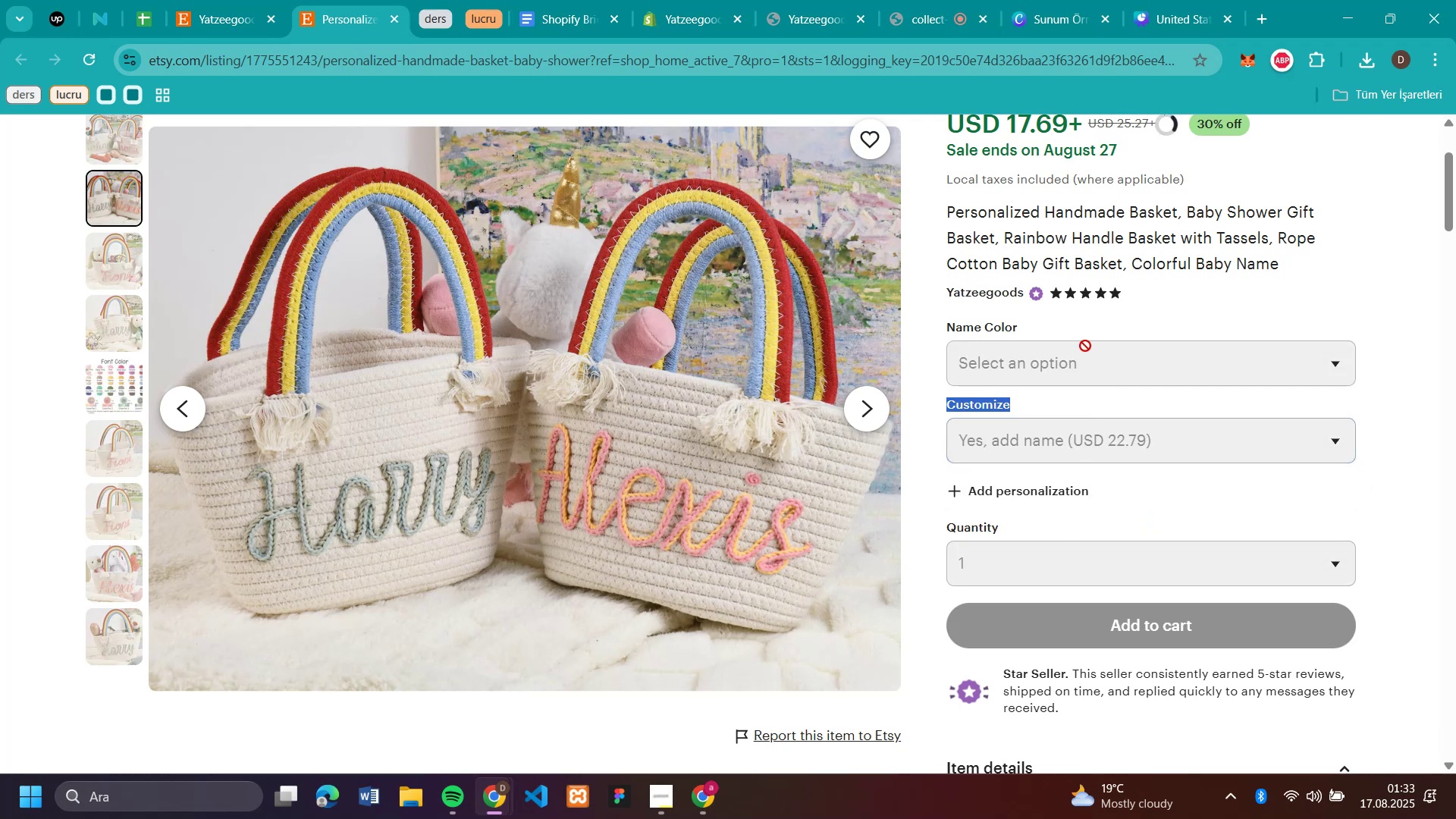 
scroll: coordinate [1080, 324], scroll_direction: up, amount: 2.0
 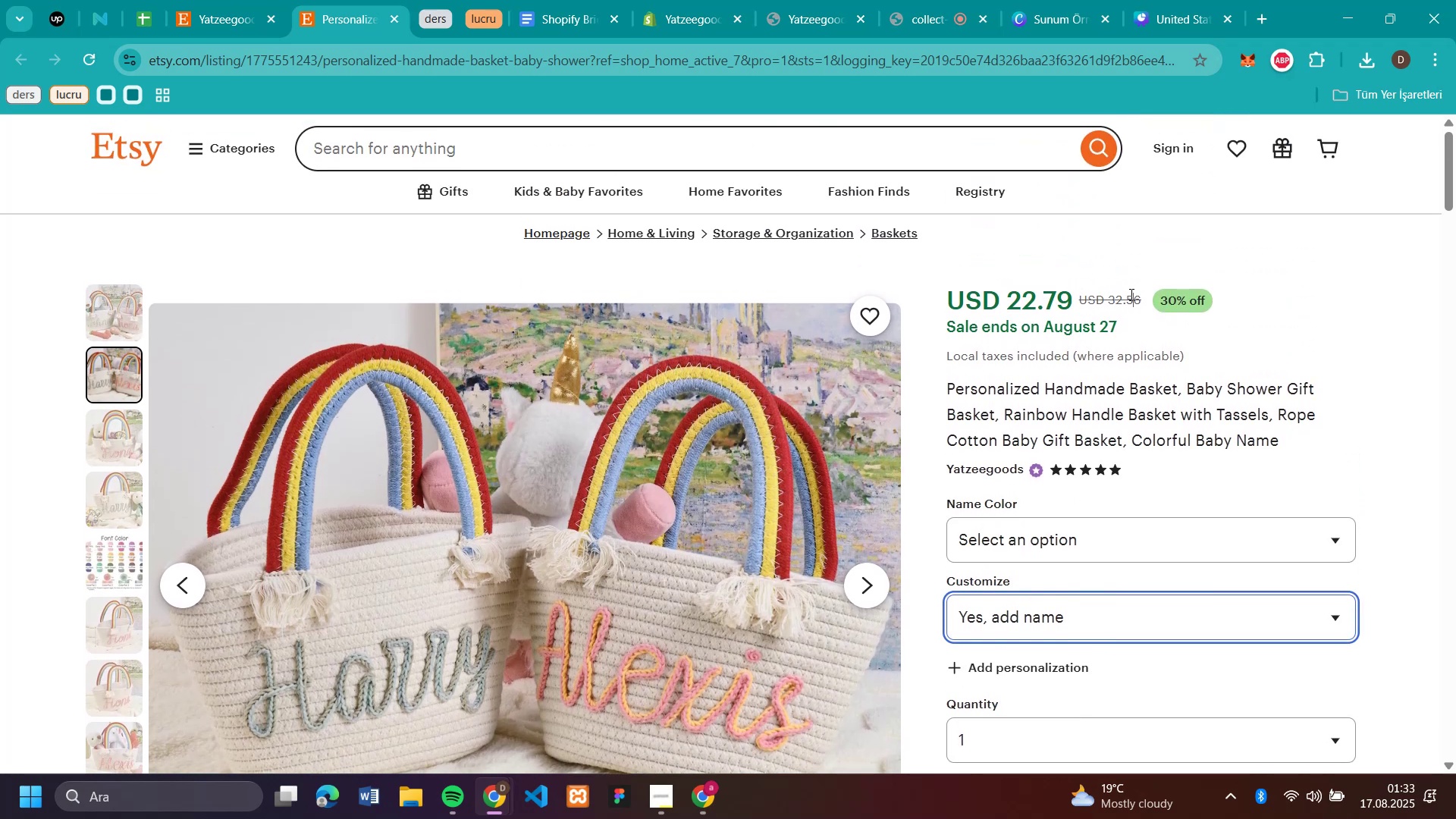 
double_click([1130, 294])
 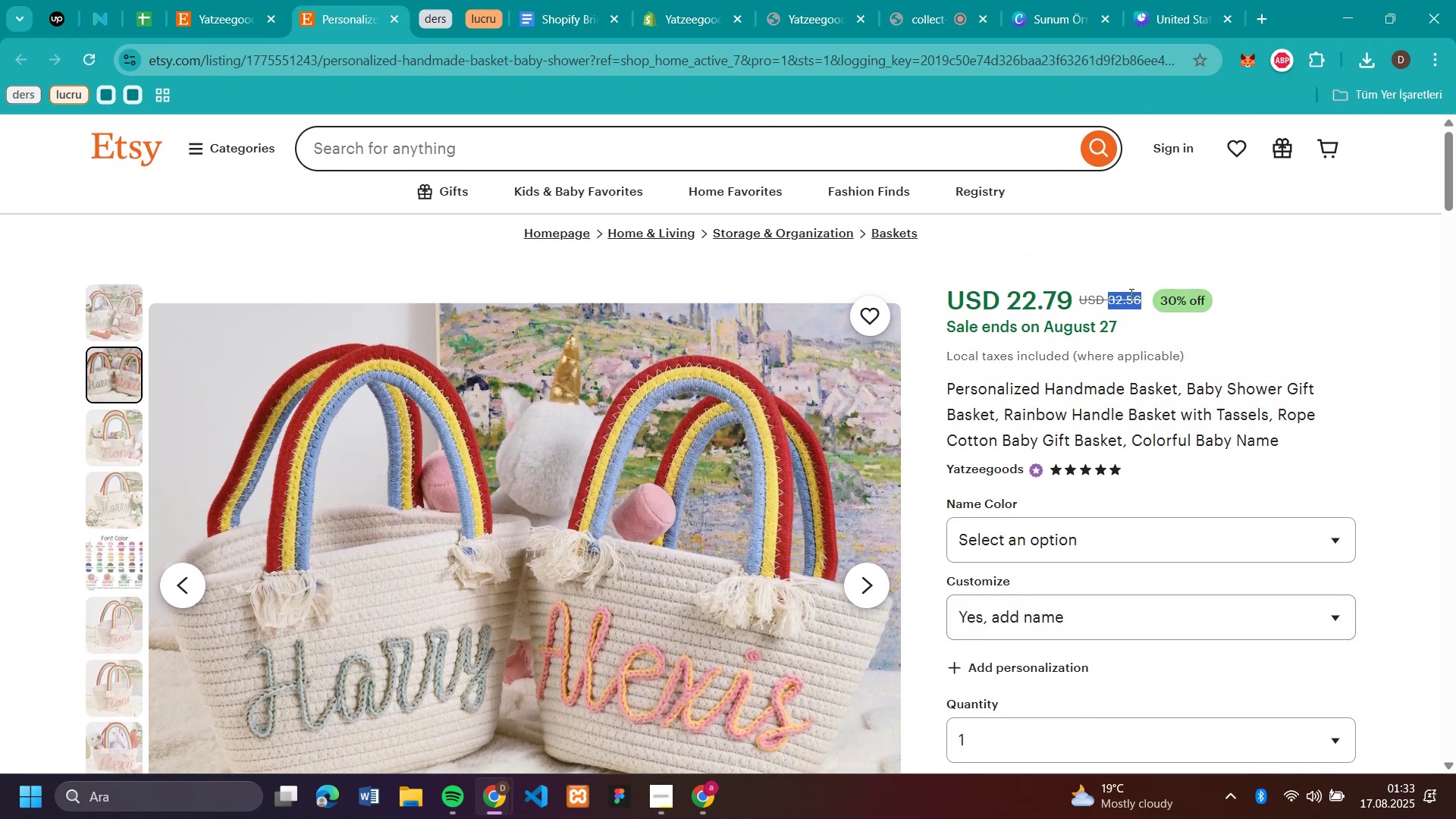 
key(Control+C)
 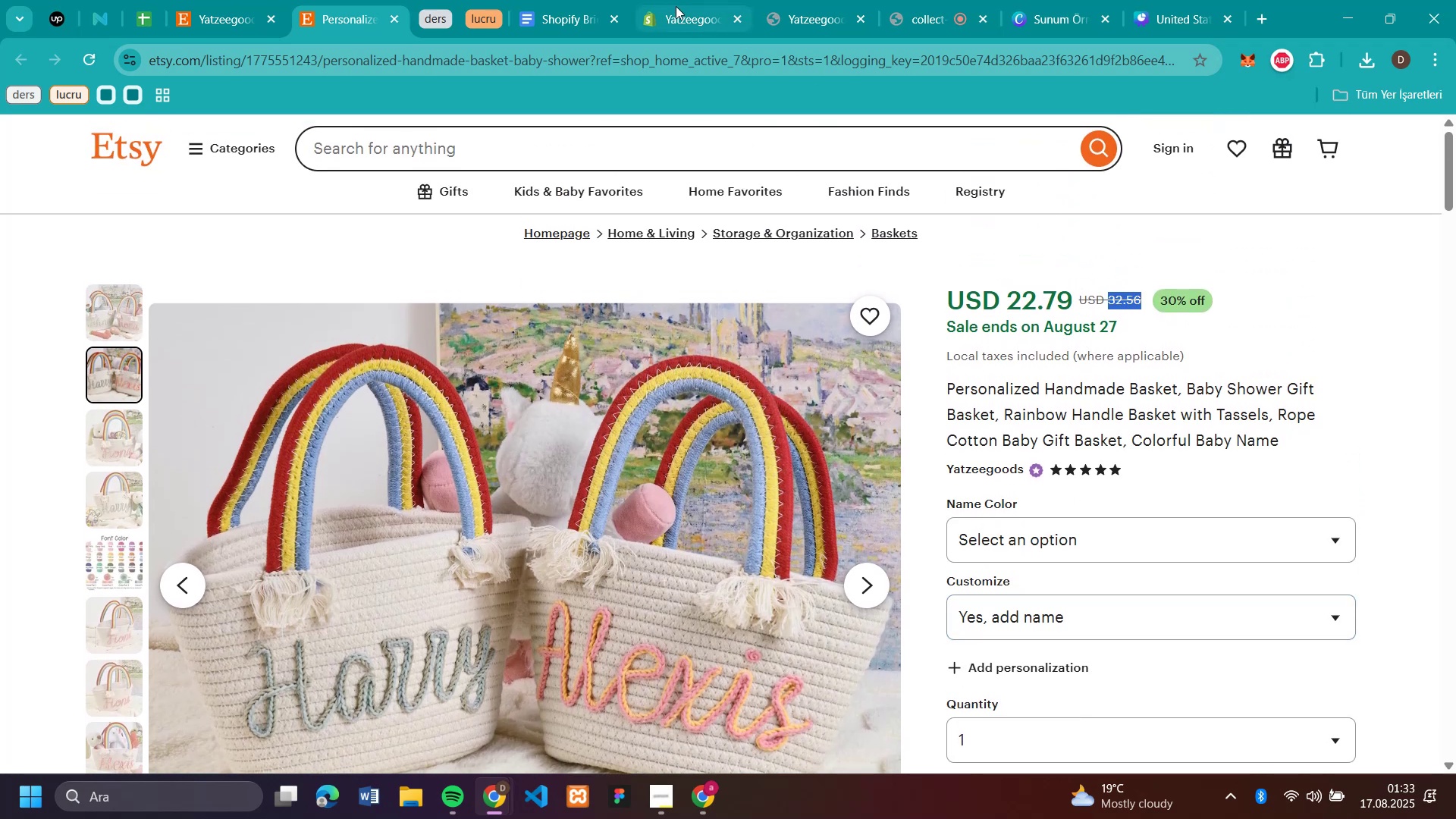 
left_click([675, 5])
 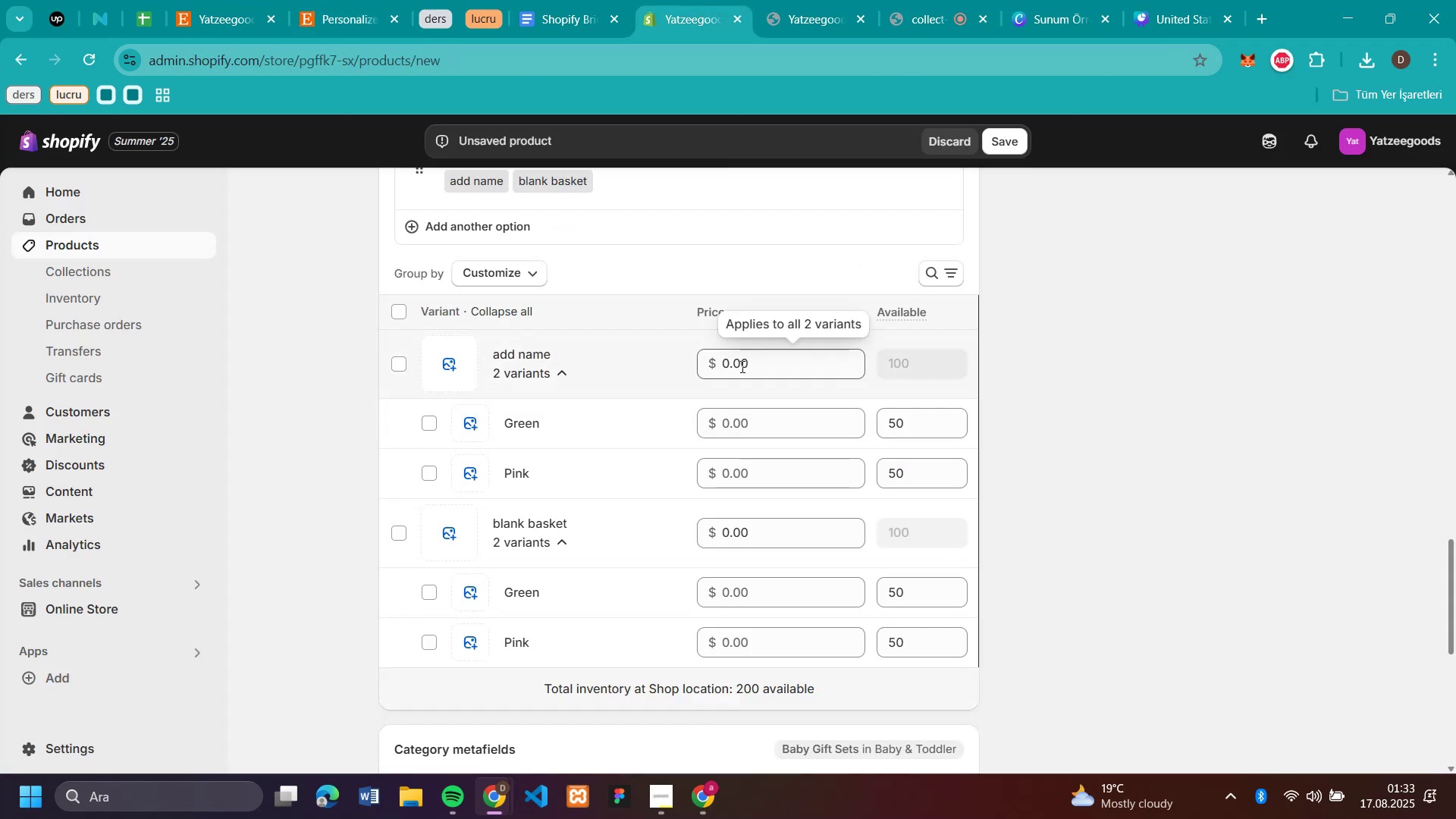 
left_click([741, 366])
 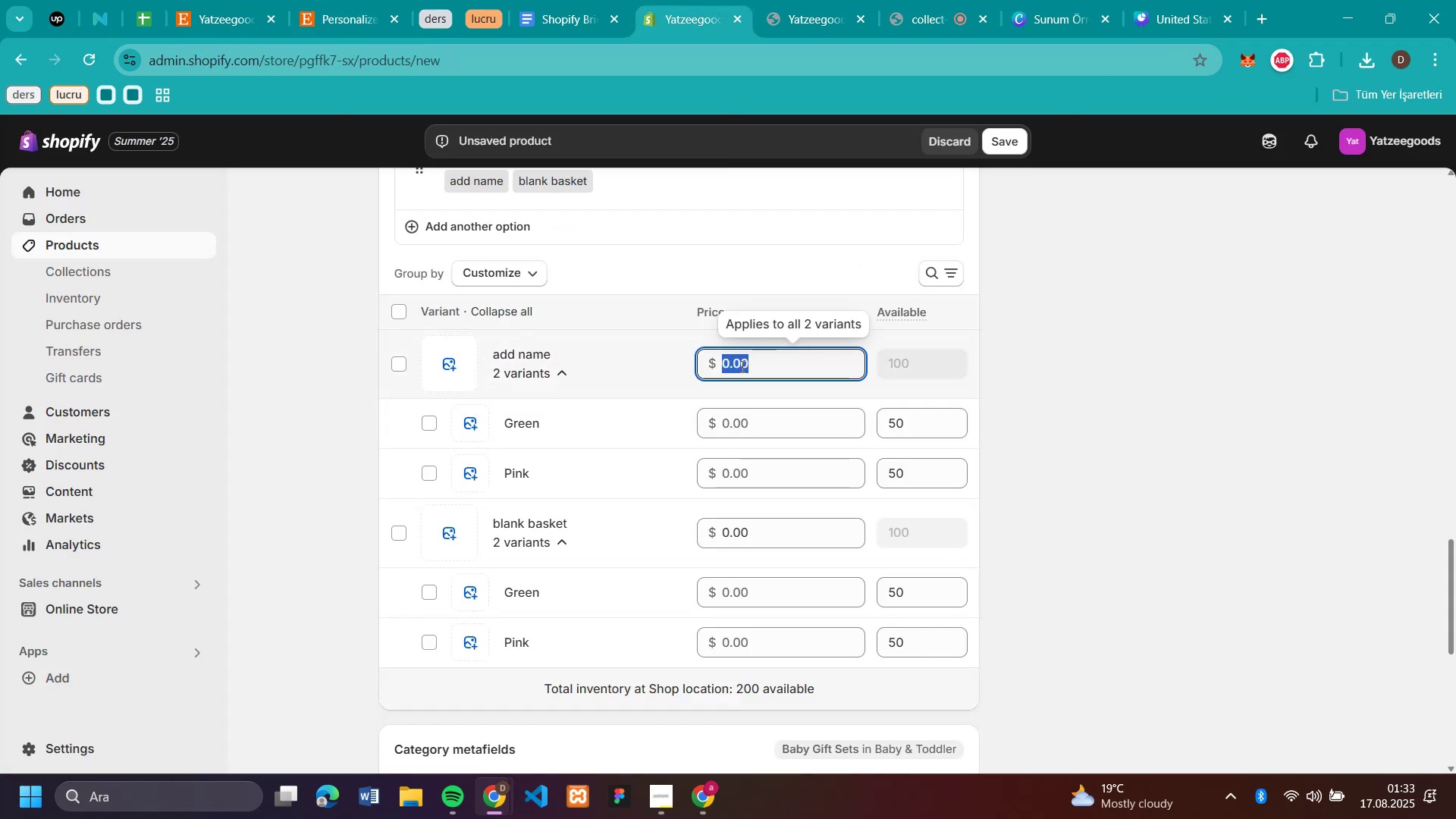 
key(Control+V)
 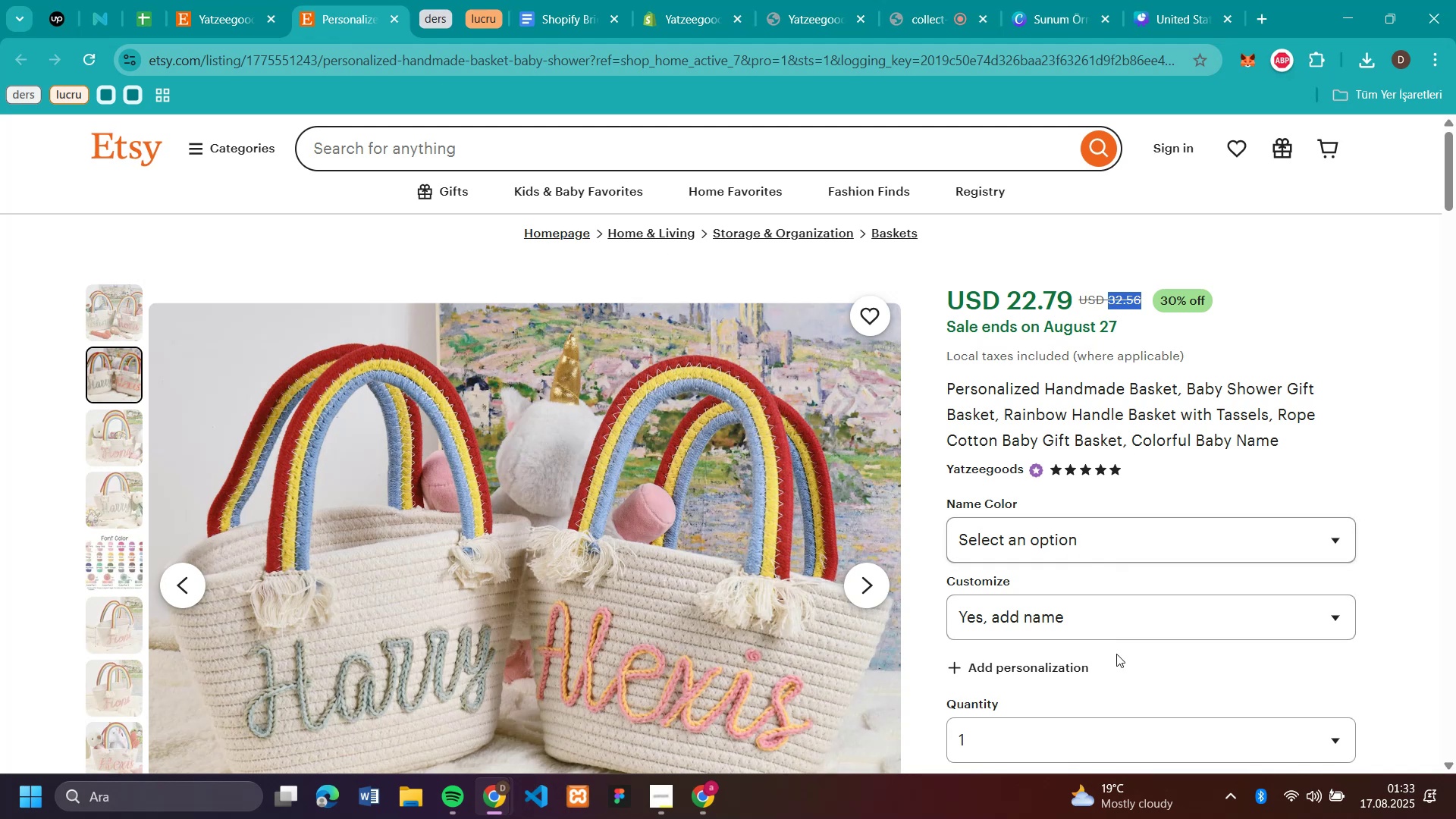 
left_click([1090, 620])
 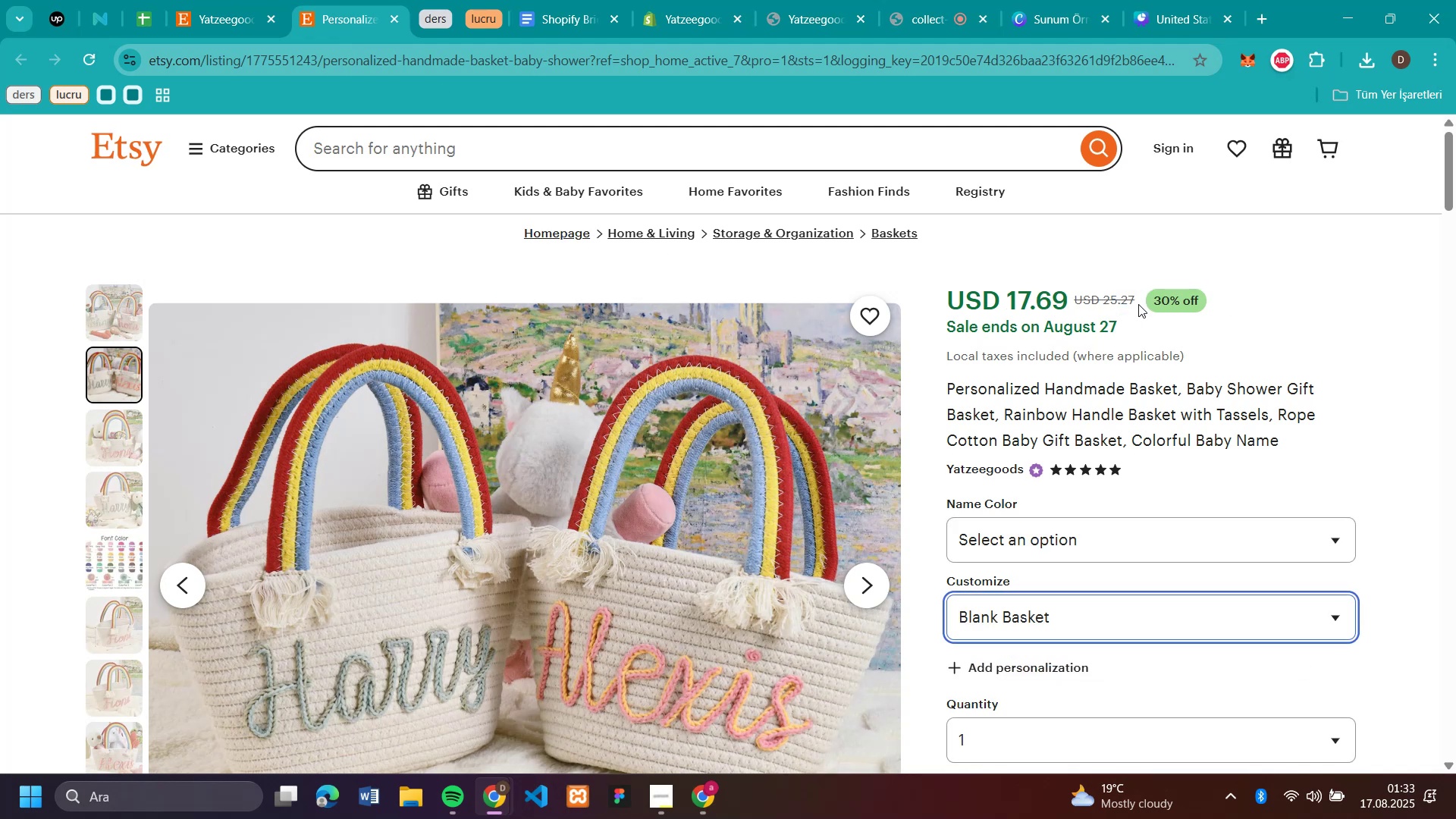 
left_click([1124, 297])
 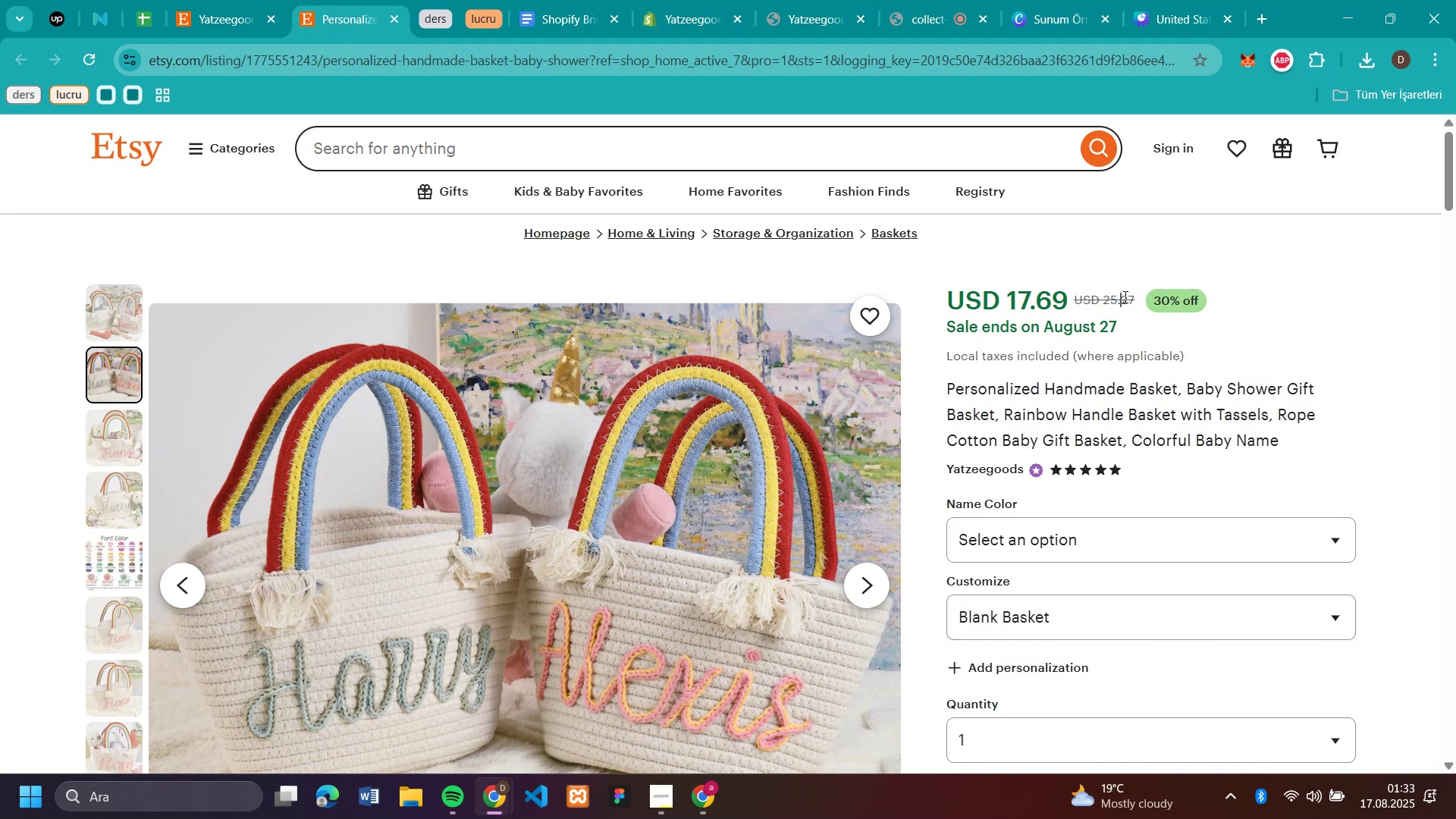 
double_click([1124, 297])
 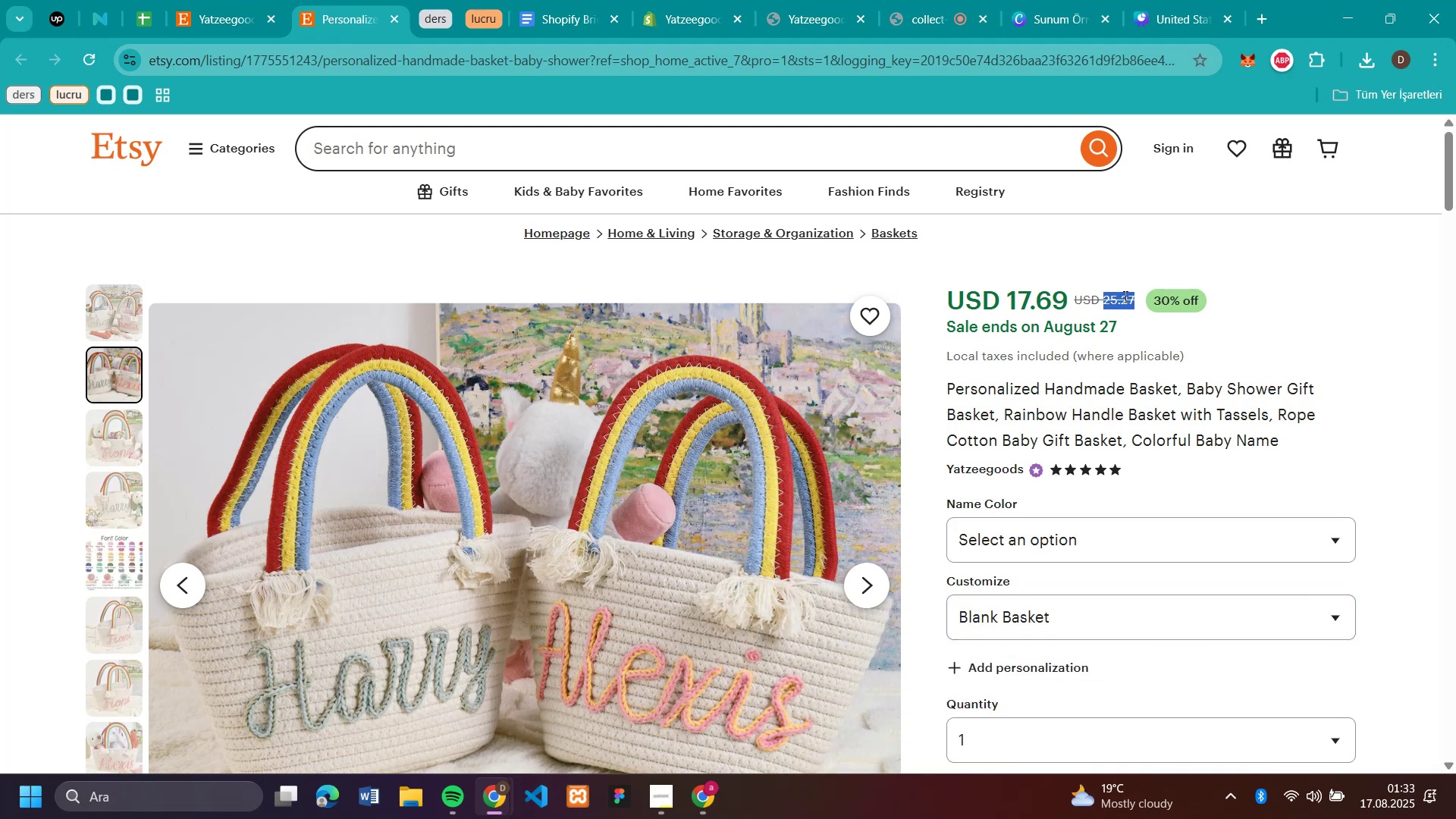 
key(Control+C)
 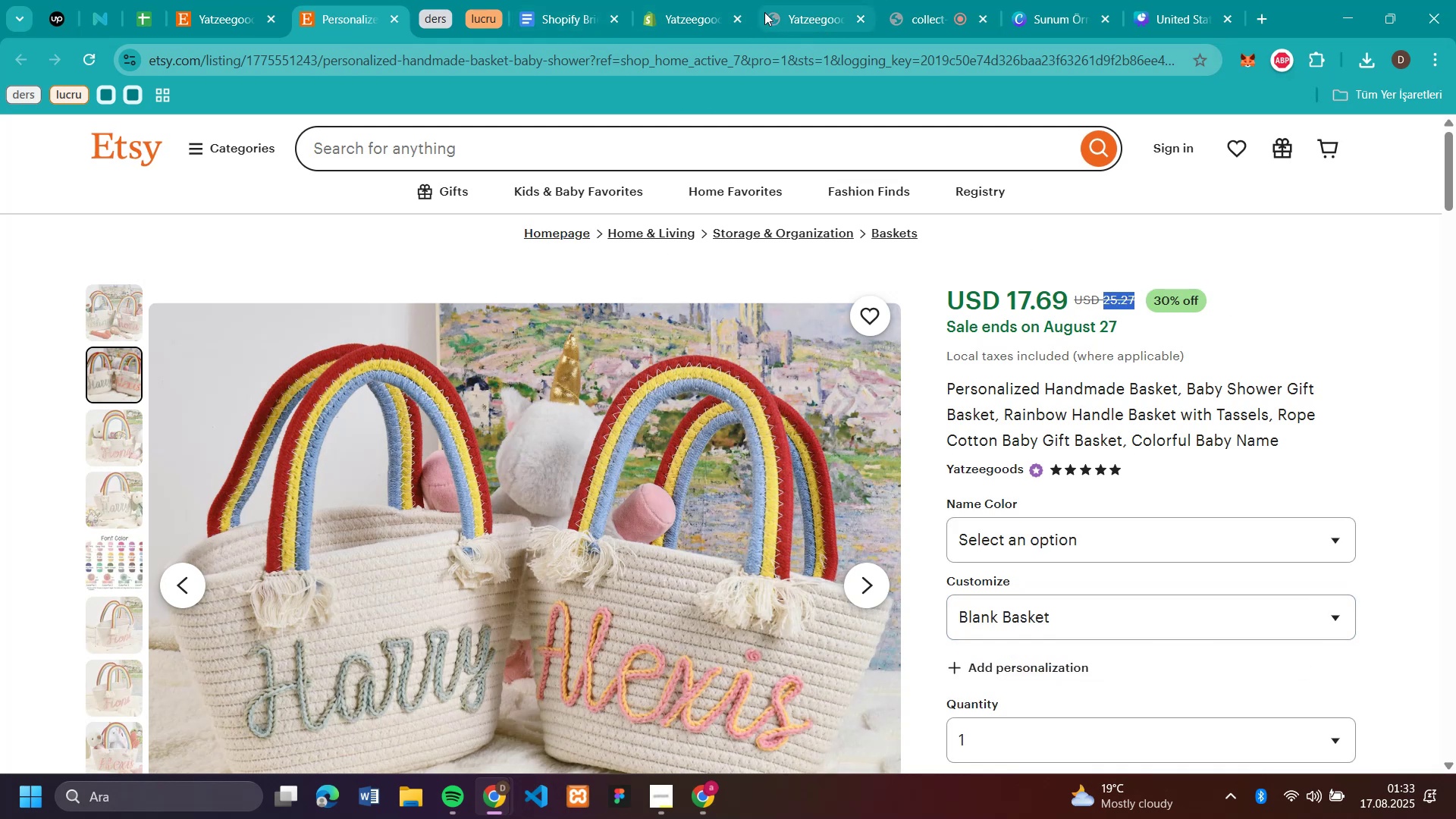 
left_click([697, 21])
 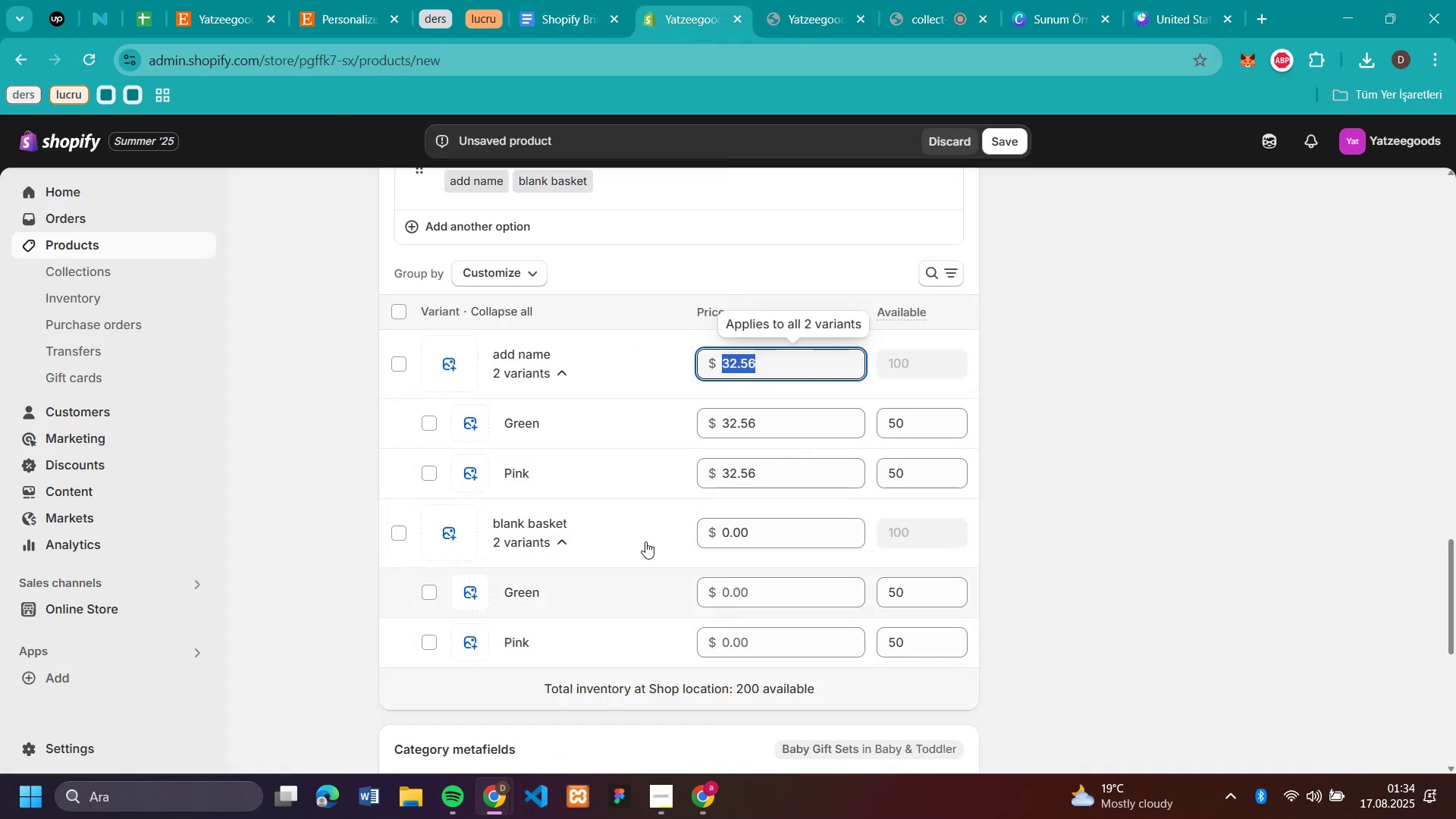 
left_click([726, 531])
 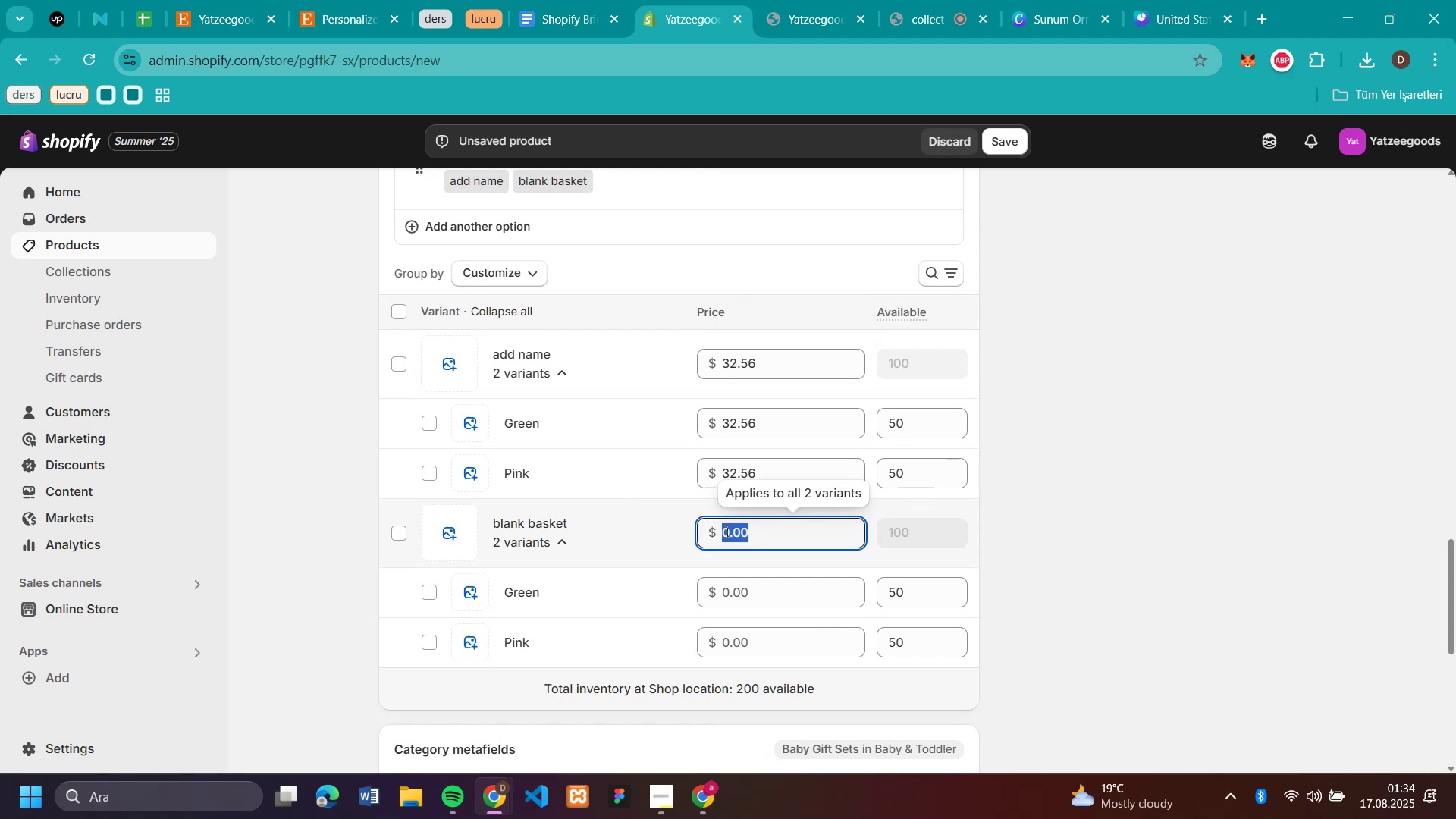 
key(Control+V)
 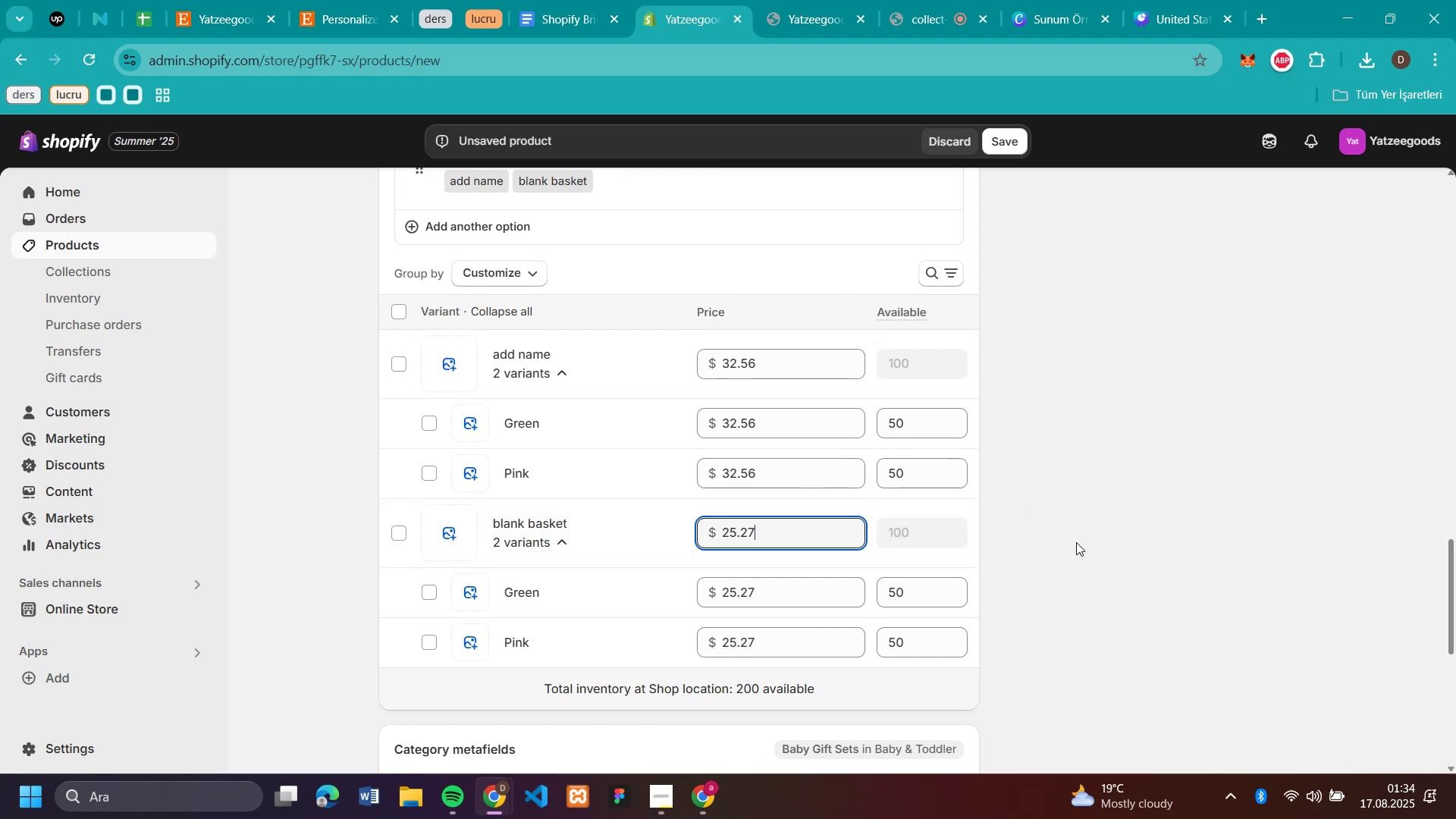 
left_click([1076, 541])
 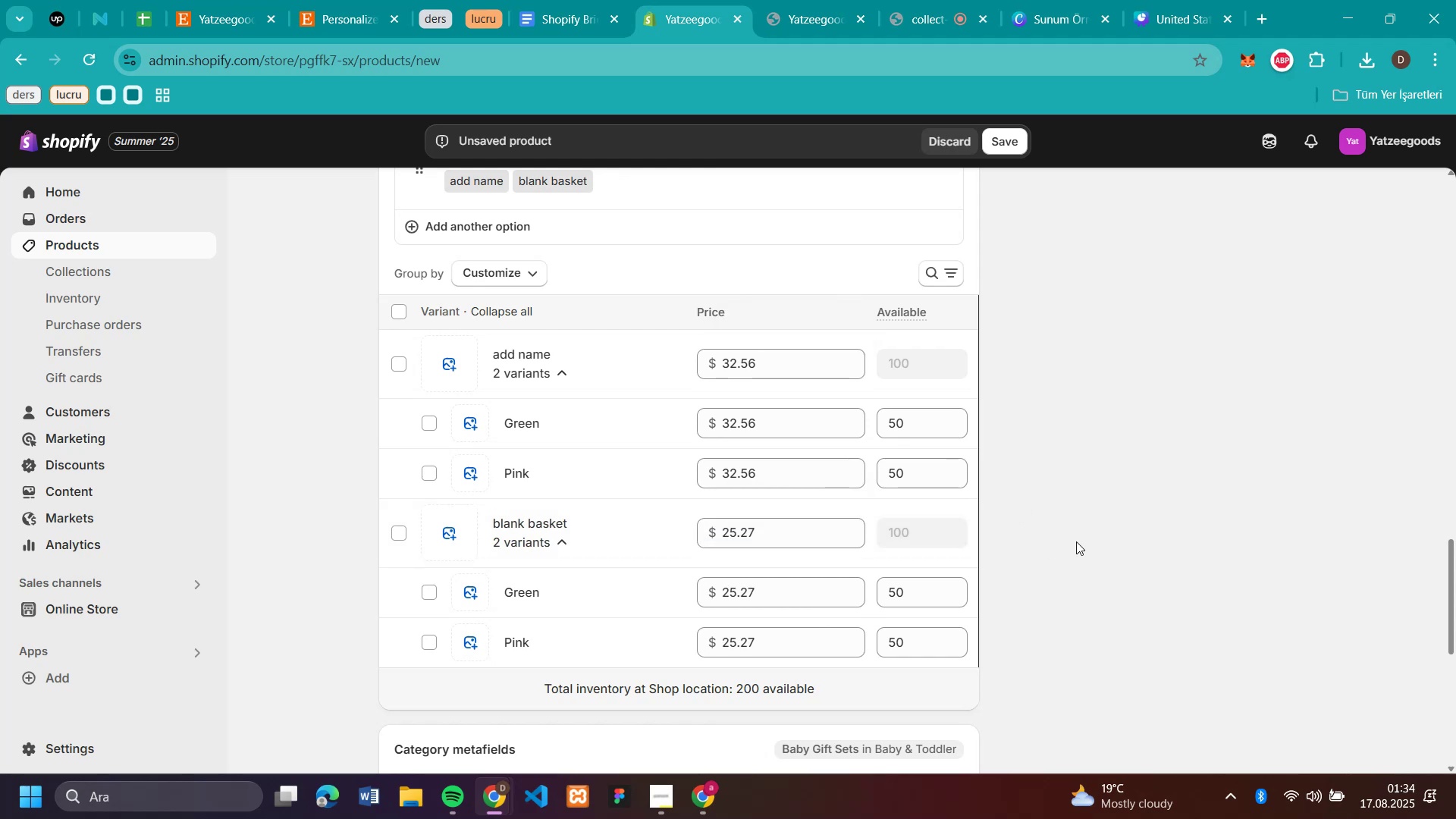 
scroll: coordinate [1032, 509], scroll_direction: up, amount: 12.0
 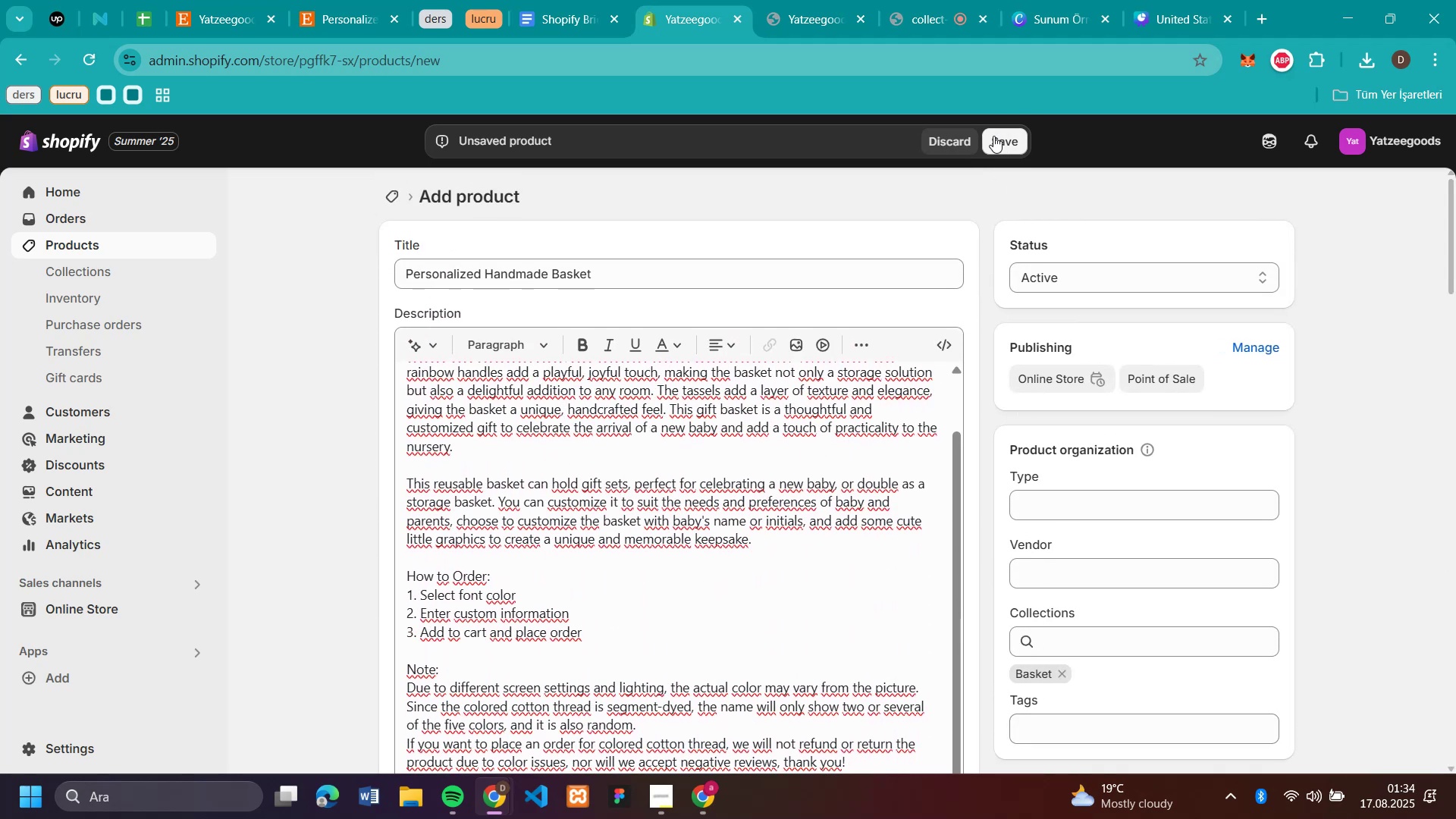 
left_click([1008, 139])
 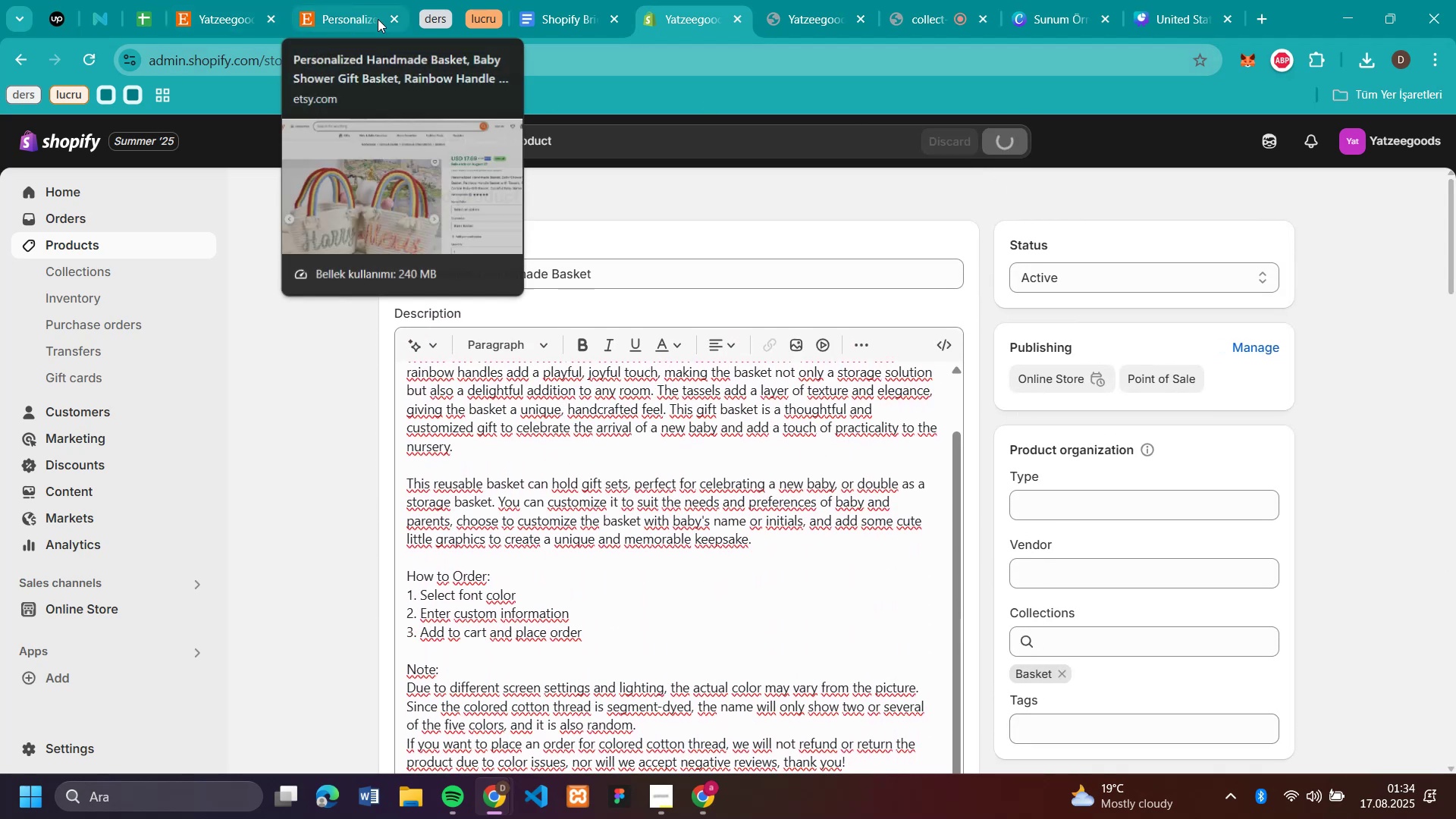 
left_click([391, 20])
 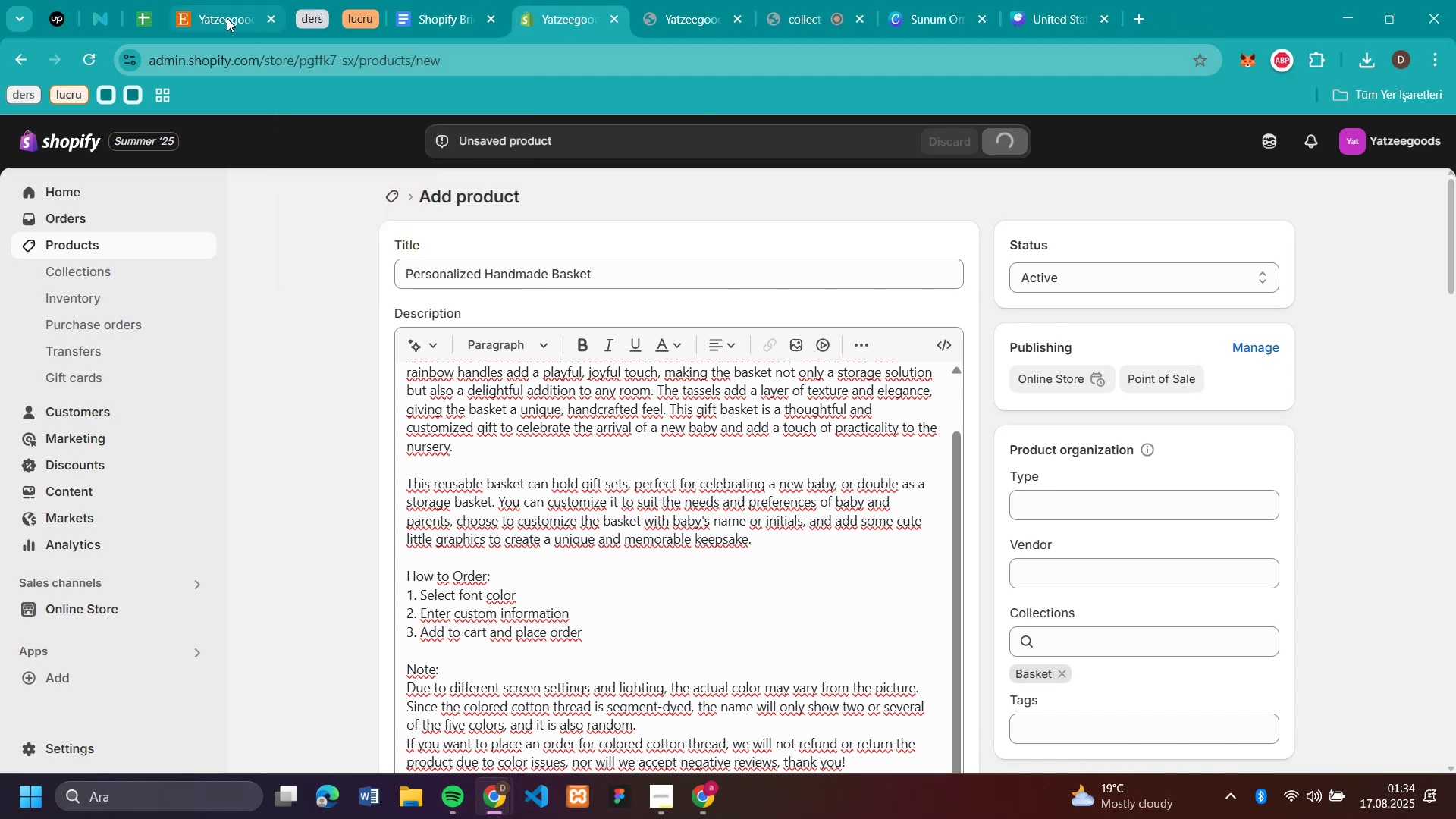 
left_click([227, 17])
 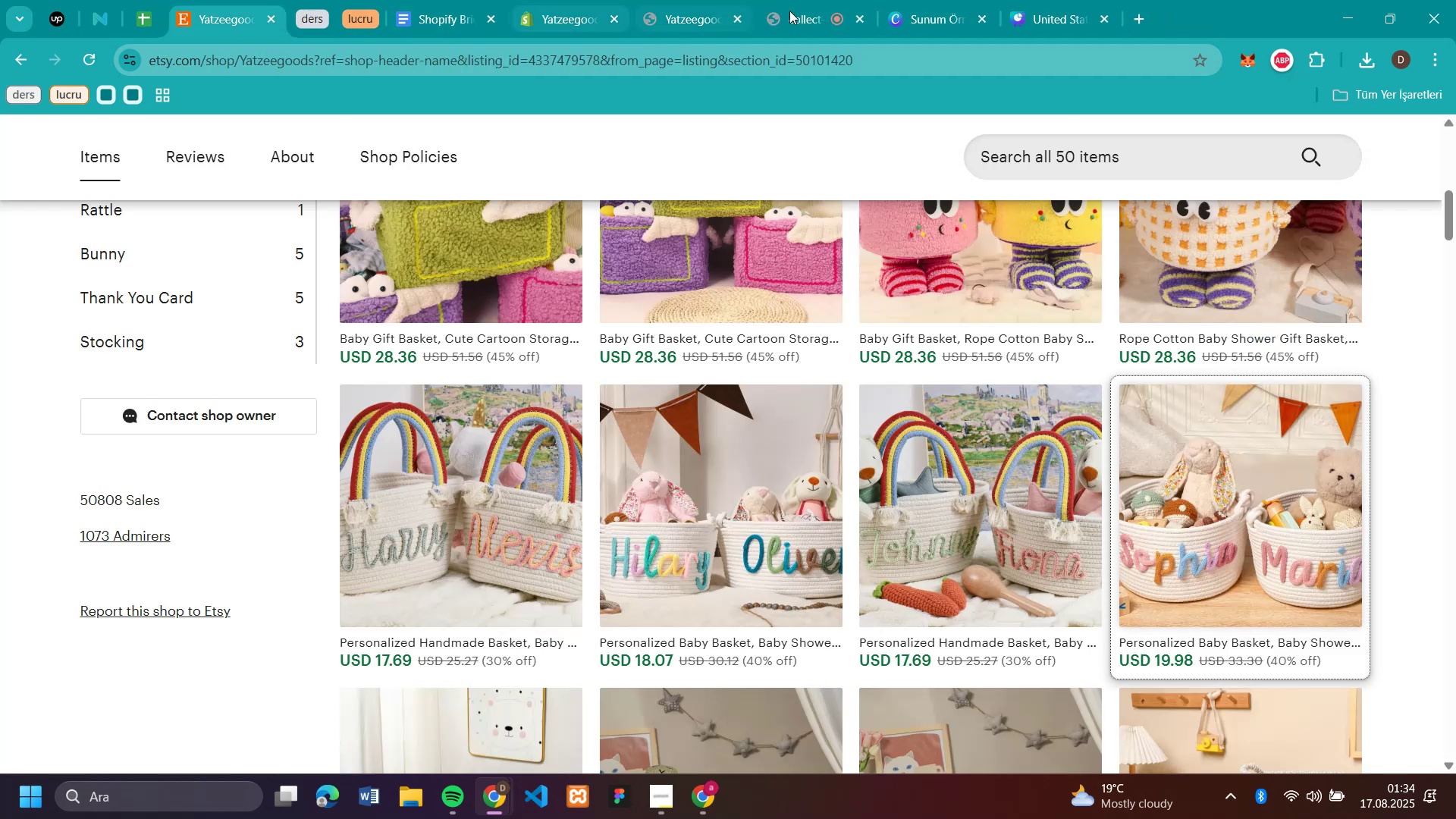 
left_click([791, 16])
 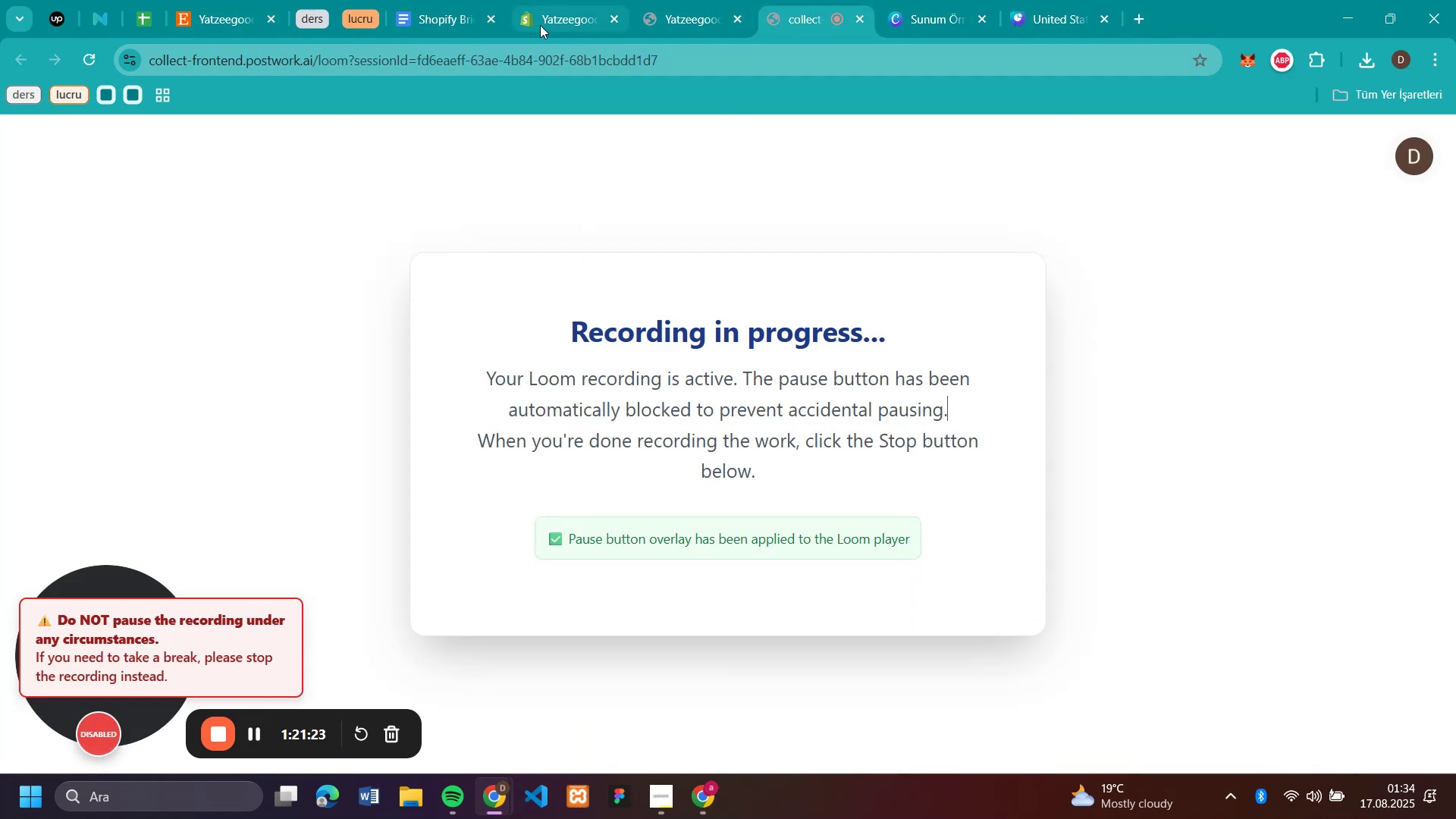 
left_click([548, 24])
 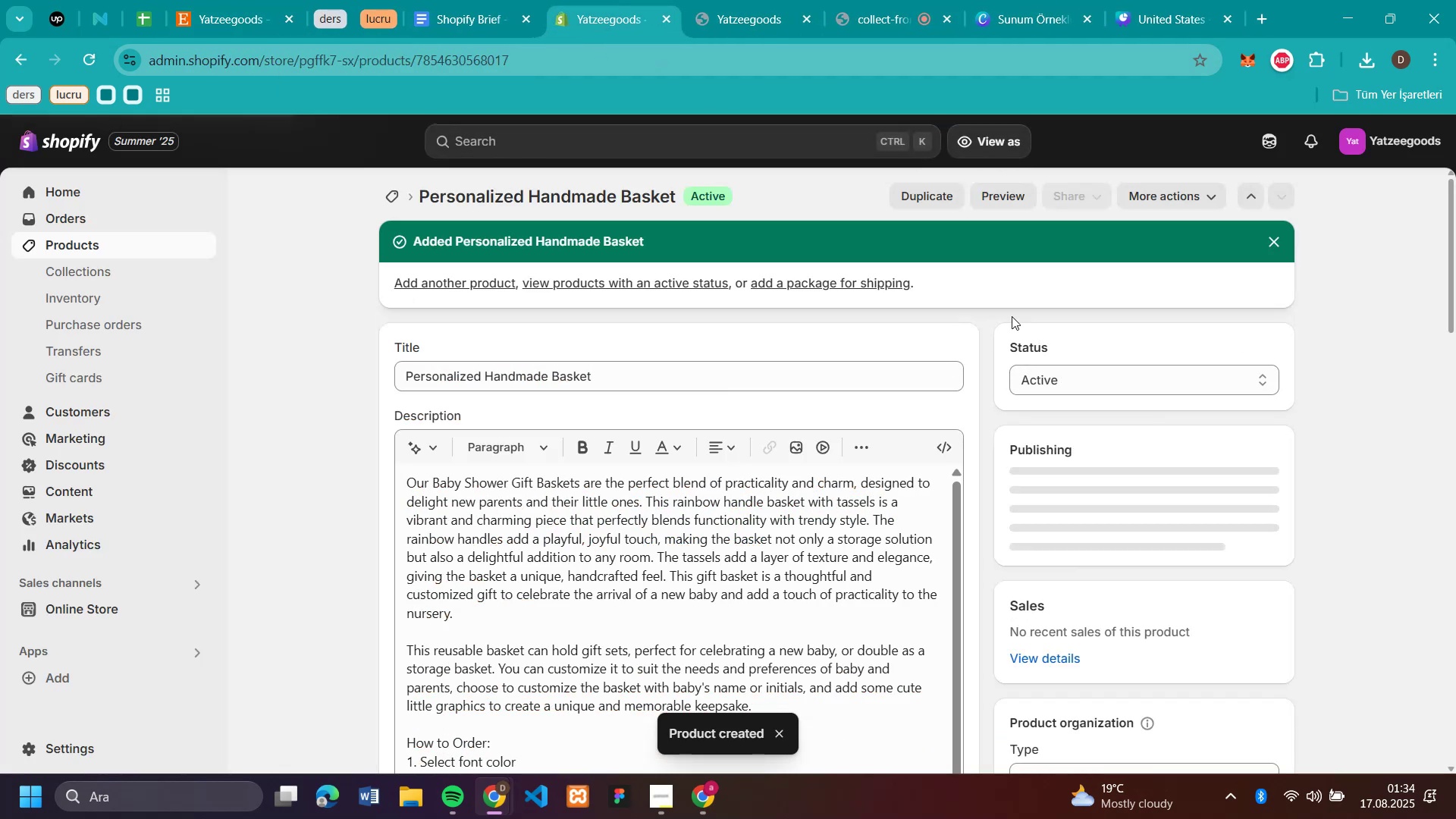 
scroll: coordinate [1073, 325], scroll_direction: down, amount: 3.0
 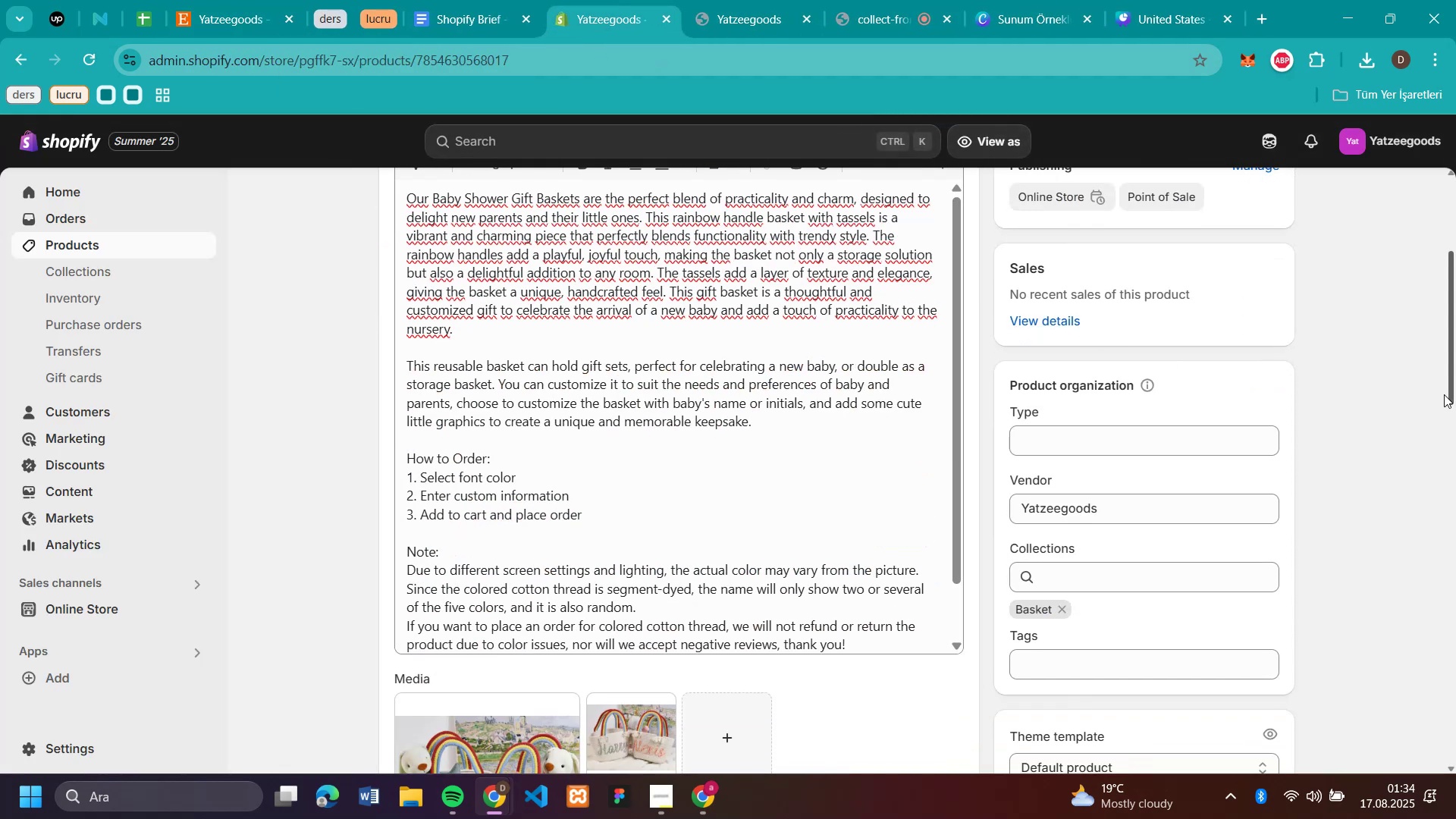 
scroll: coordinate [1351, 393], scroll_direction: up, amount: 6.0
 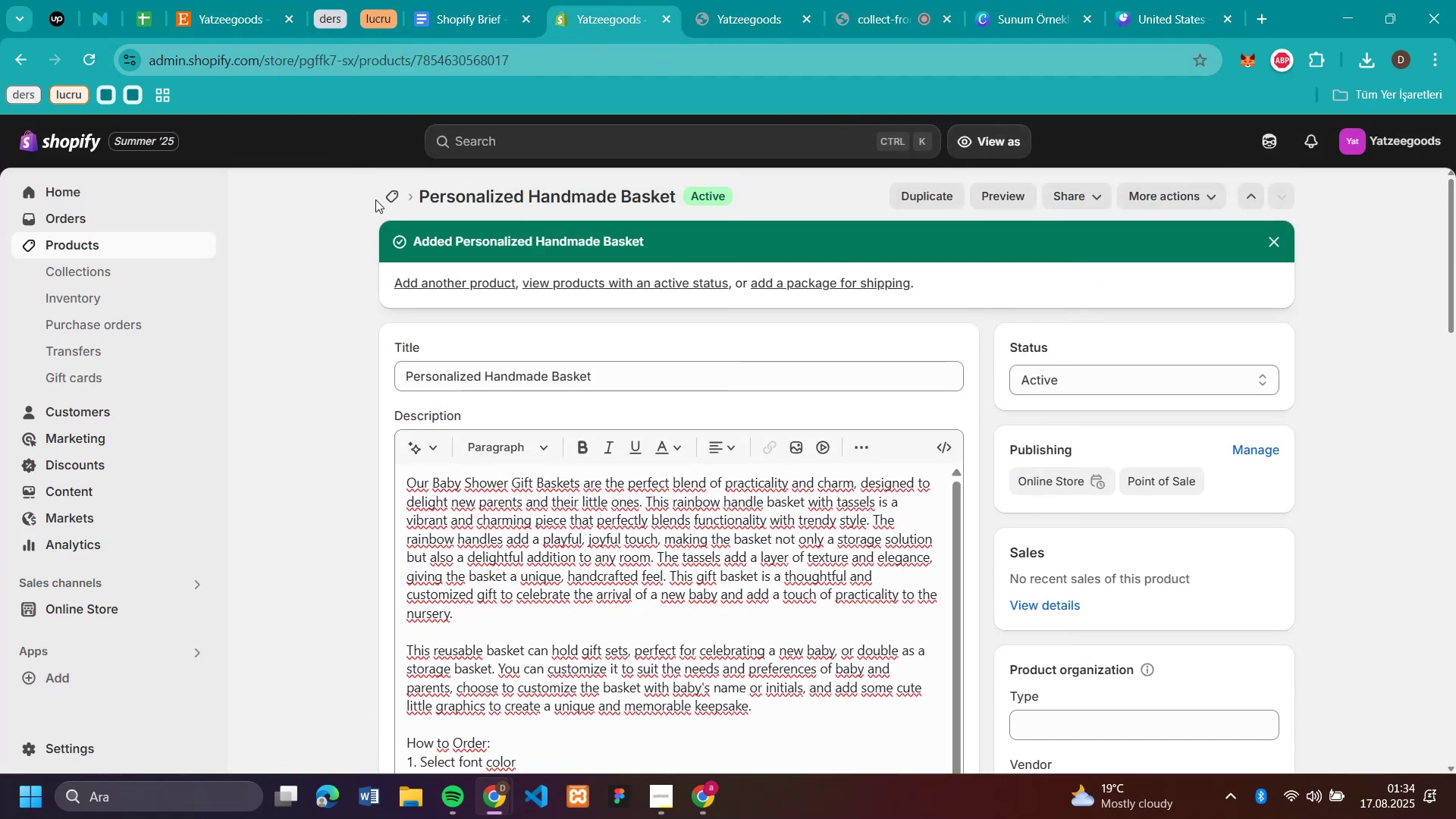 
left_click([396, 196])
 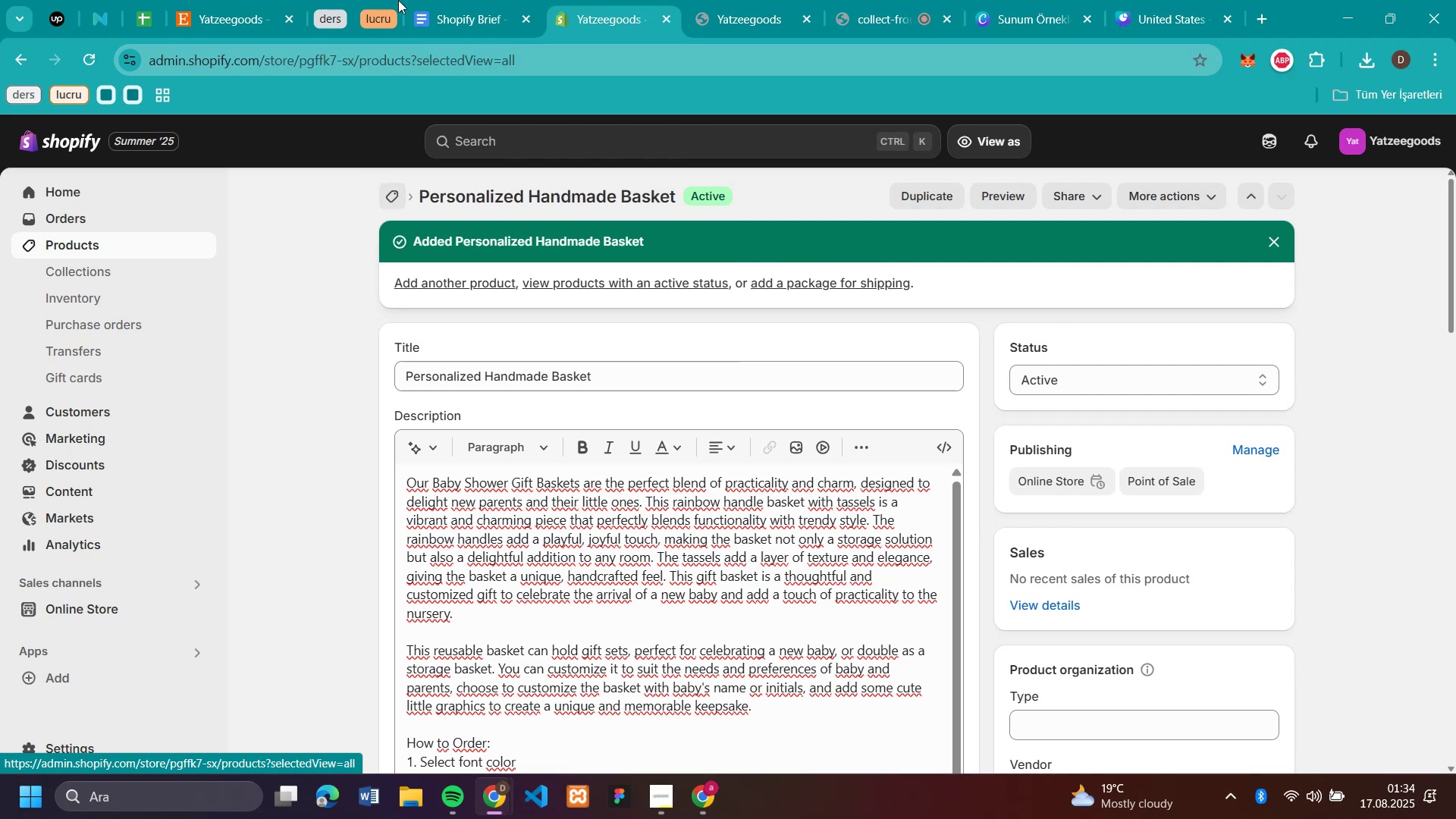 
mouse_move([201, 14])
 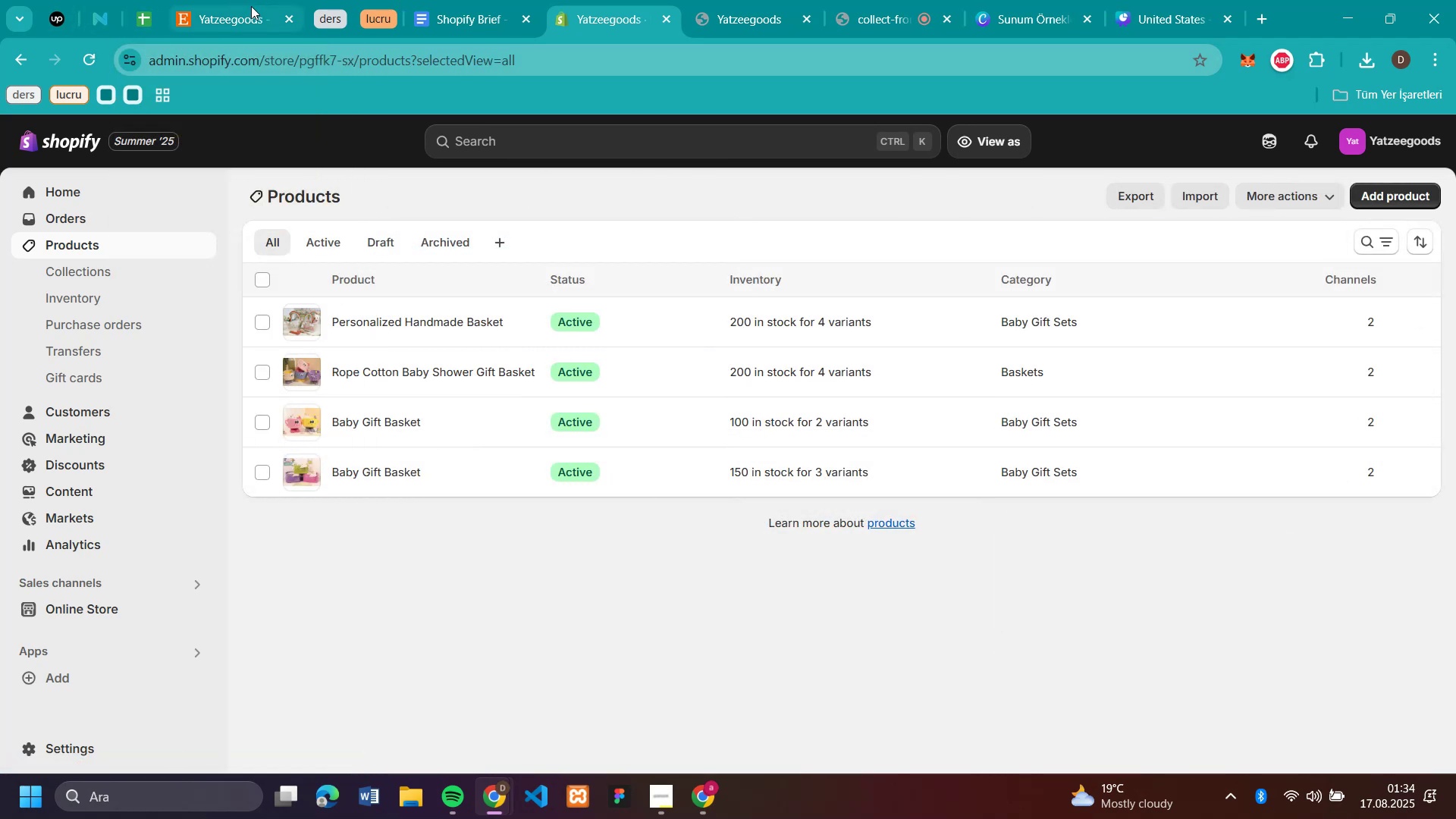 
left_click([246, 17])
 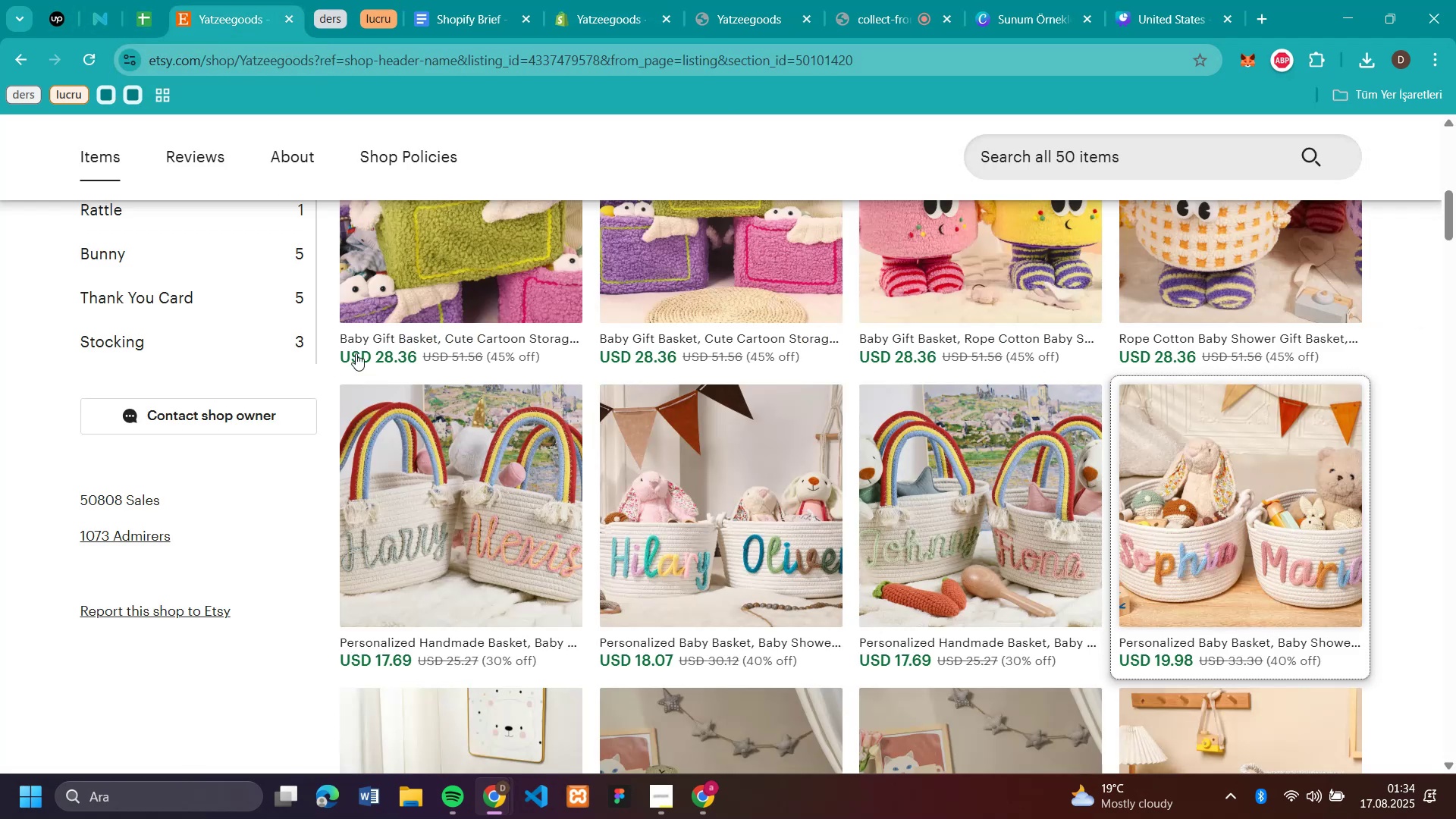 
scroll: coordinate [450, 506], scroll_direction: up, amount: 3.0
 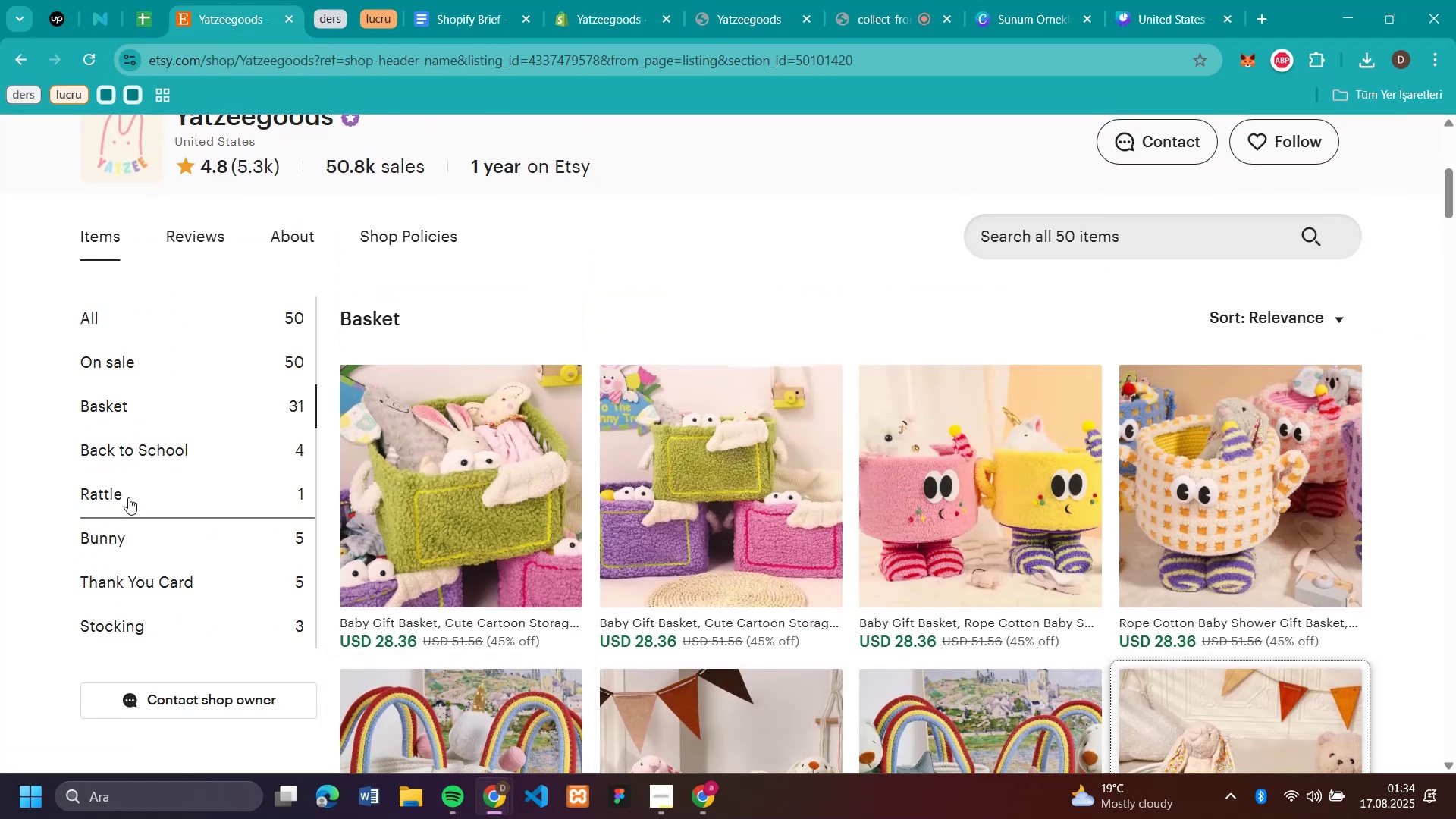 
left_click([114, 488])
 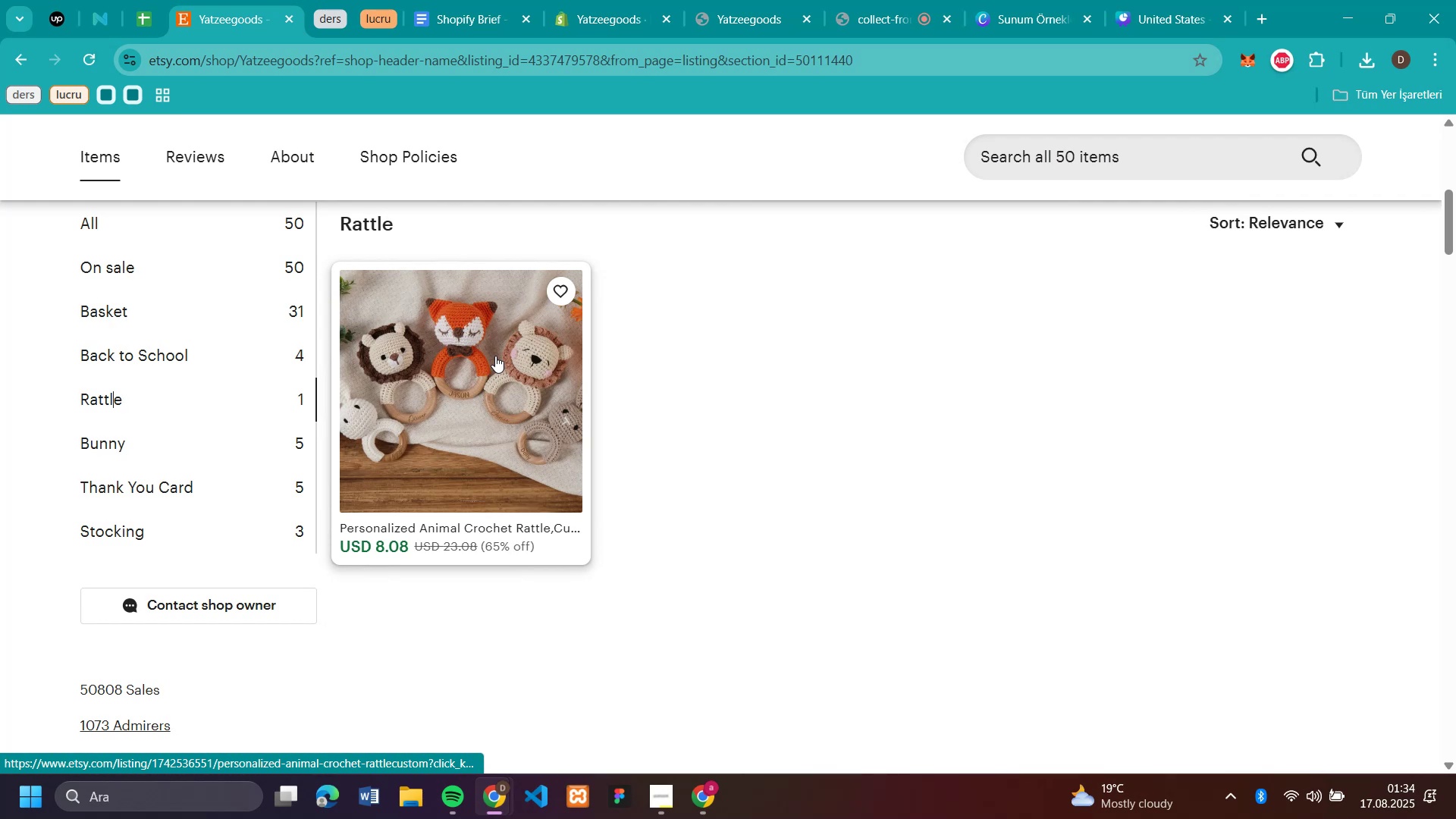 
left_click([495, 356])
 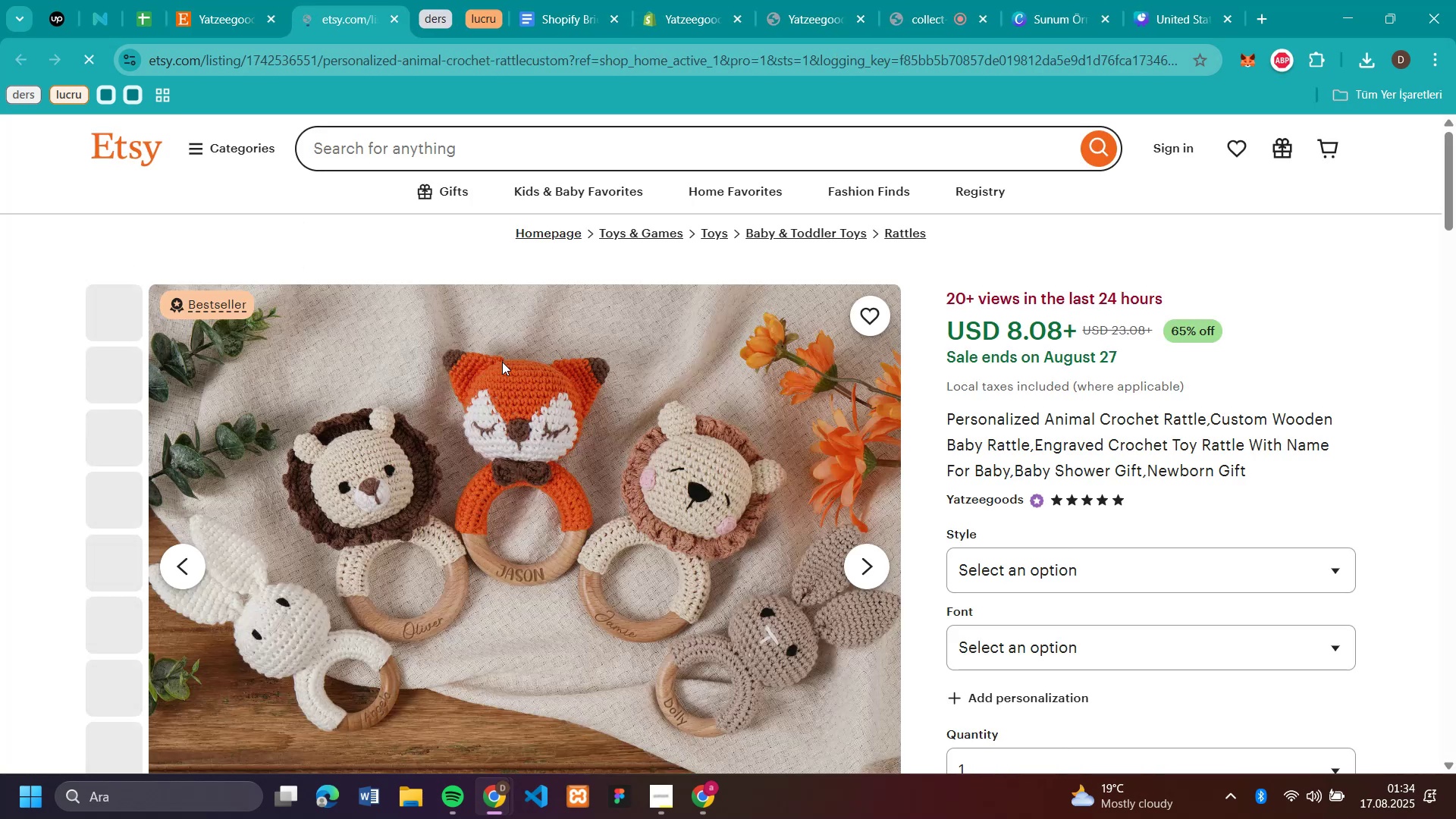 
scroll: coordinate [512, 350], scroll_direction: down, amount: 1.0
 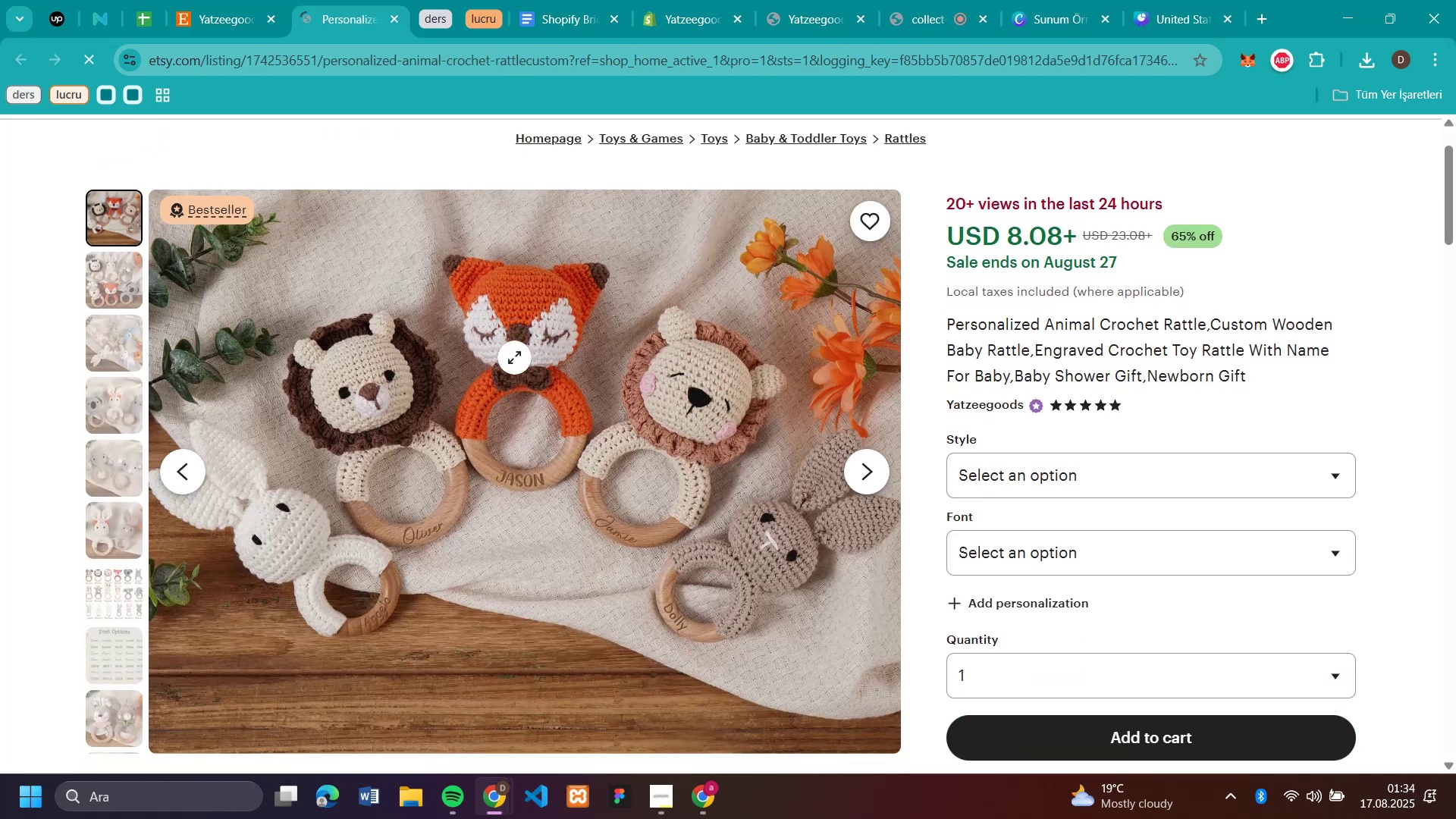 
right_click([514, 357])
 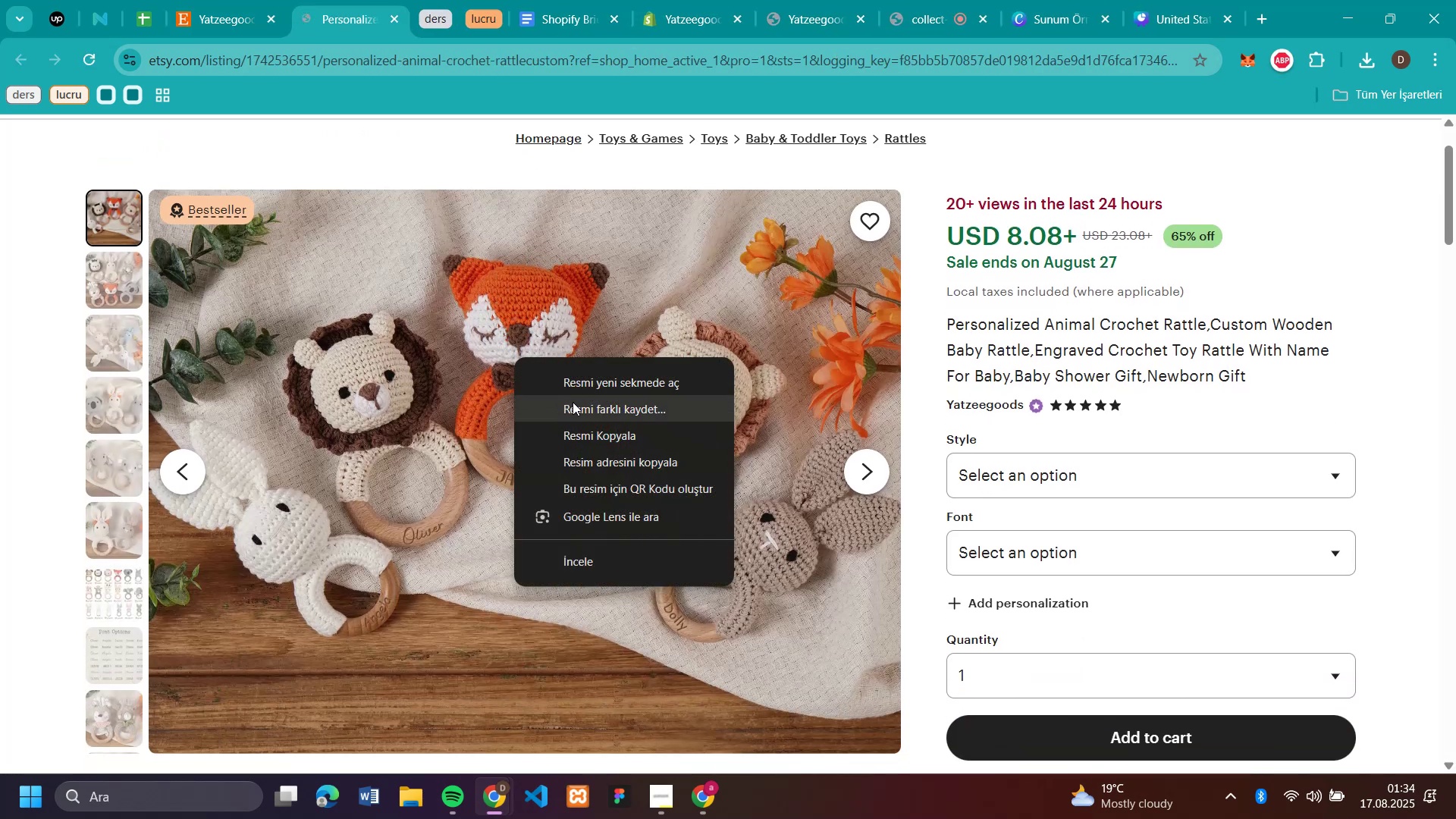 
left_click([574, 402])
 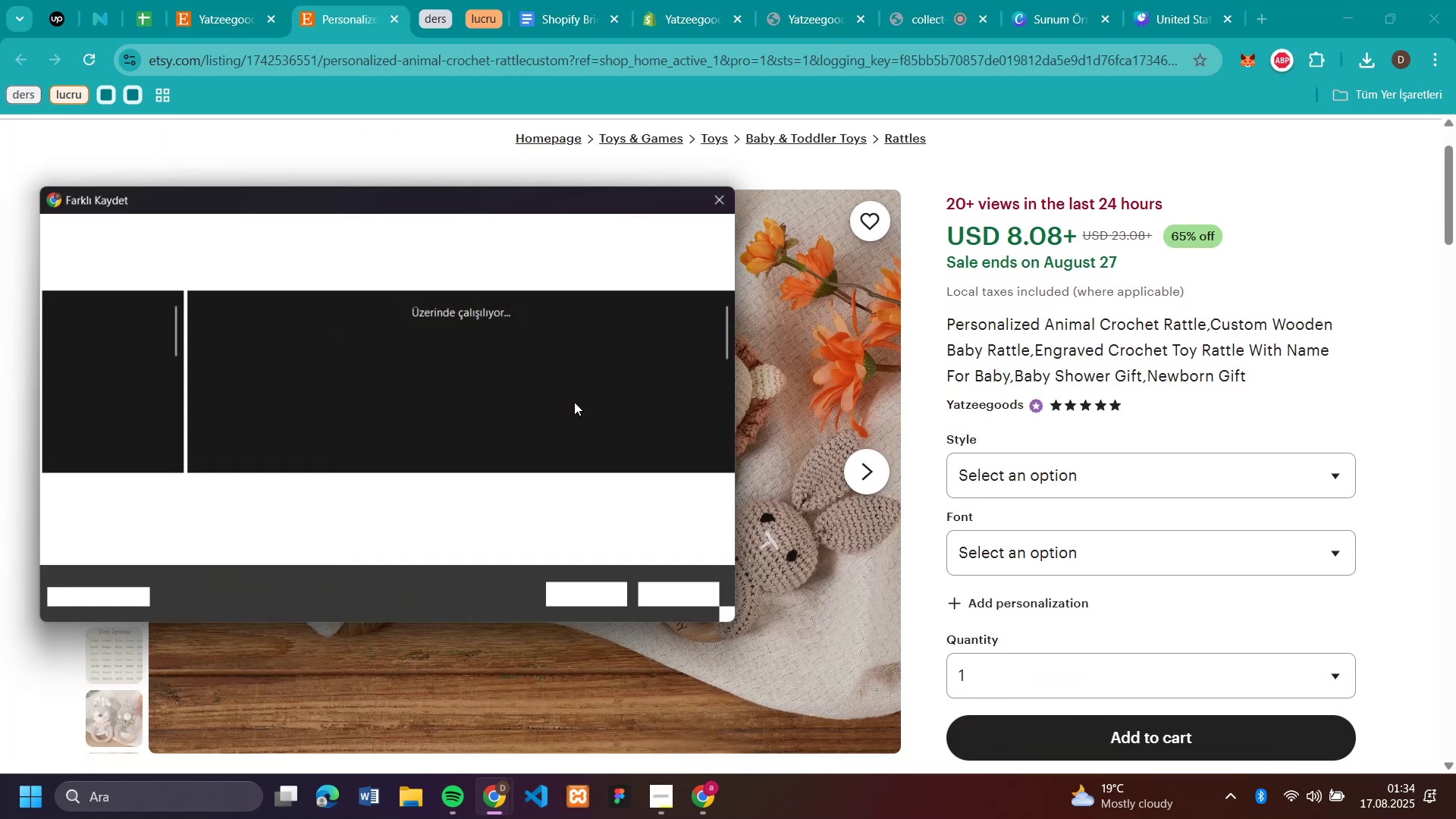 
key(Enter)
 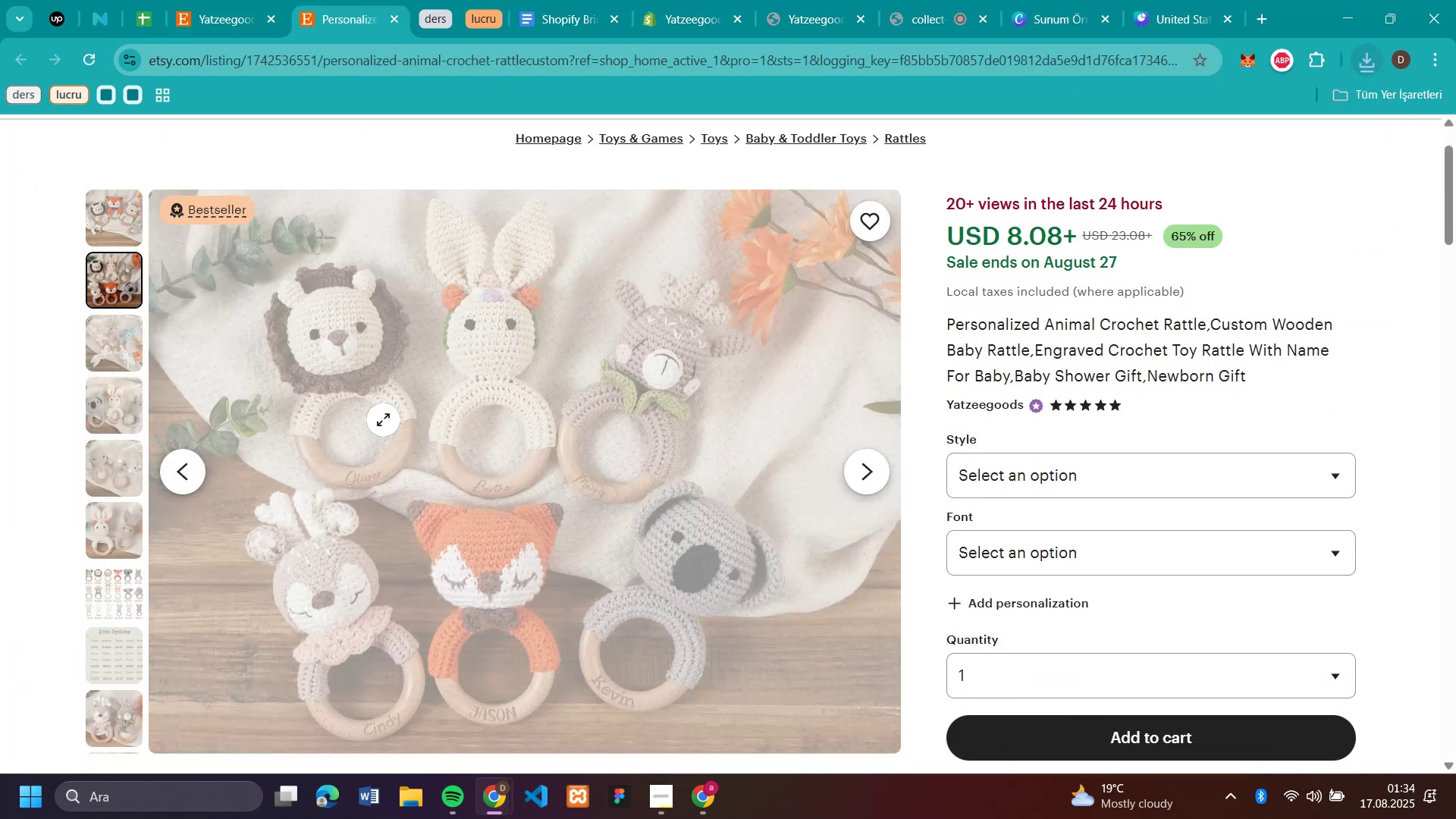 
right_click([383, 419])
 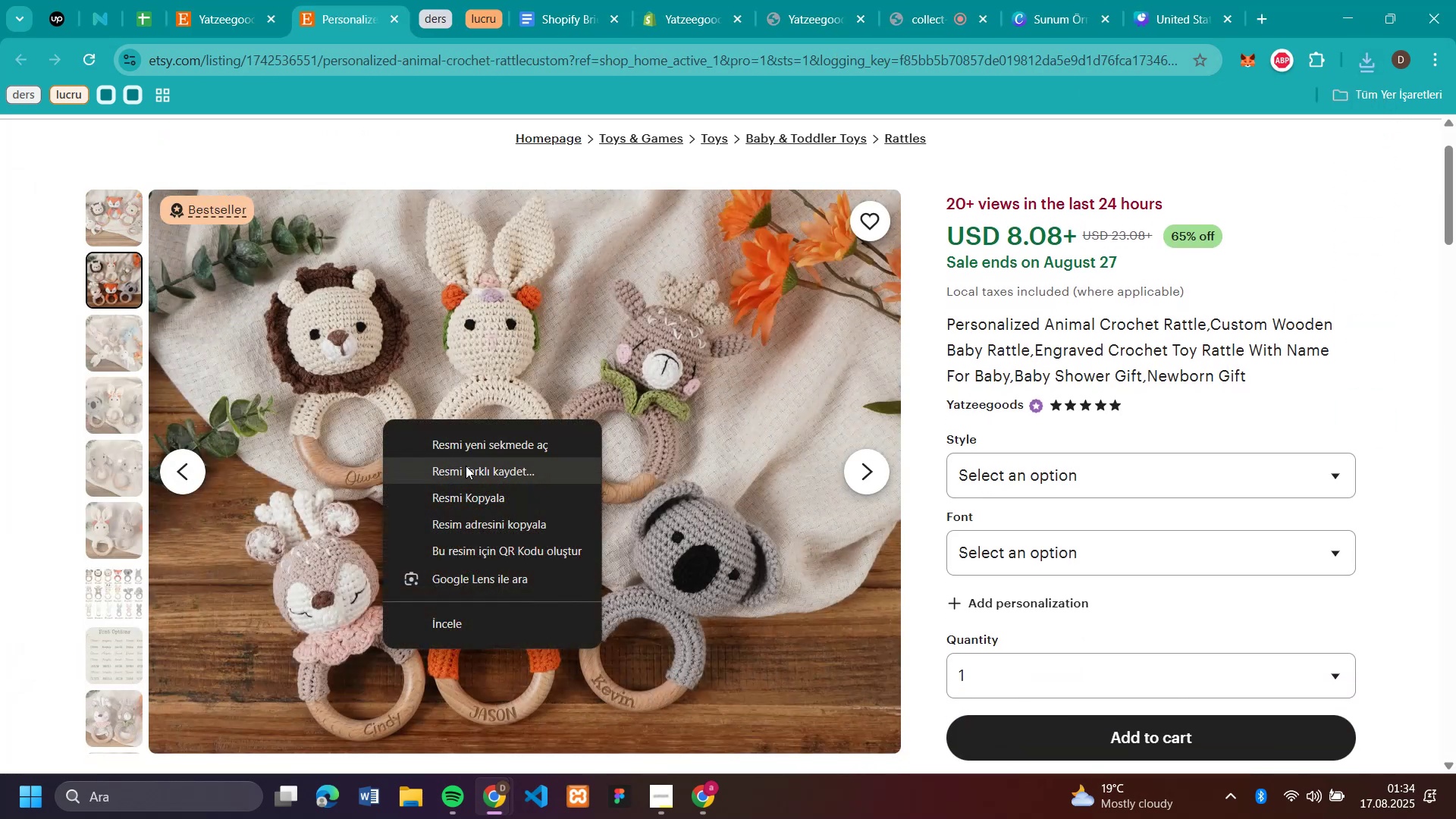 
left_click([466, 466])
 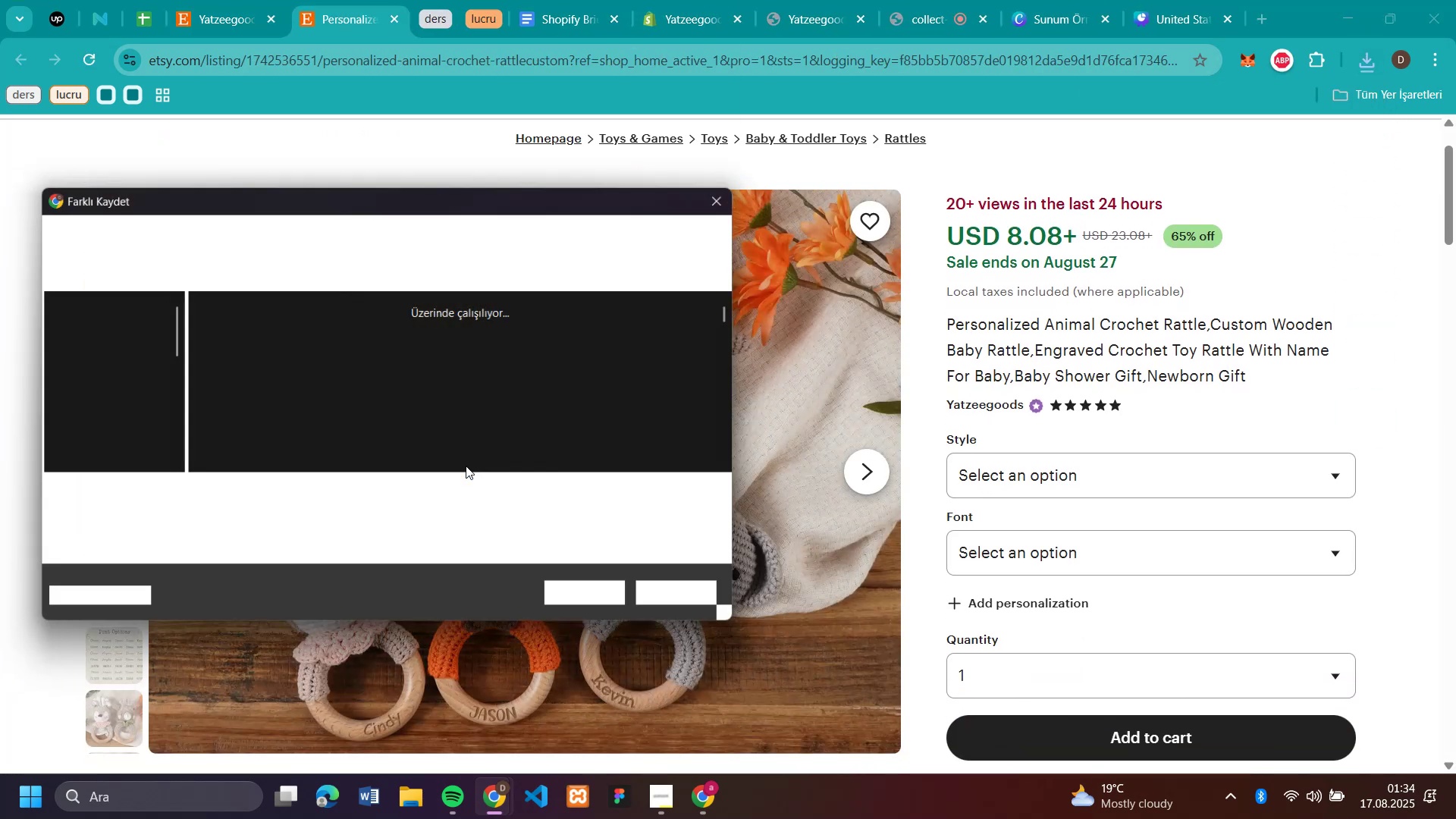 
key(Enter)
 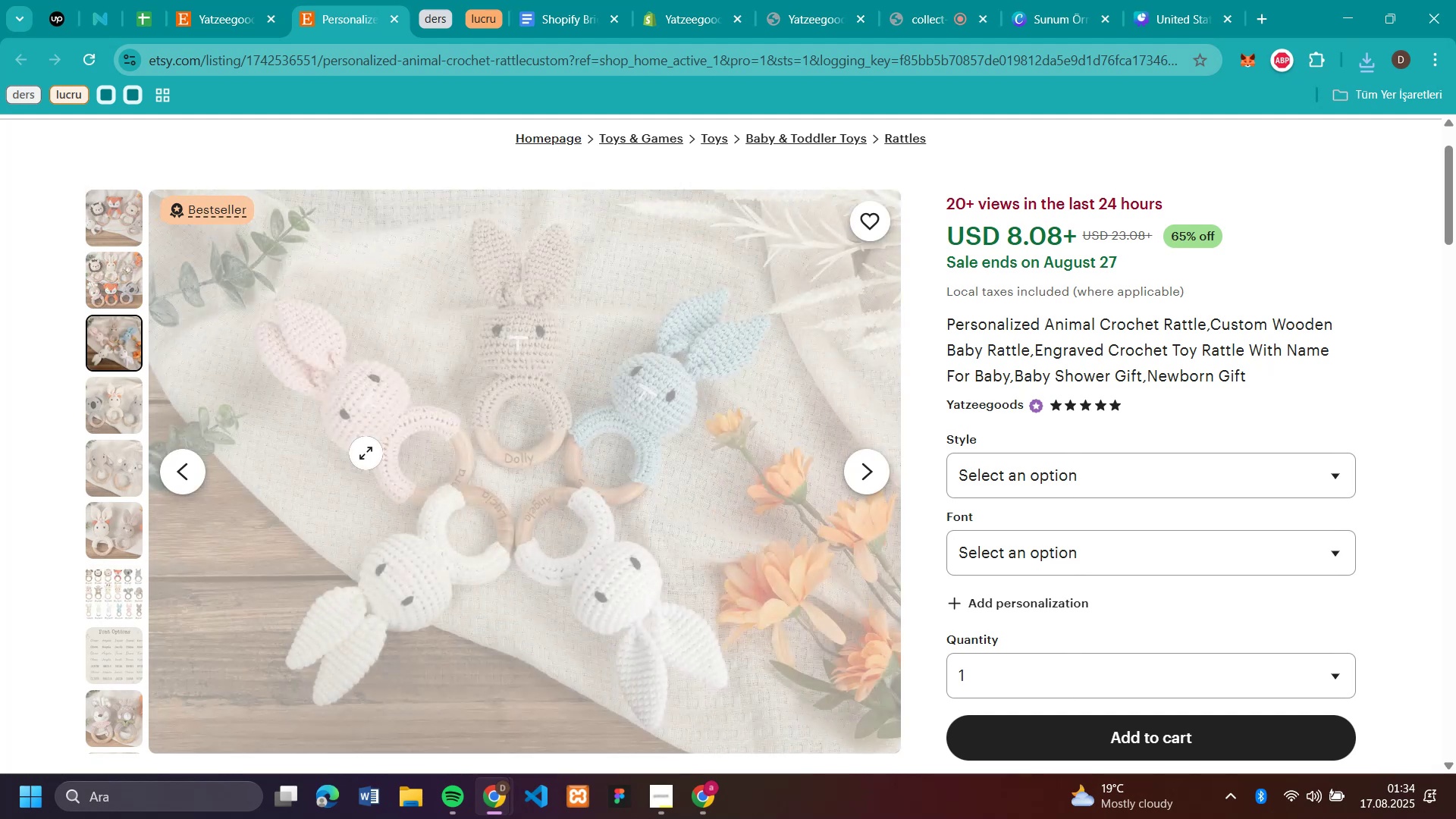 
right_click([366, 453])
 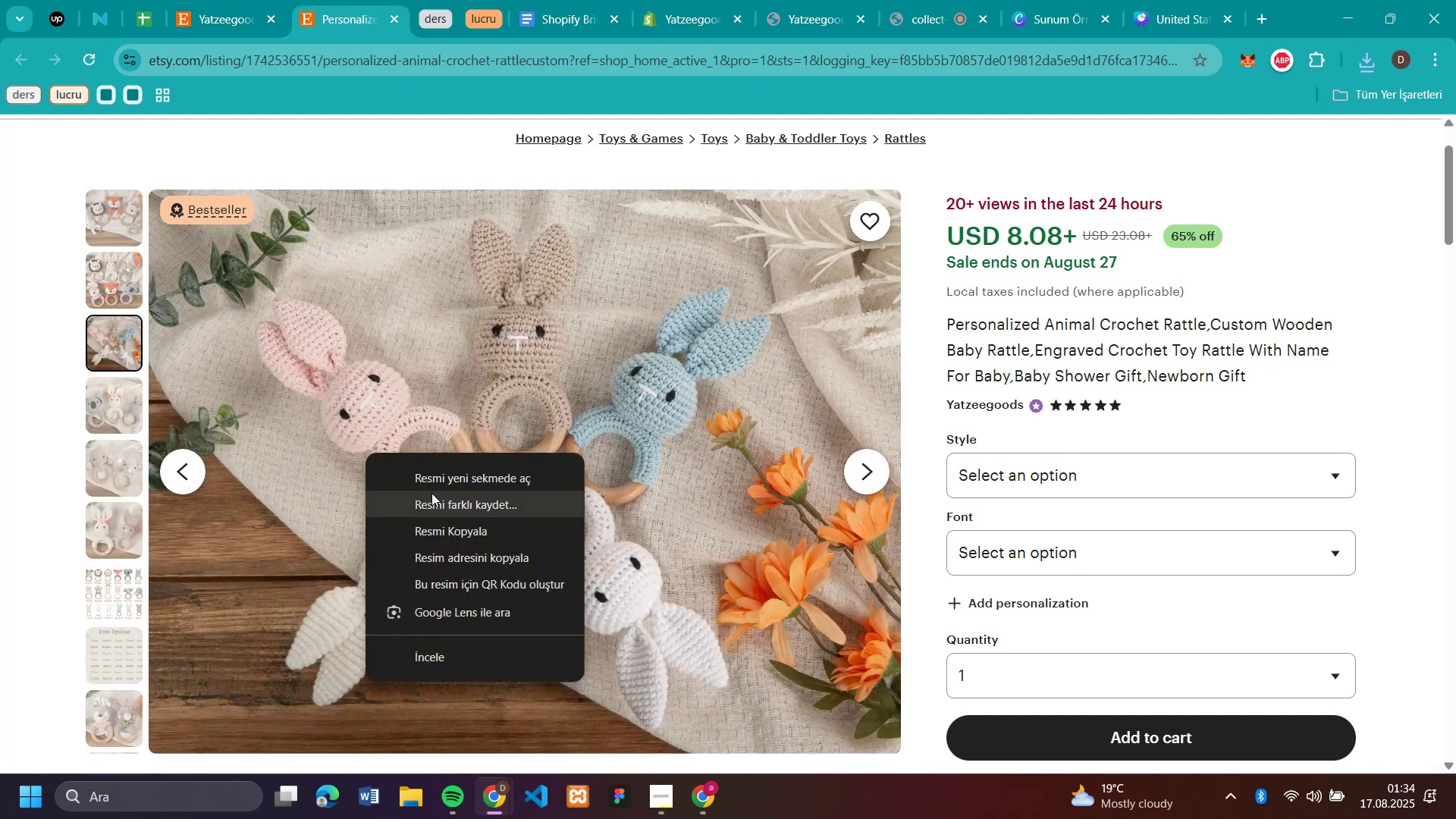 
left_click([431, 493])
 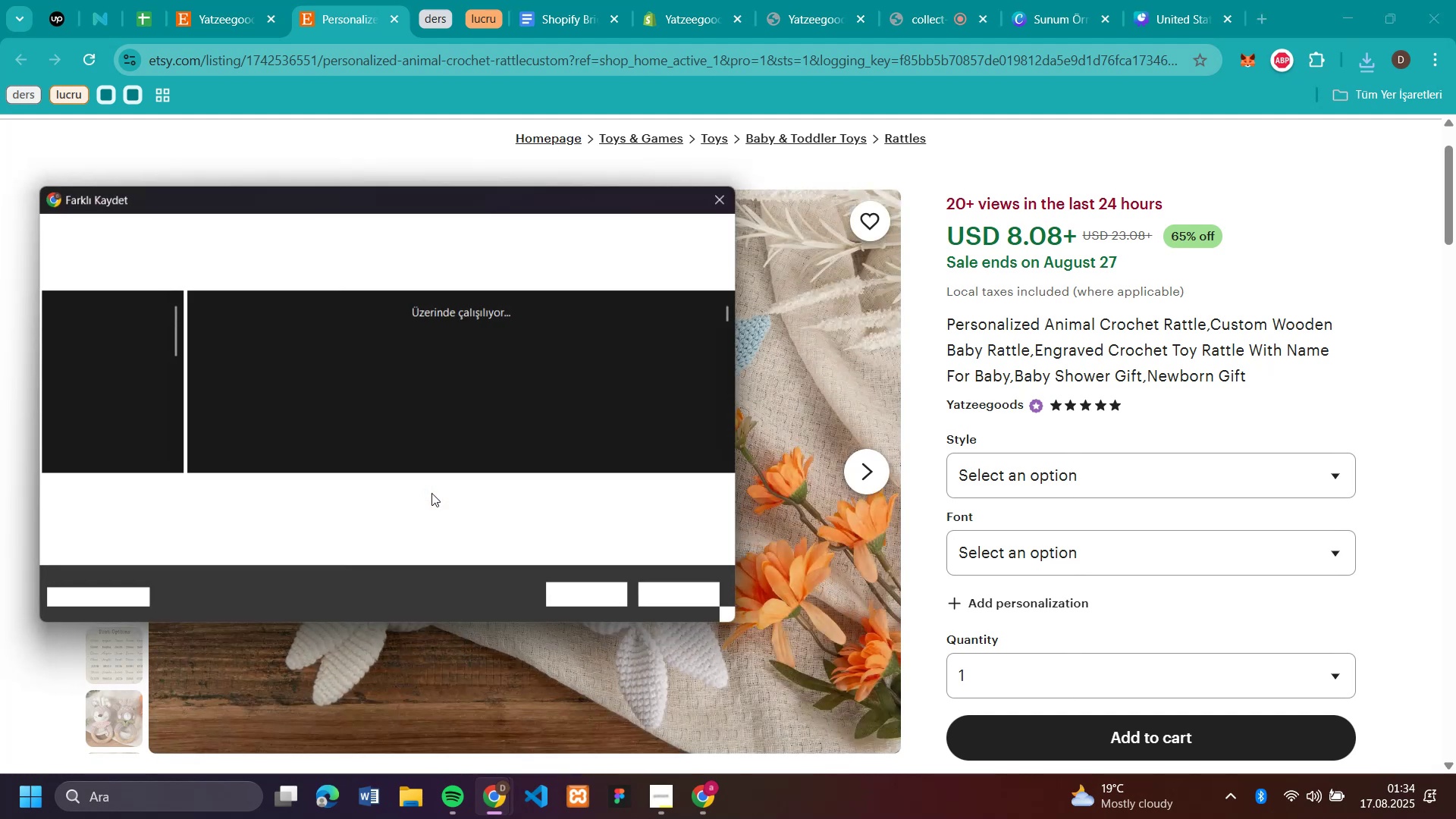 
key(Enter)
 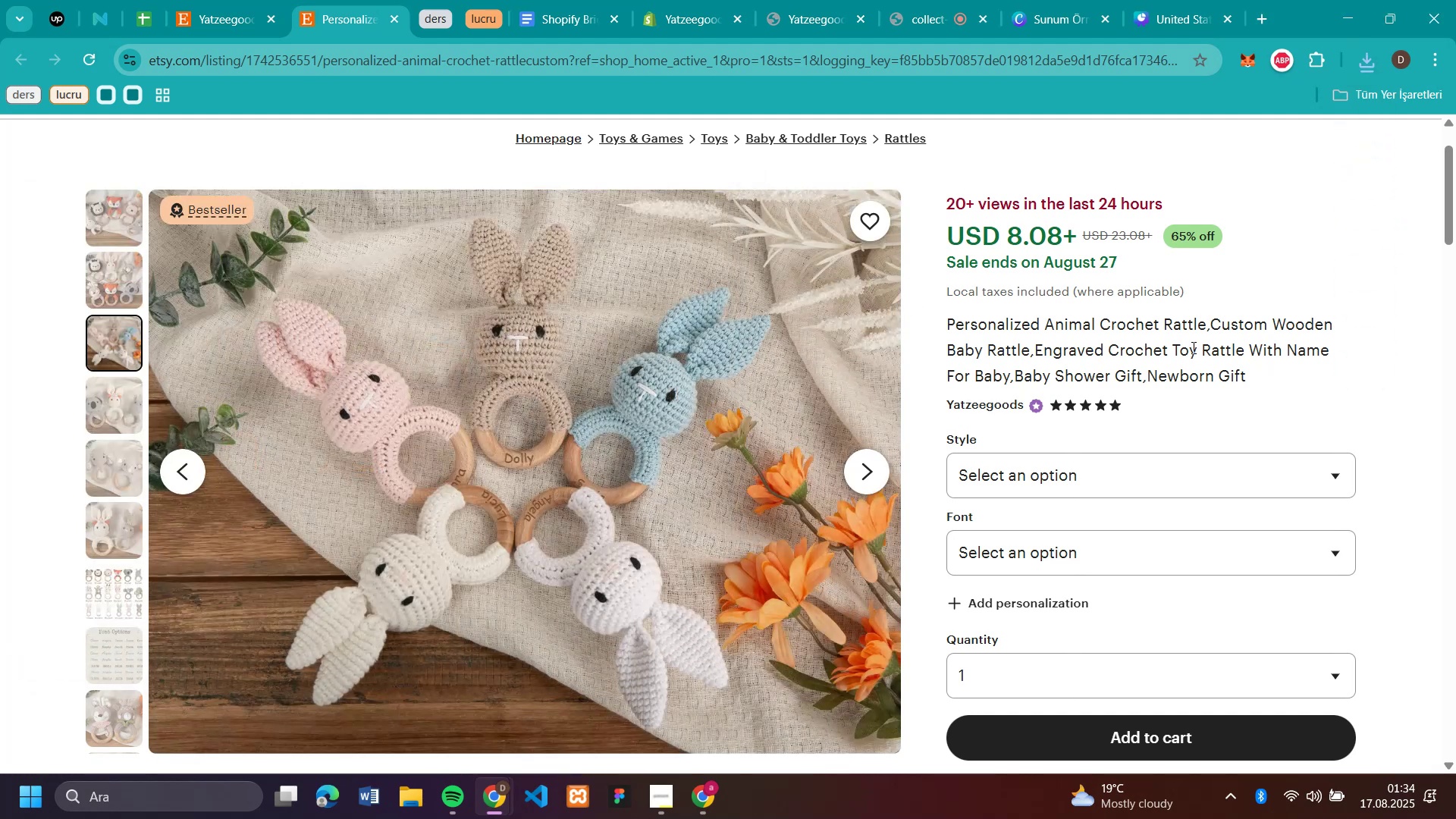 
left_click_drag(start_coordinate=[1205, 322], to_coordinate=[949, 330])
 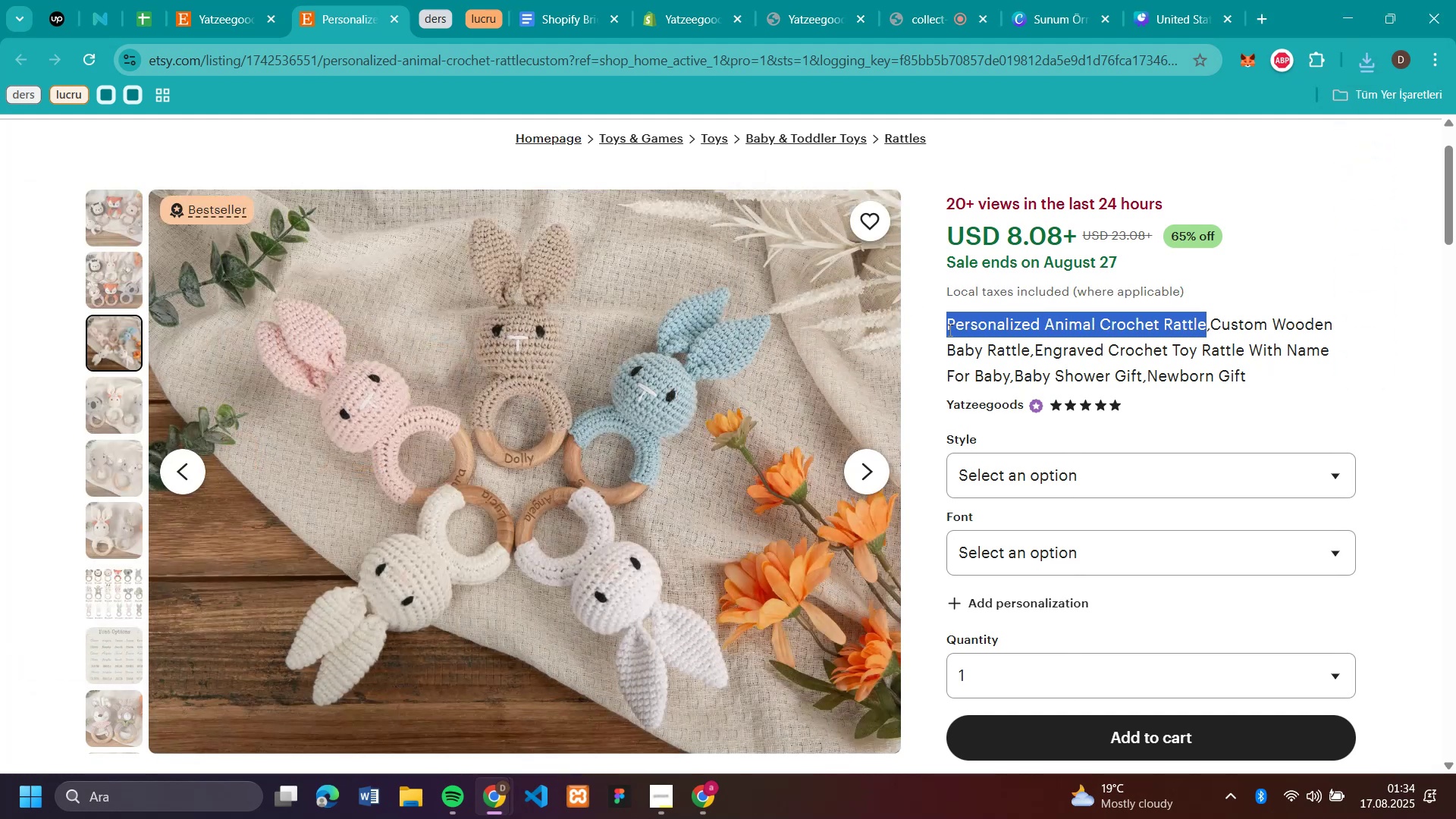 
key(Control+C)
 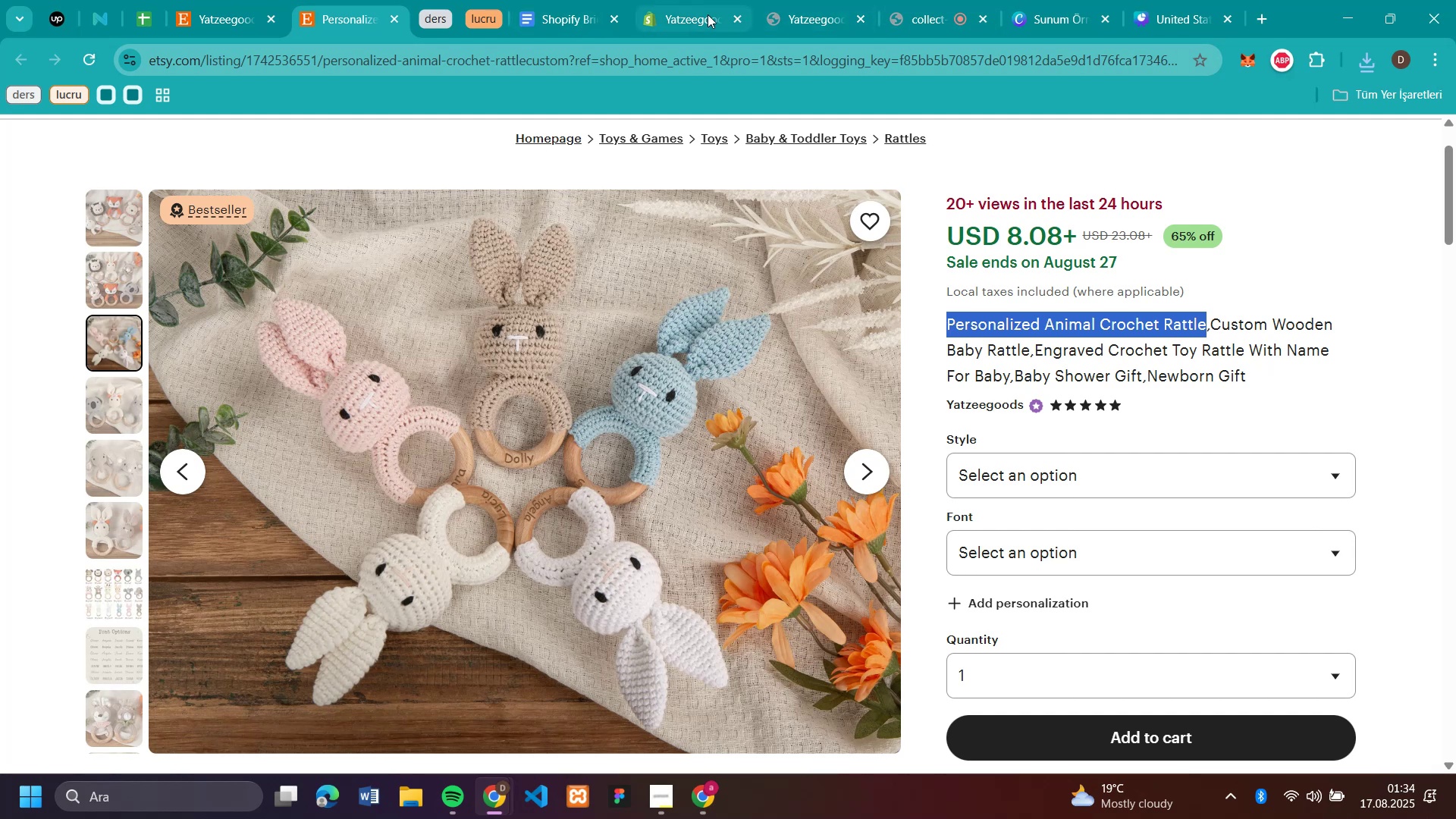 
left_click([661, 18])
 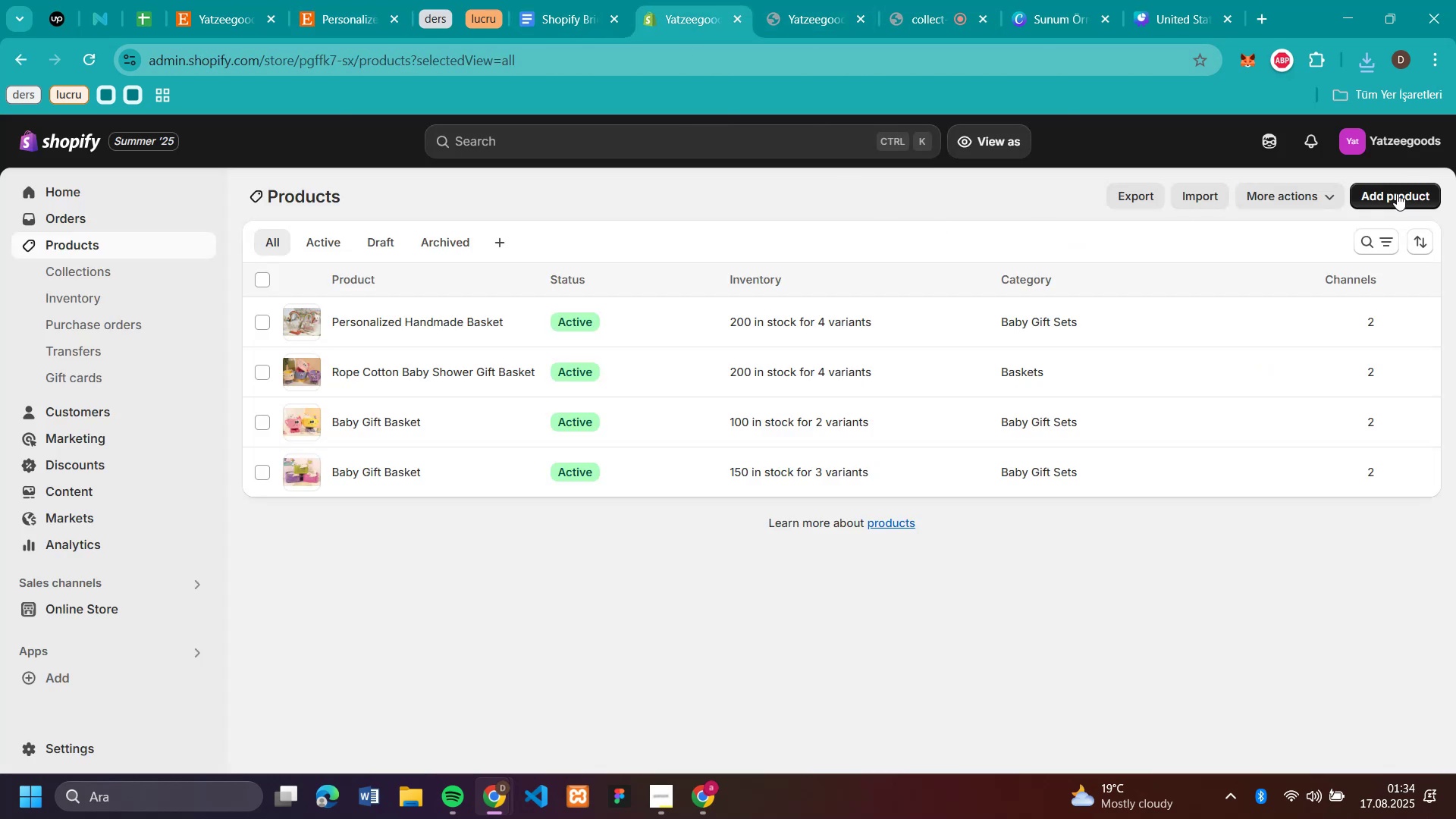 
left_click([1397, 193])
 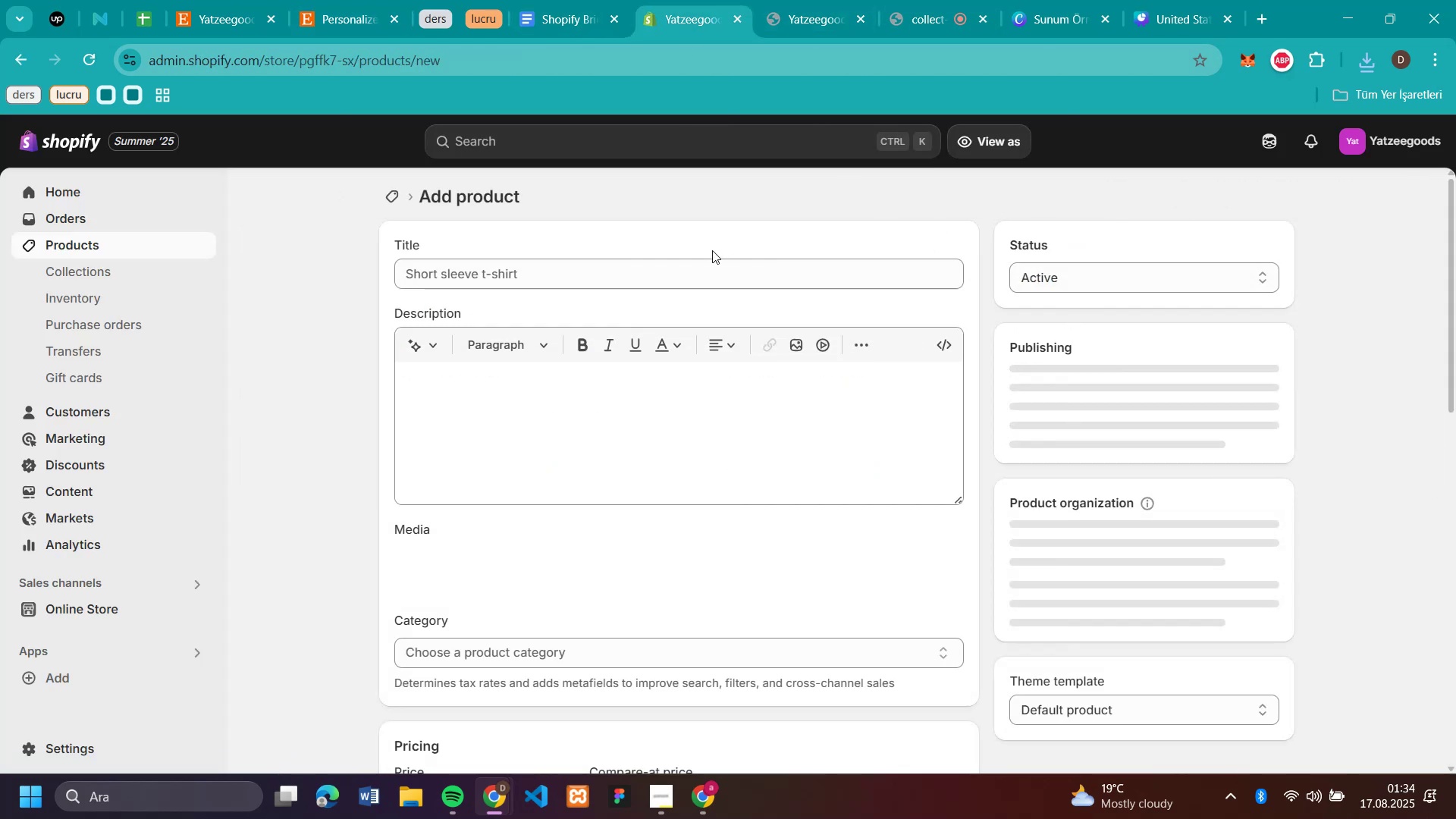 
left_click([708, 268])
 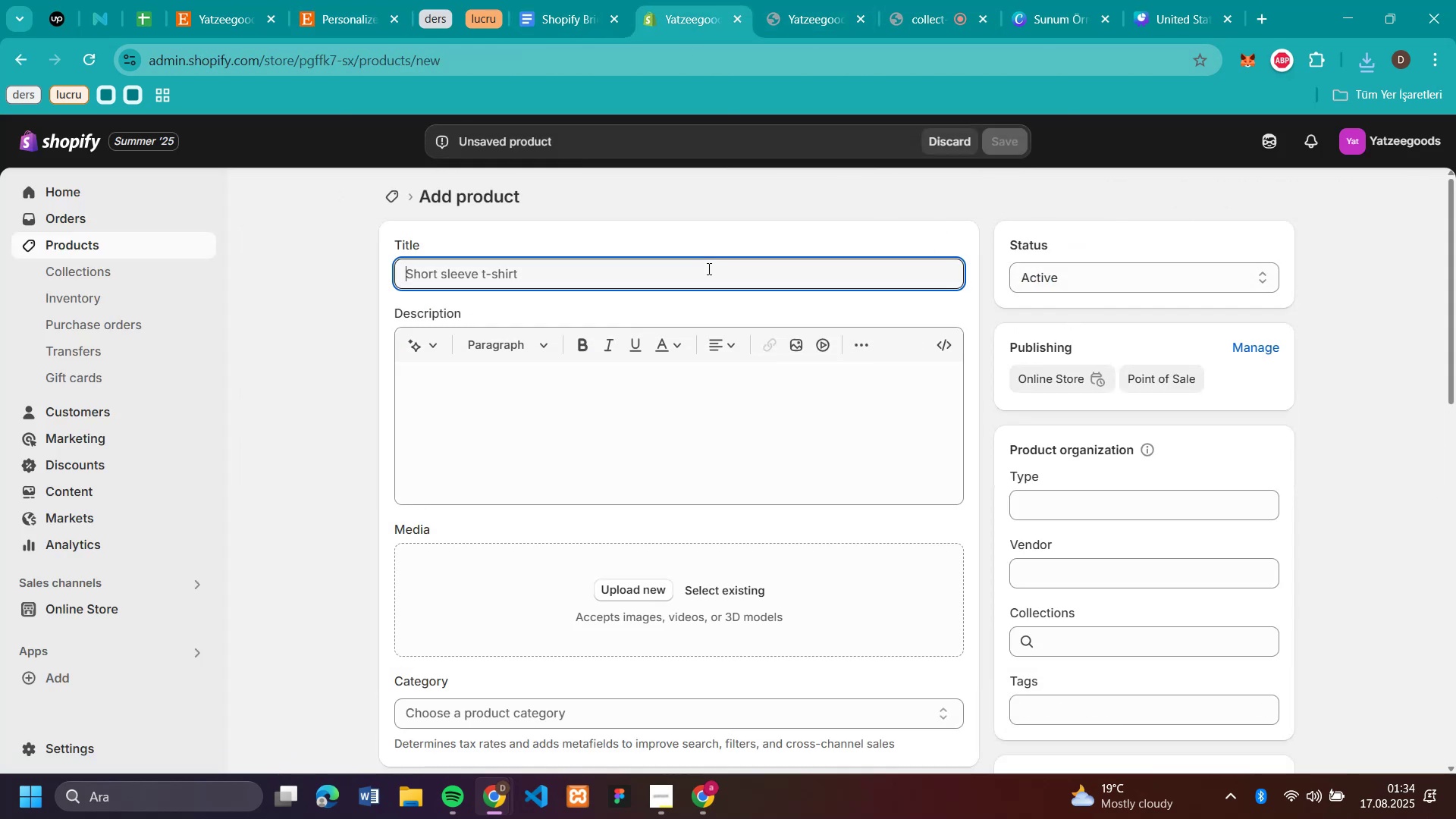 
key(Control+V)
 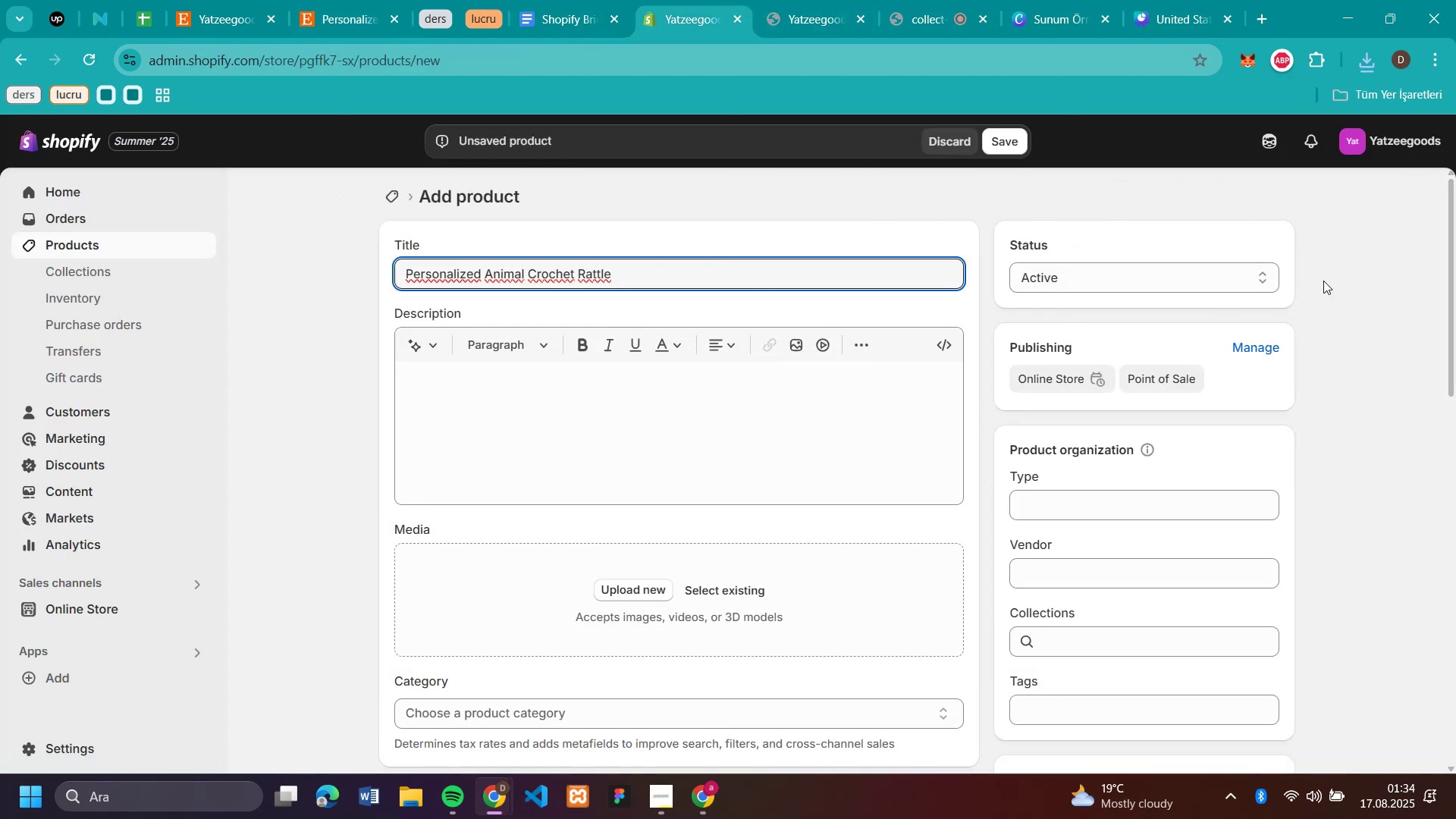 
left_click([1342, 318])
 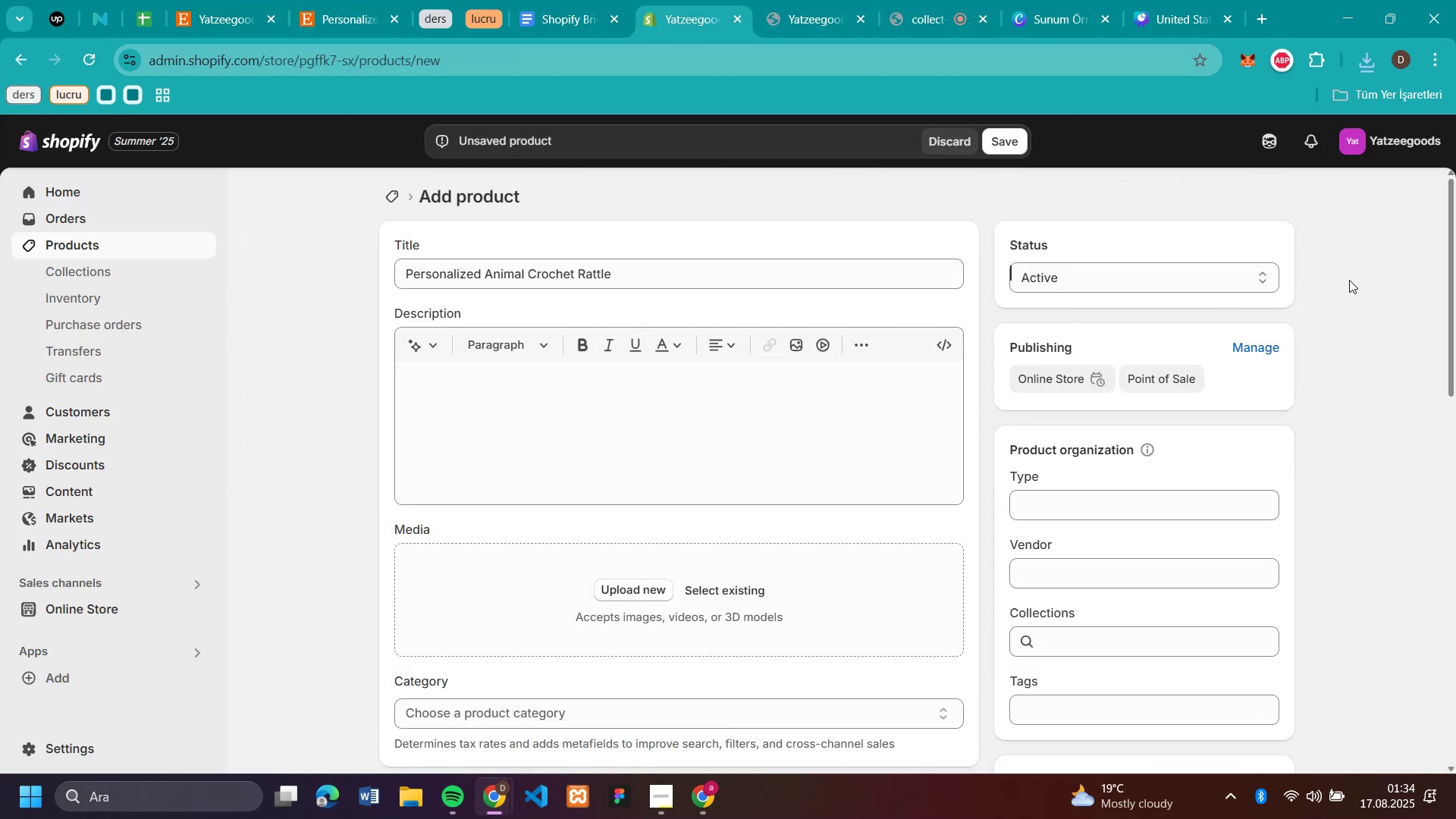 
scroll: coordinate [1349, 280], scroll_direction: down, amount: 2.0
 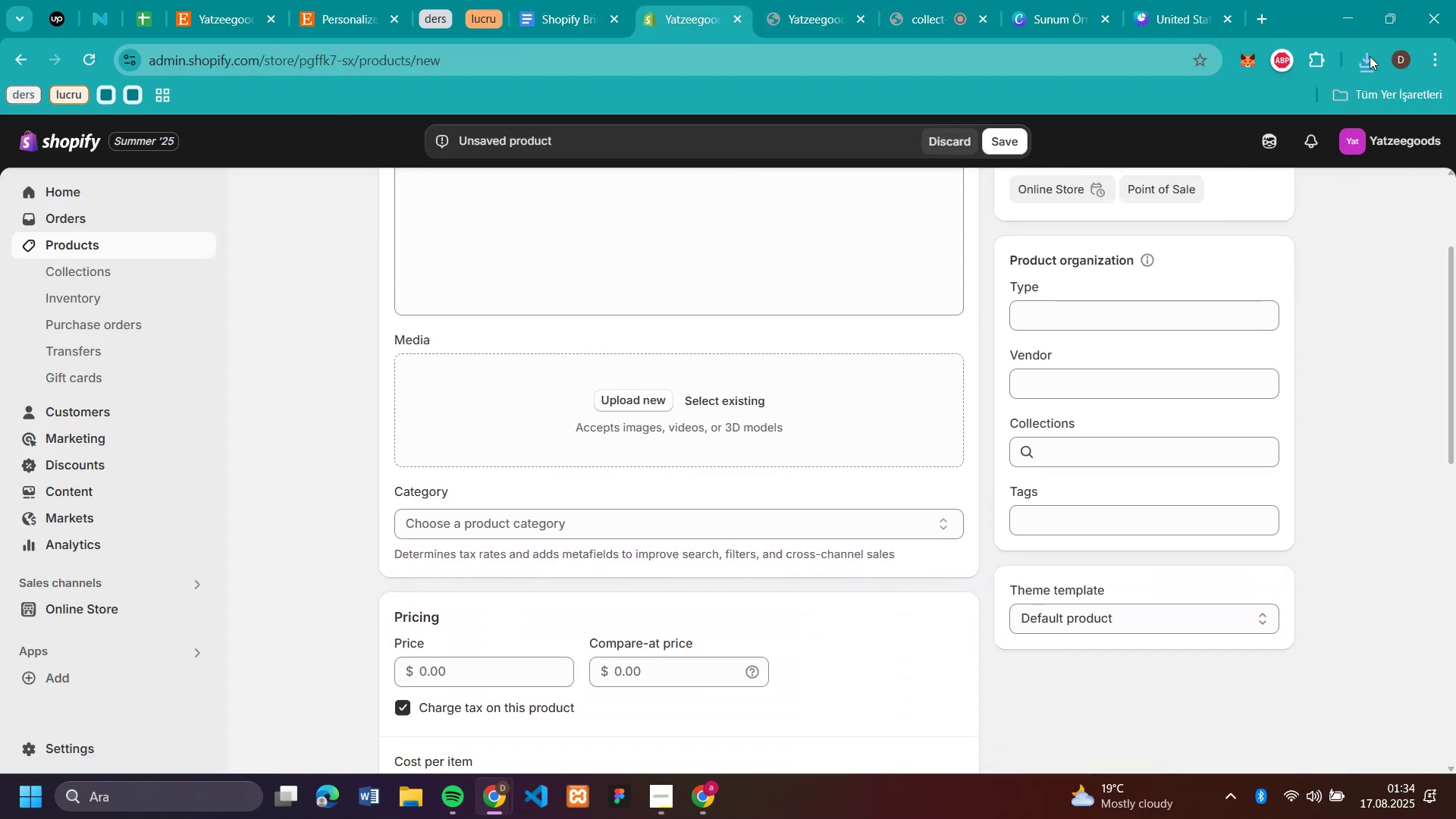 
left_click([1370, 56])
 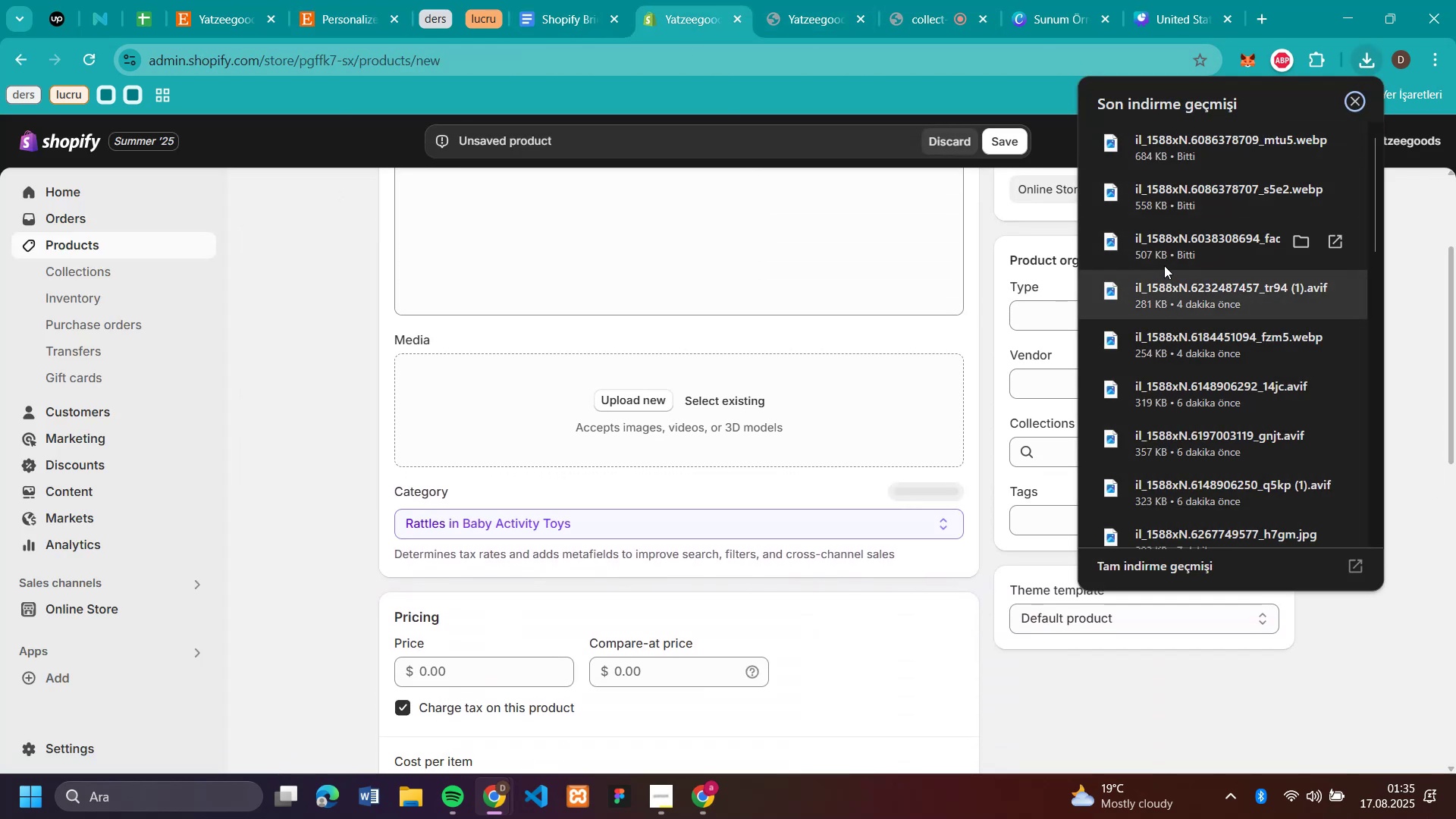 
left_click_drag(start_coordinate=[1163, 249], to_coordinate=[808, 400])
 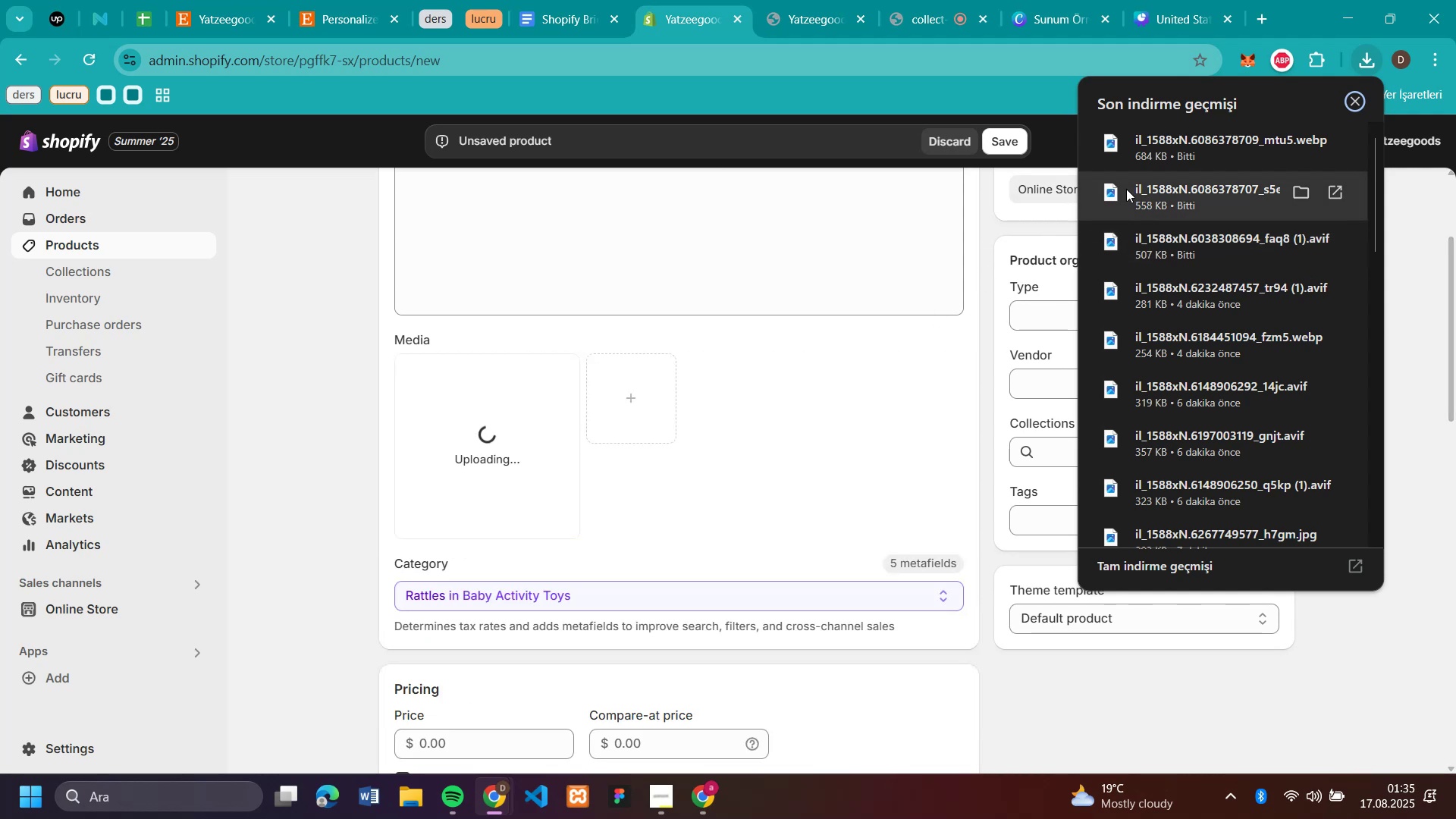 
left_click_drag(start_coordinate=[1126, 189], to_coordinate=[761, 428])
 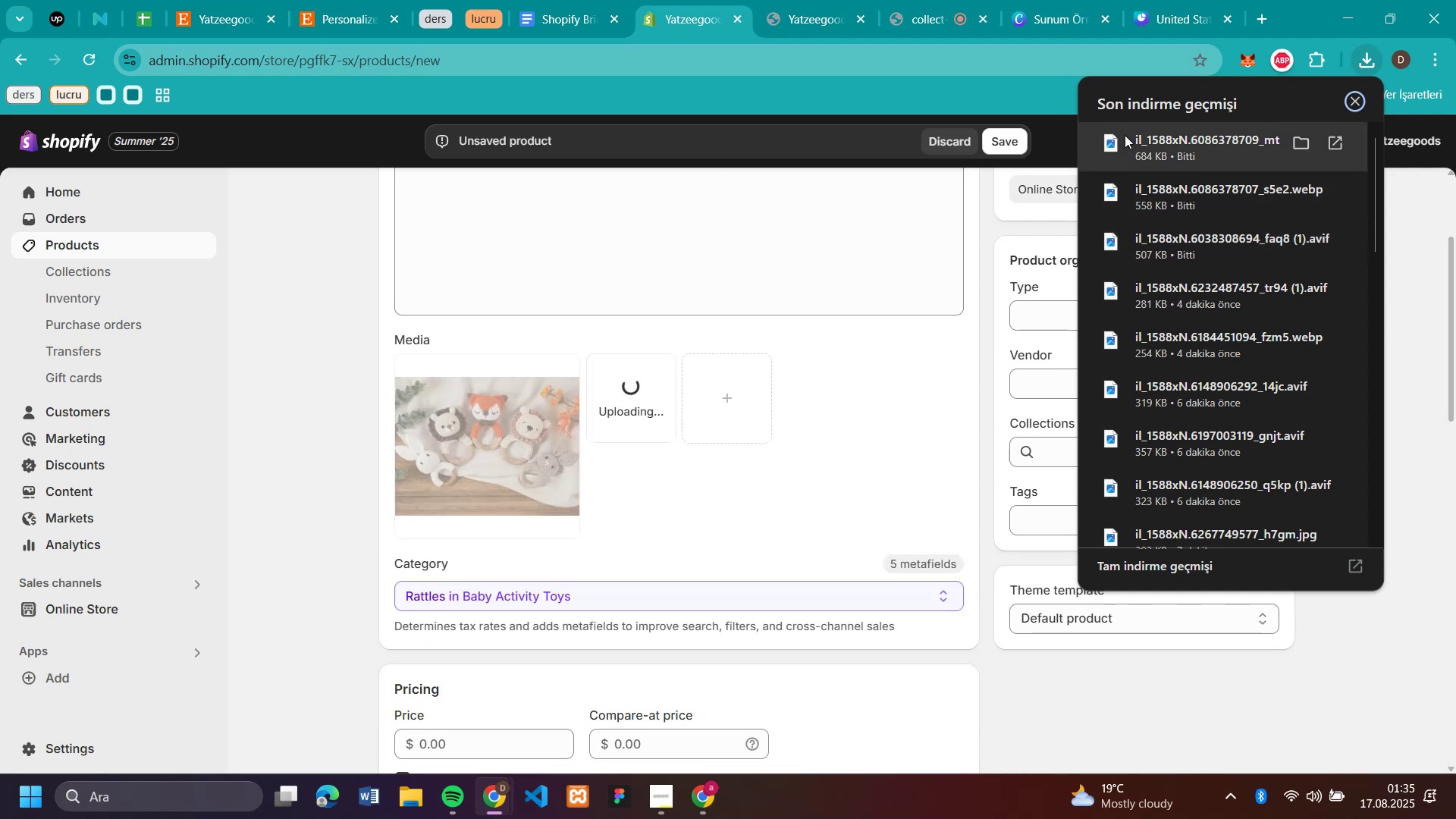 
left_click_drag(start_coordinate=[1125, 135], to_coordinate=[881, 393])
 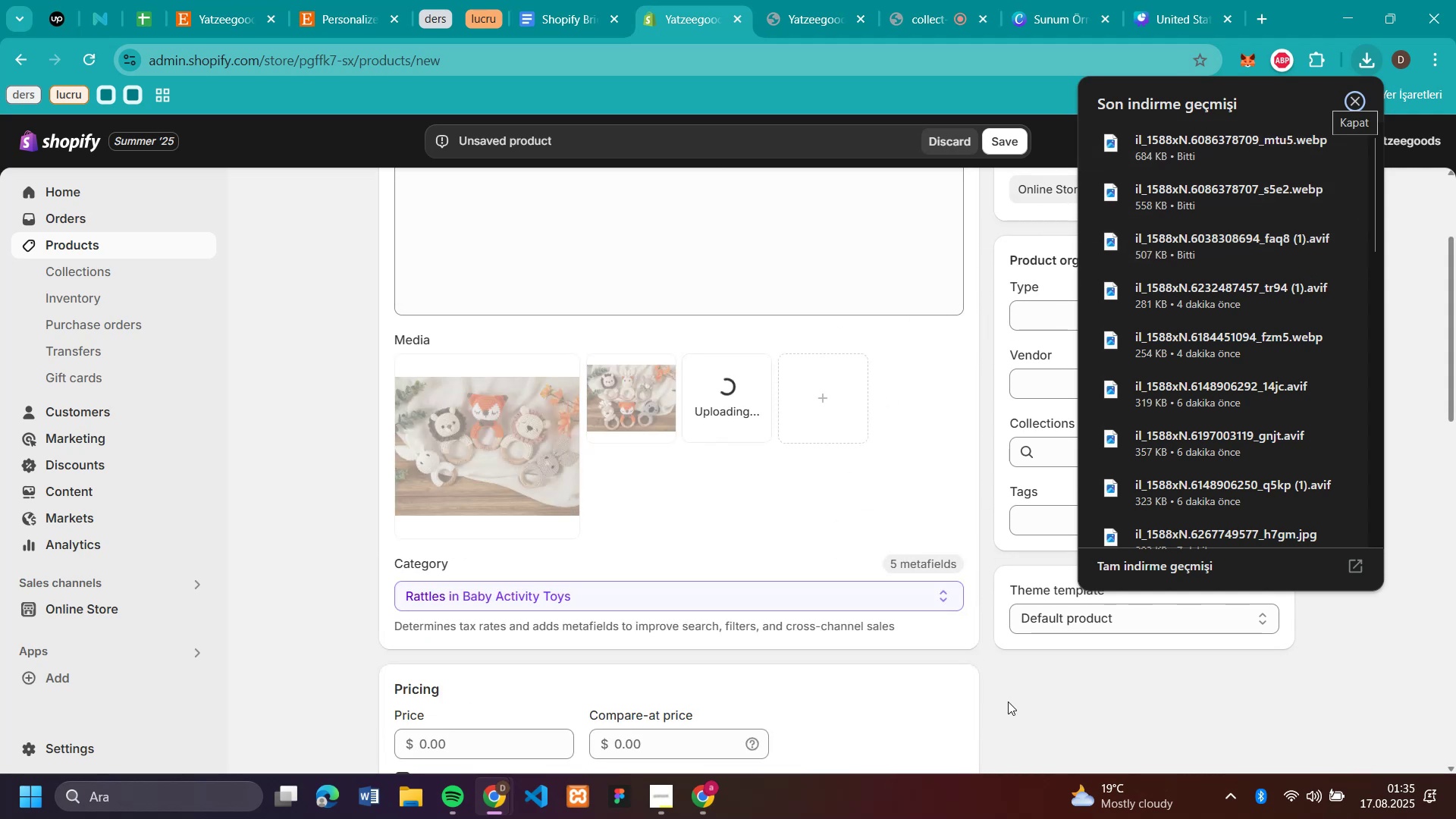 
left_click([1050, 715])
 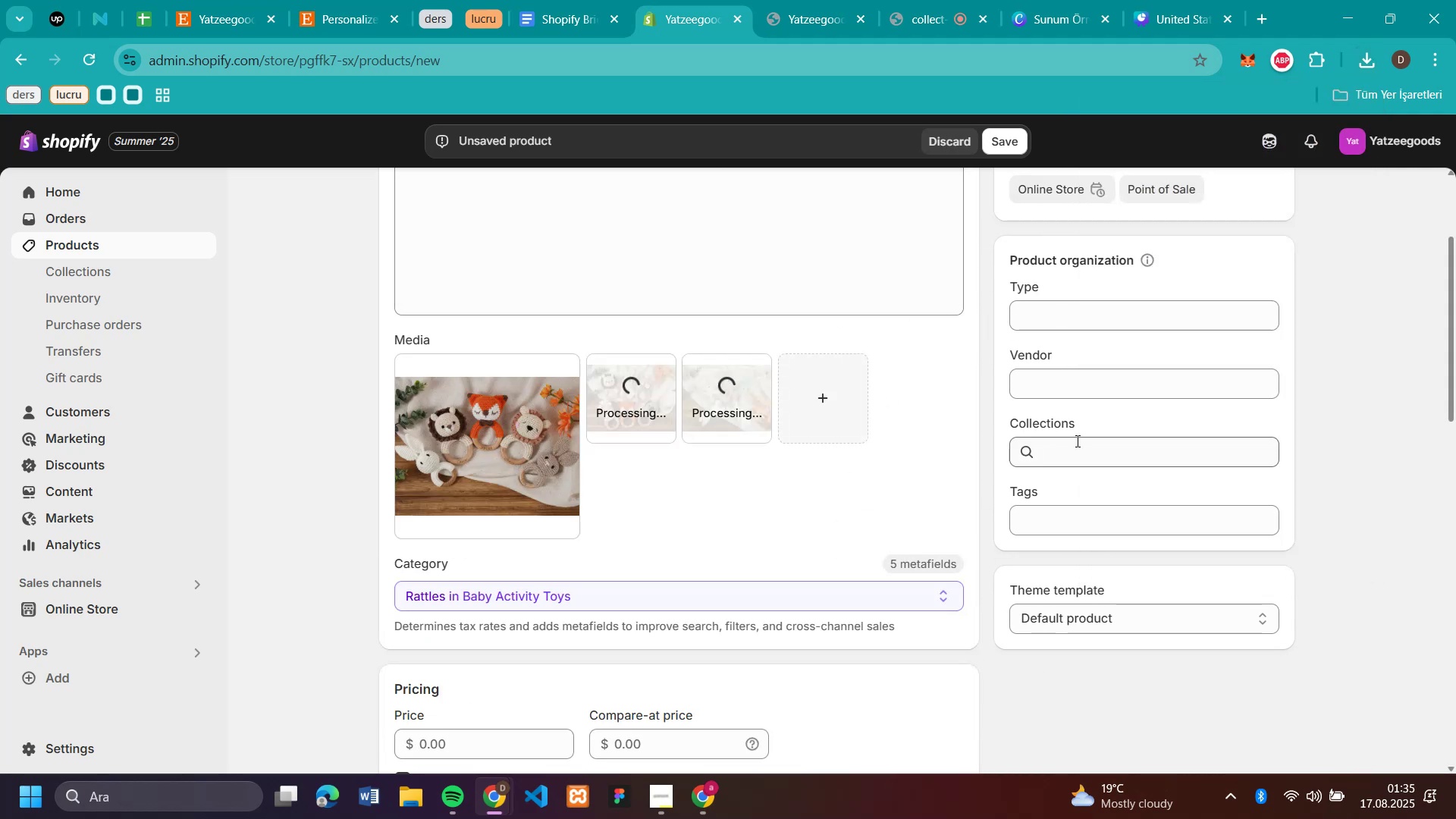 
left_click([1076, 441])
 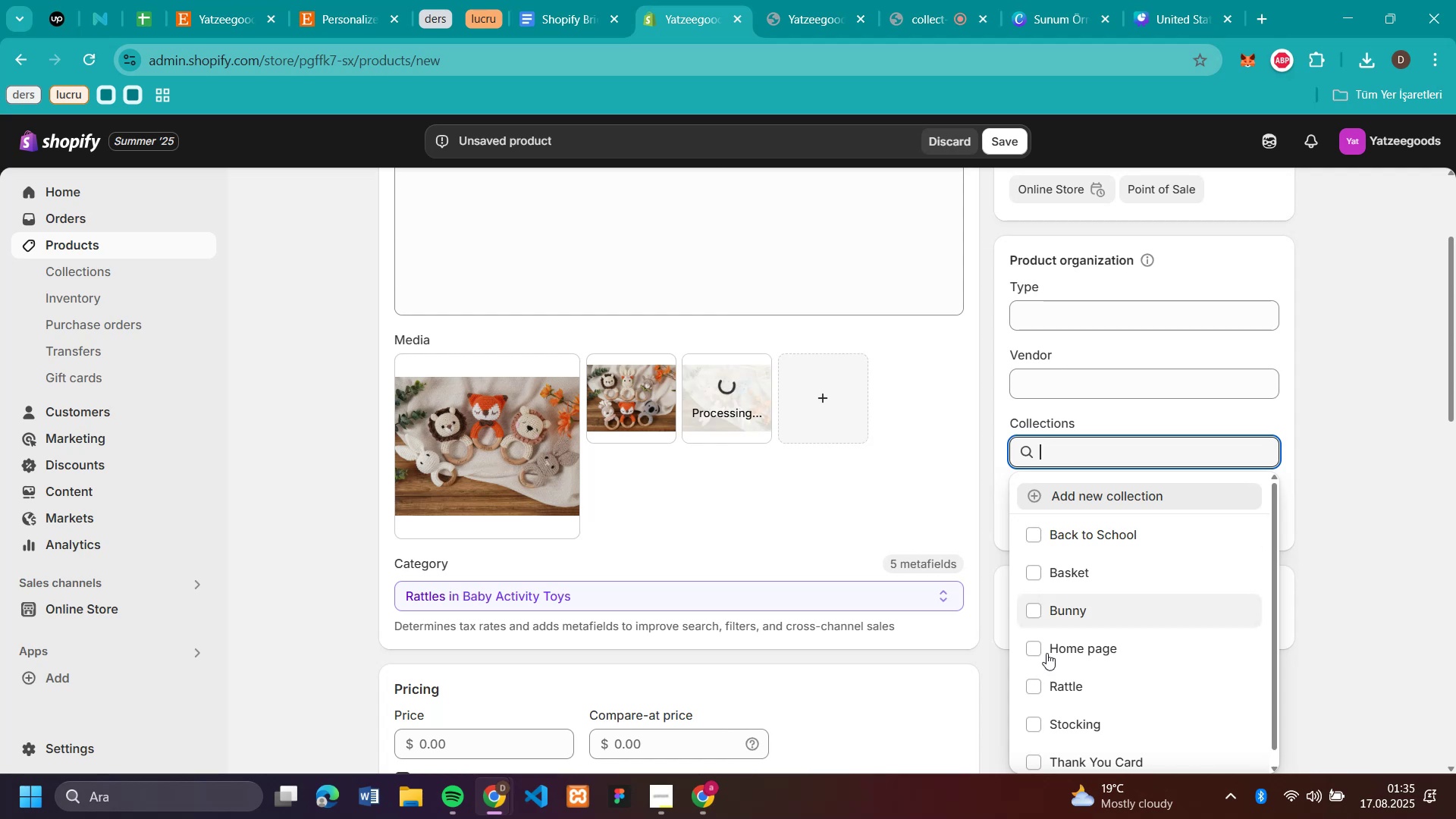 
left_click([1028, 693])
 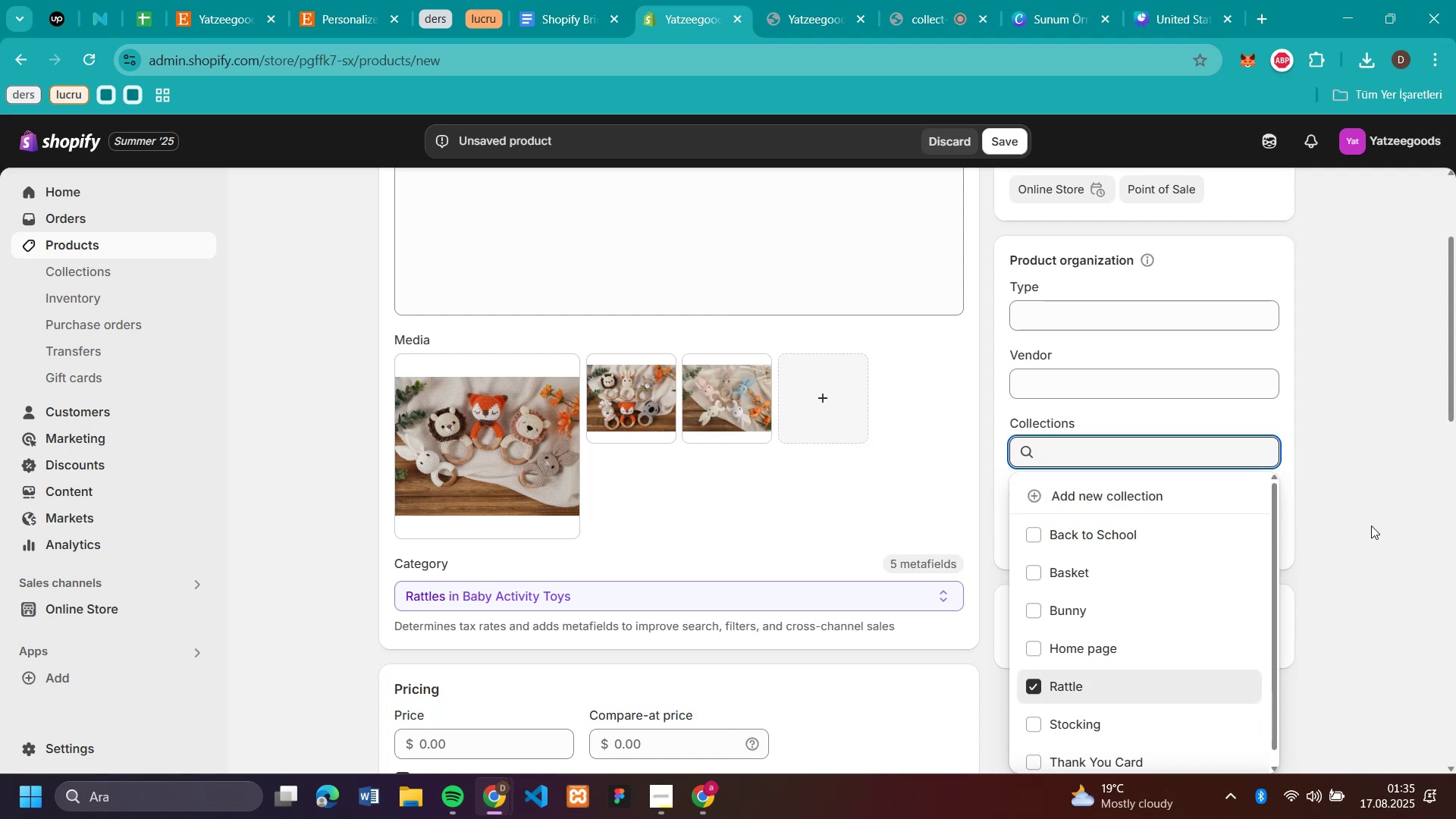 
left_click([1371, 526])
 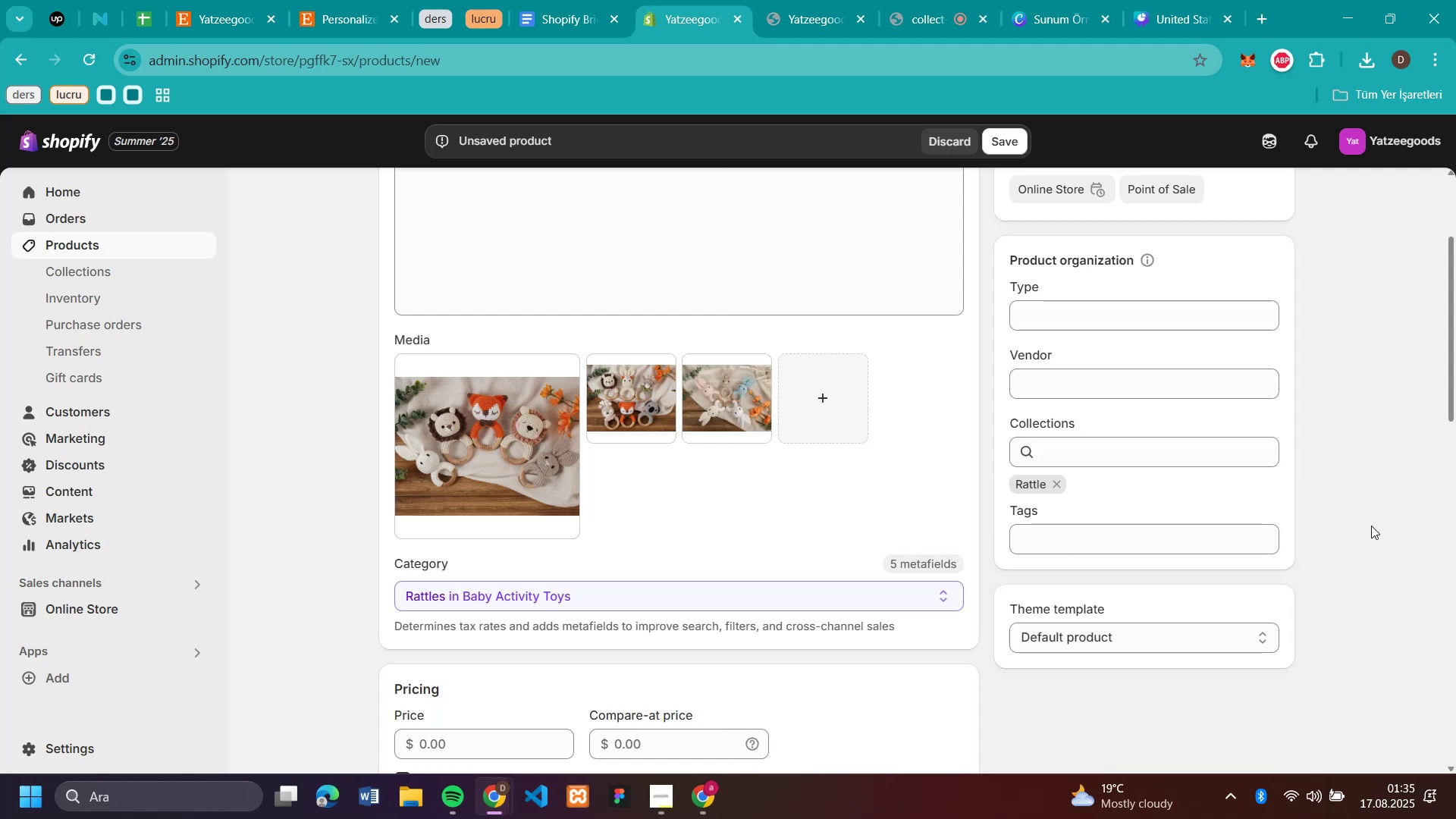 
scroll: coordinate [1375, 525], scroll_direction: down, amount: 2.0
 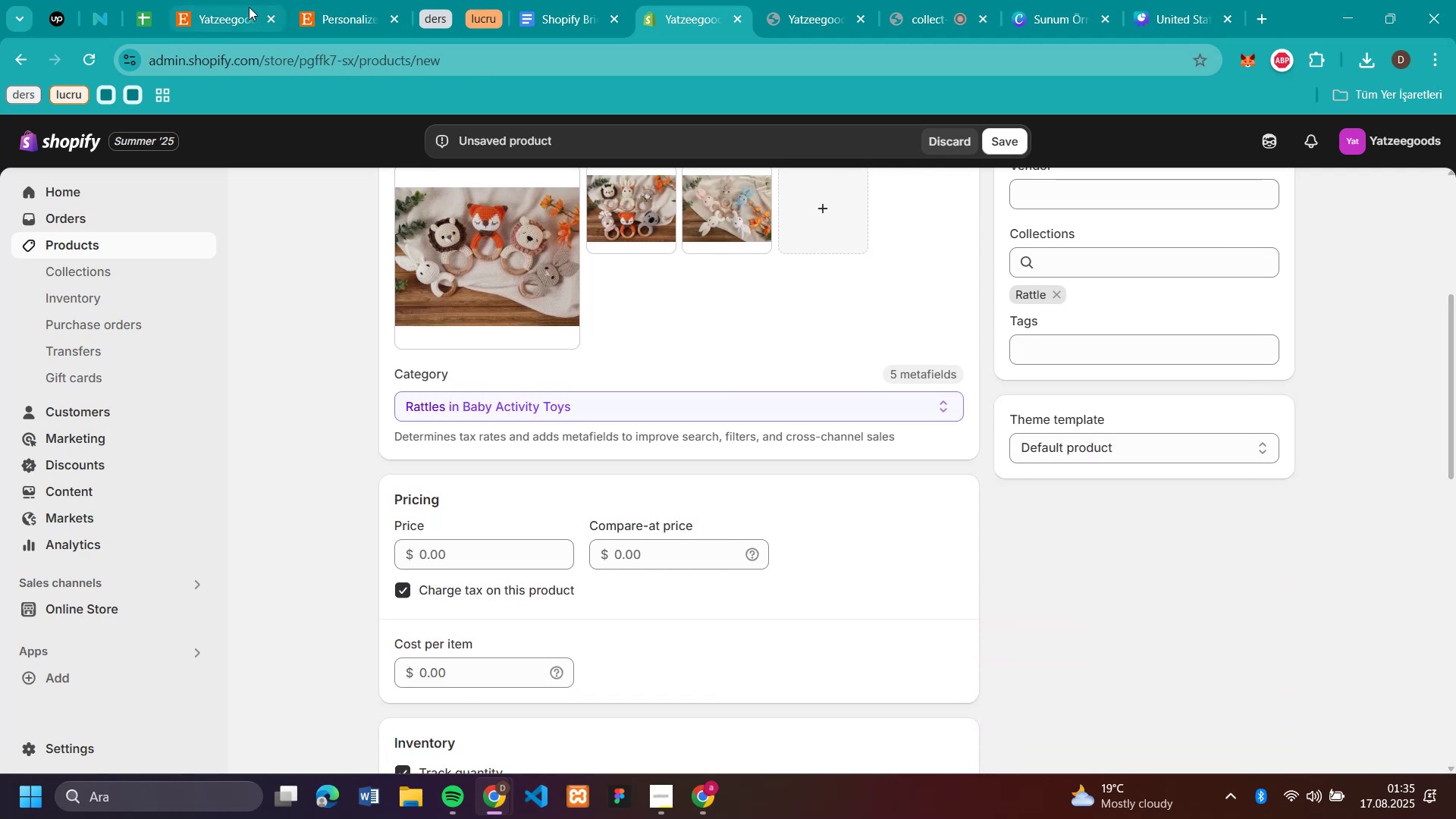 
scroll: coordinate [637, 345], scroll_direction: up, amount: 3.0
 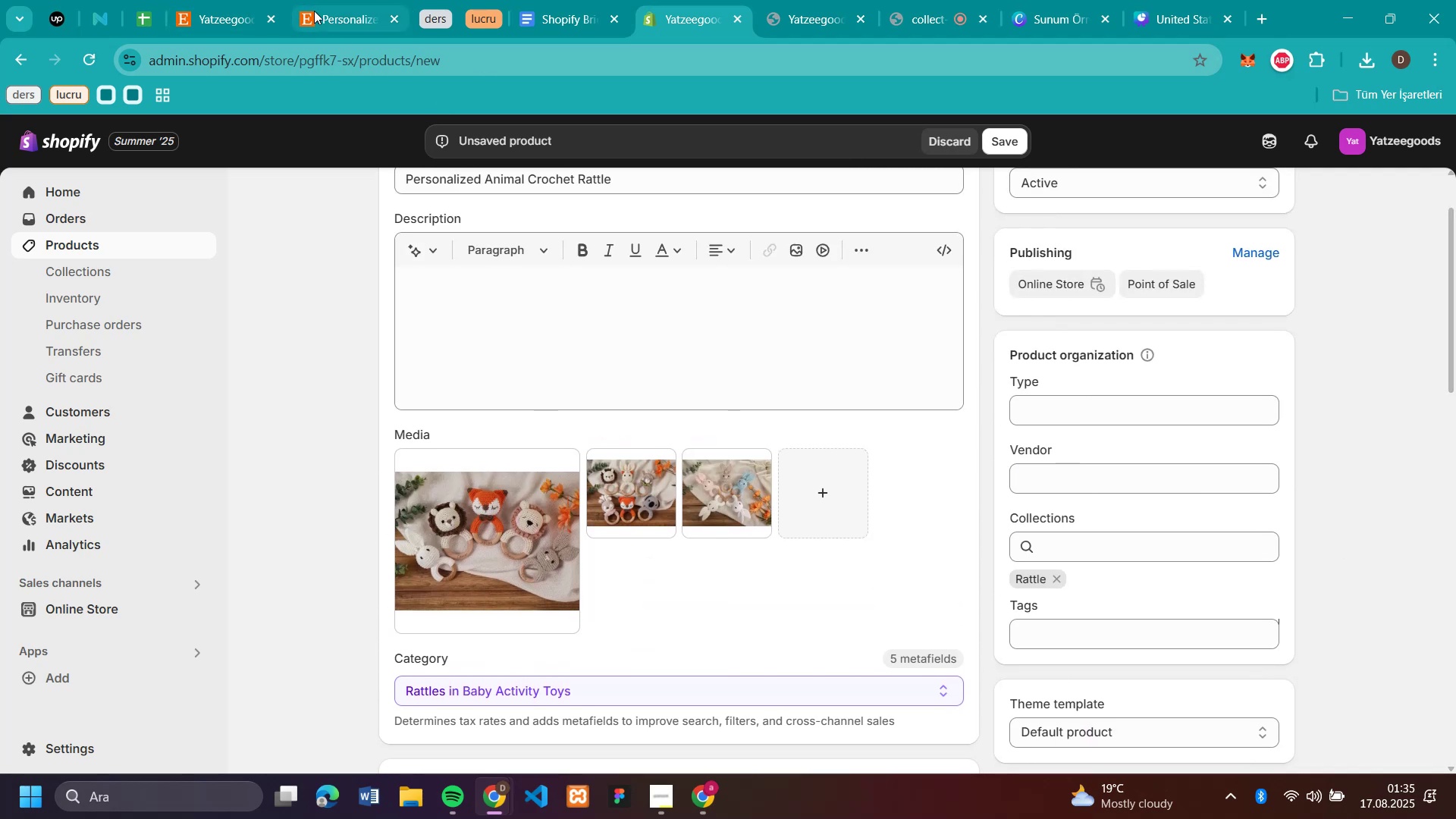 
left_click([325, 13])
 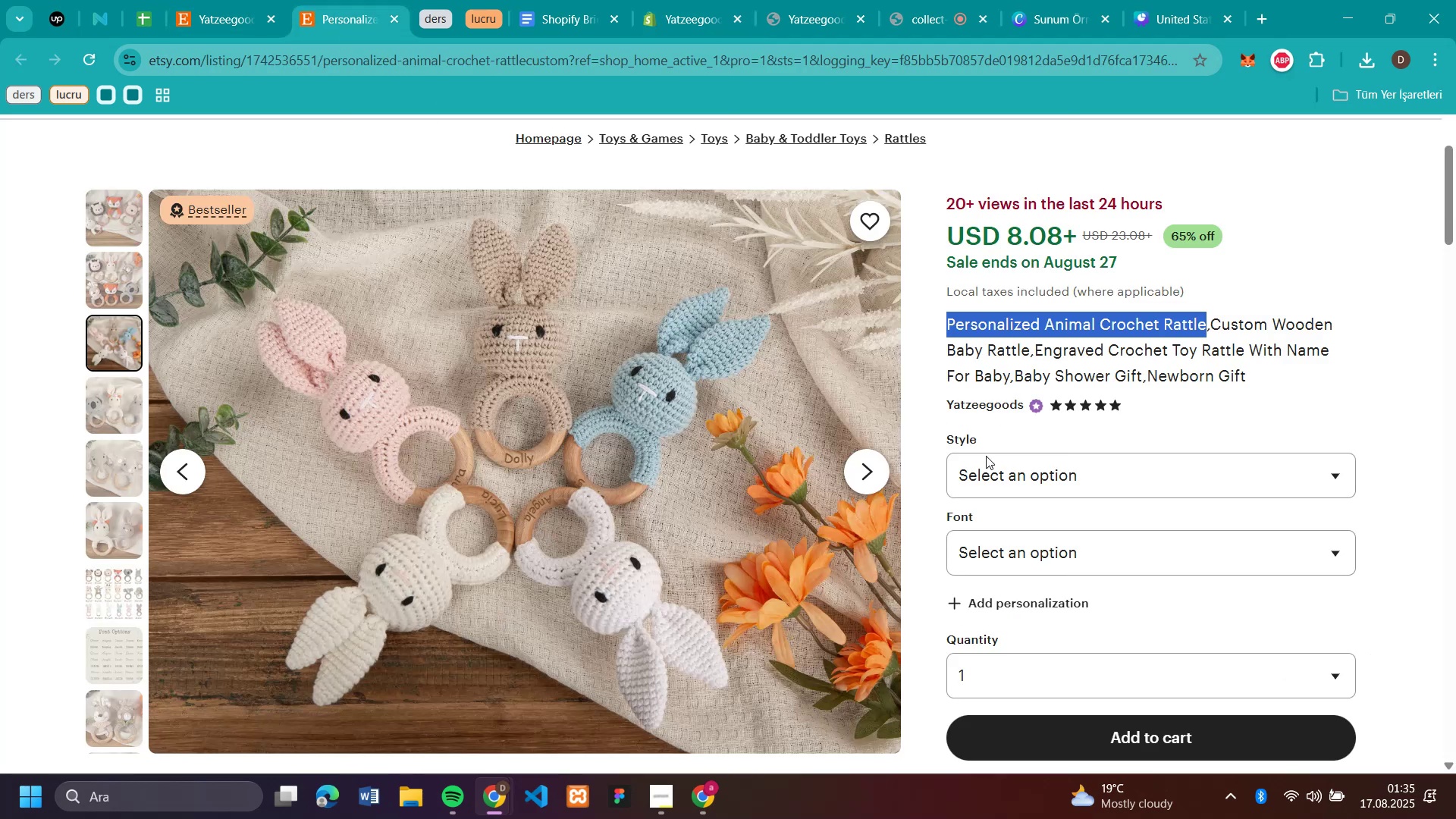 
scroll: coordinate [1068, 485], scroll_direction: down, amount: 6.0
 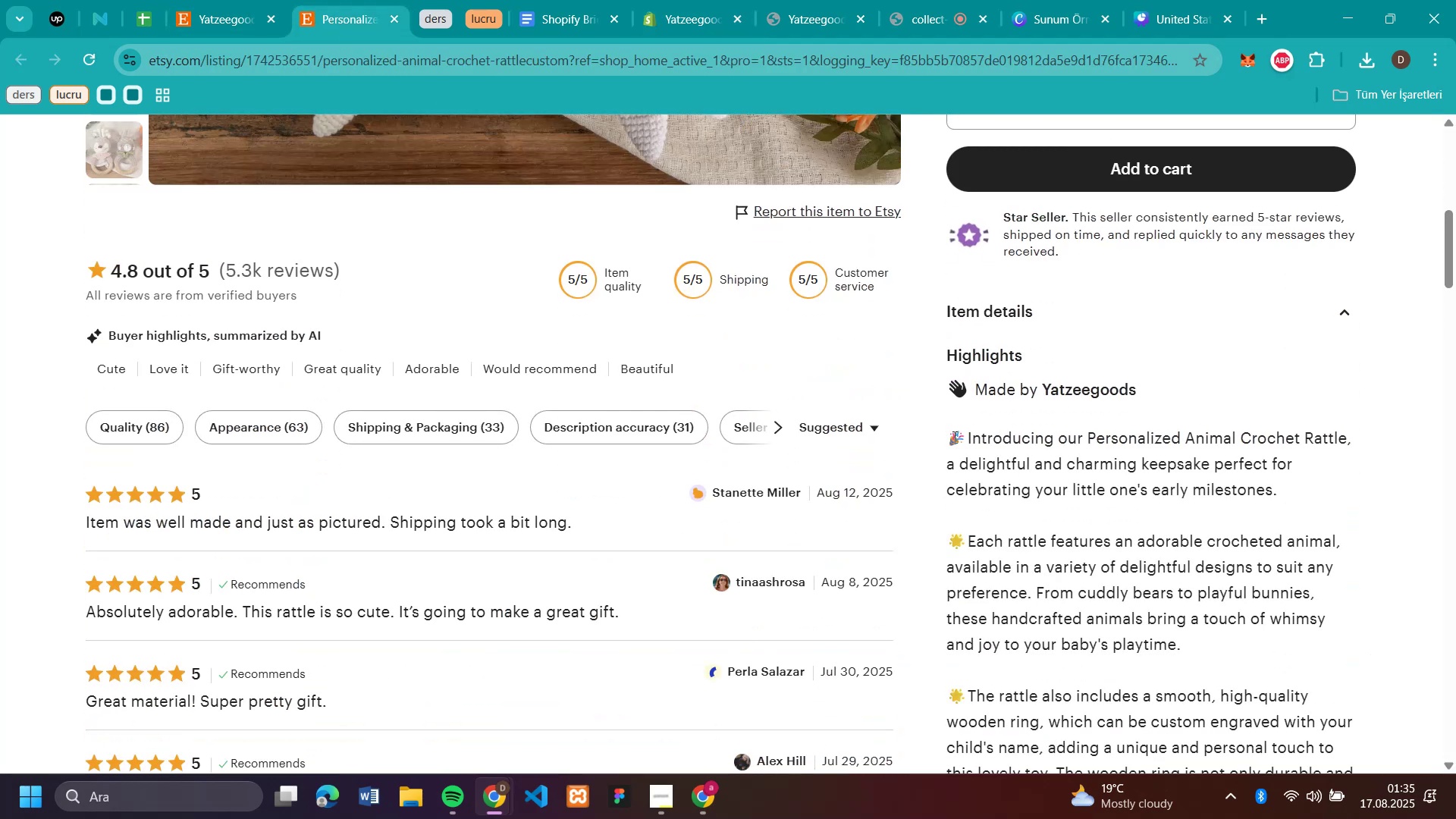 
left_click_drag(start_coordinate=[952, 436], to_coordinate=[1321, 659])
 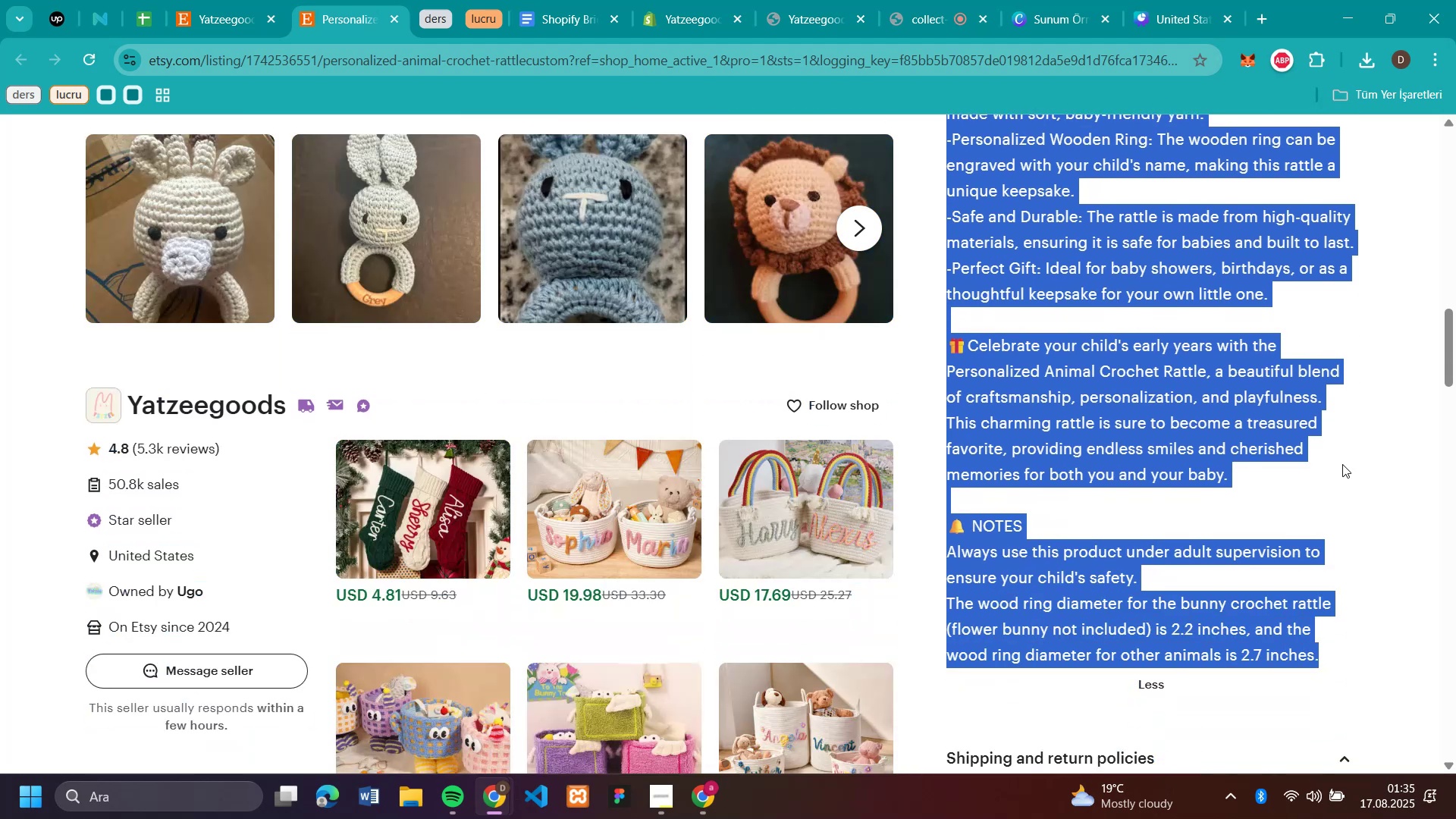 
key(Control+C)
 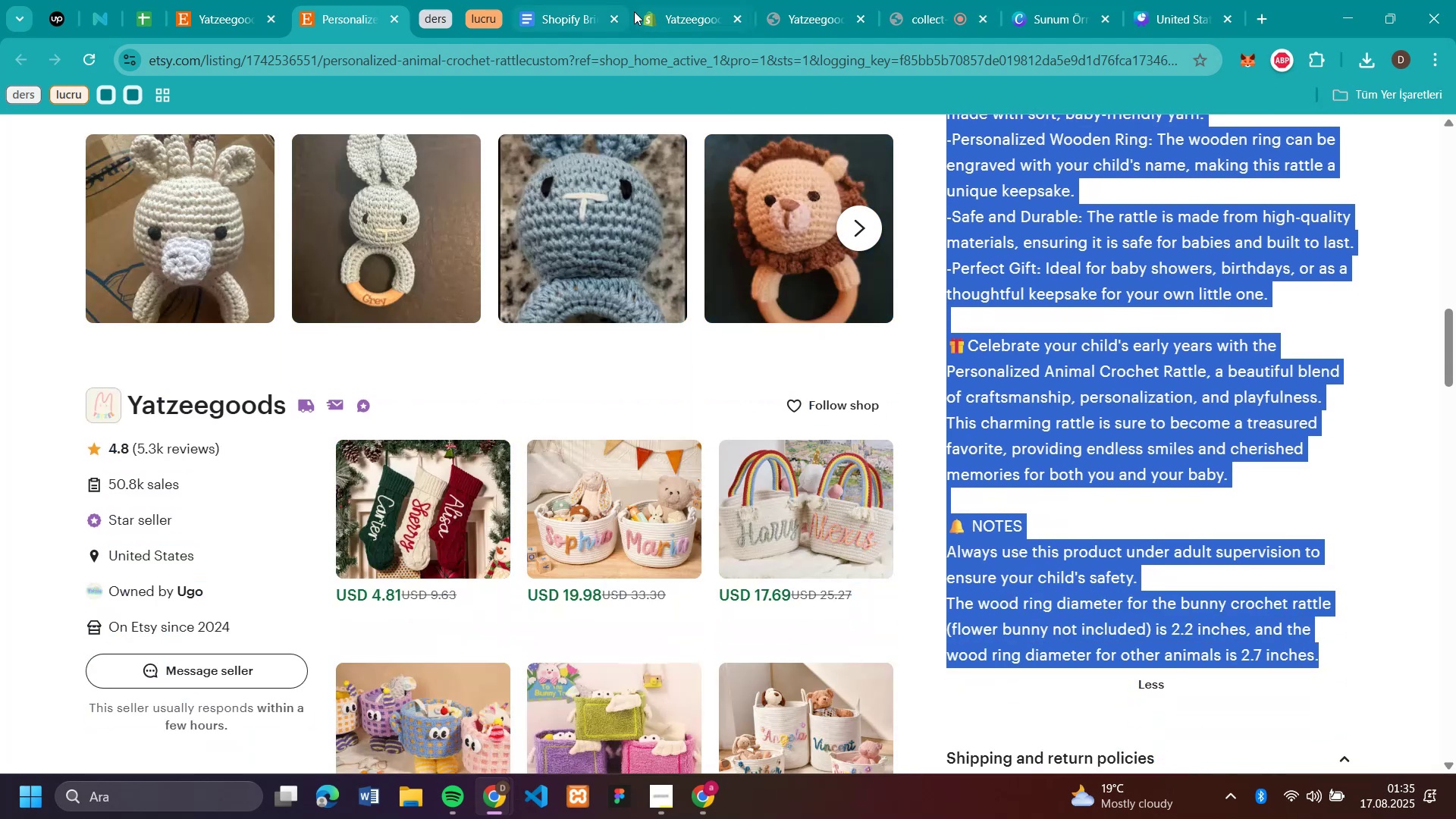 
left_click([683, 8])
 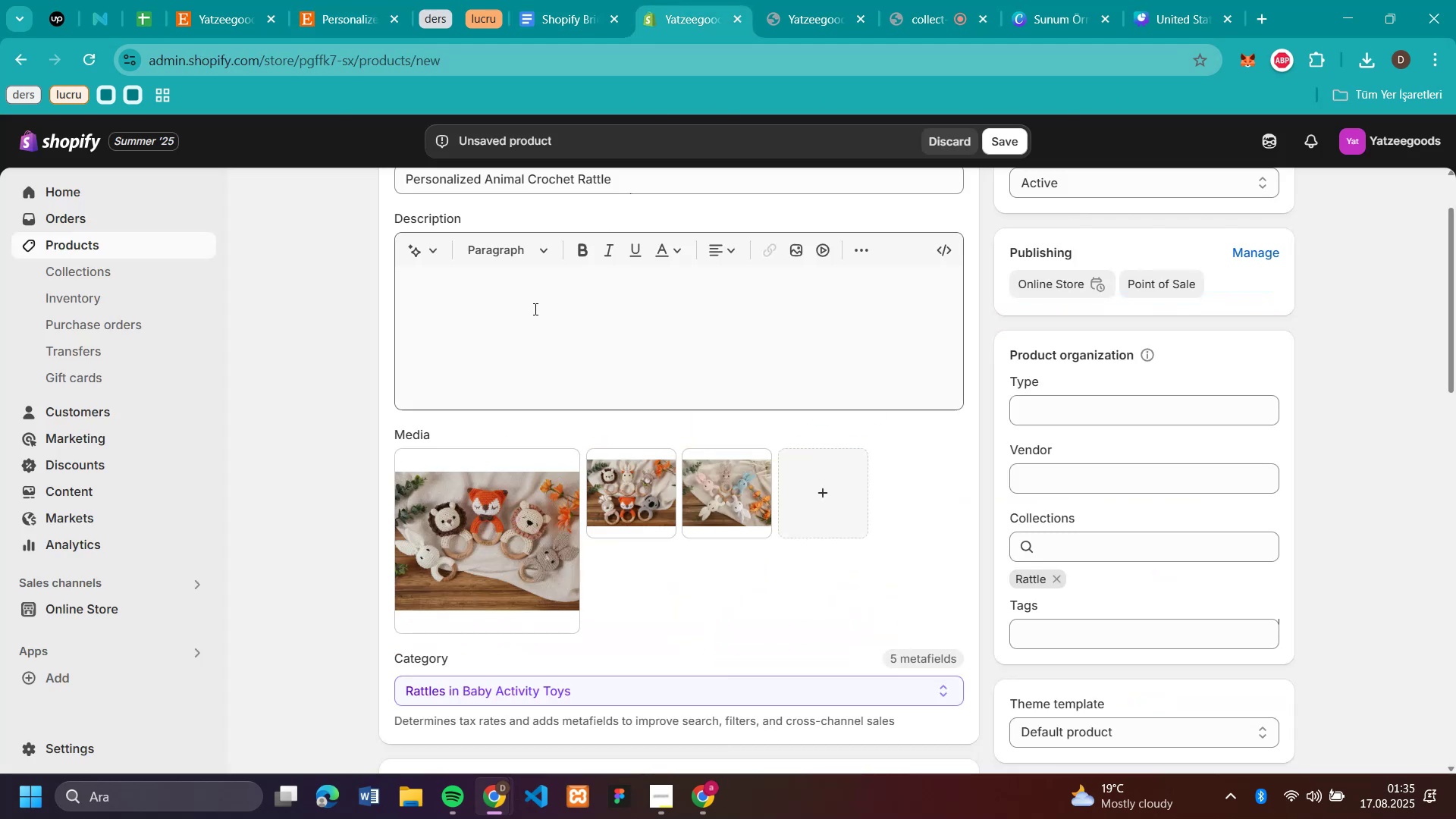 
left_click([534, 309])
 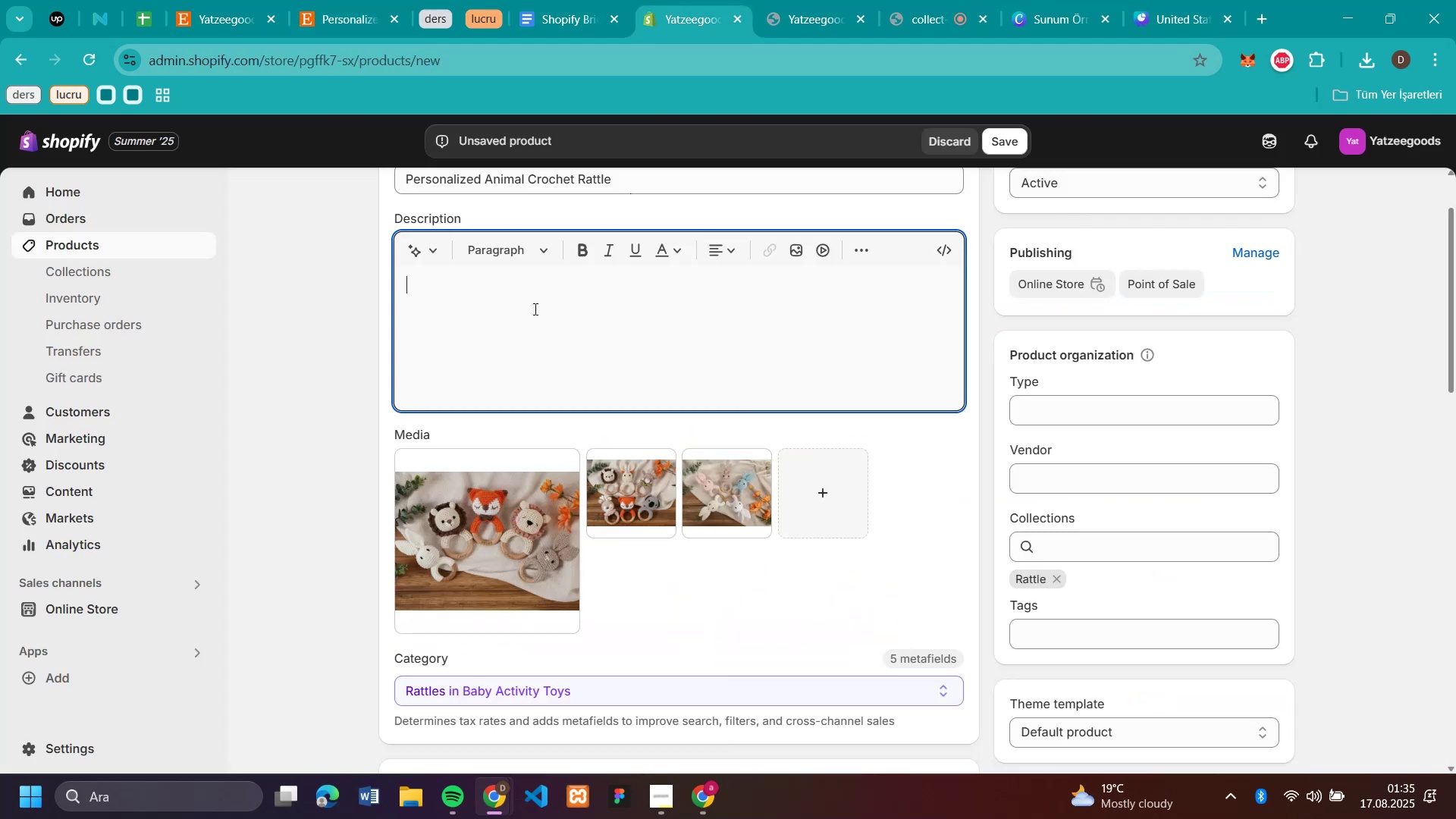 
key(Control+V)
 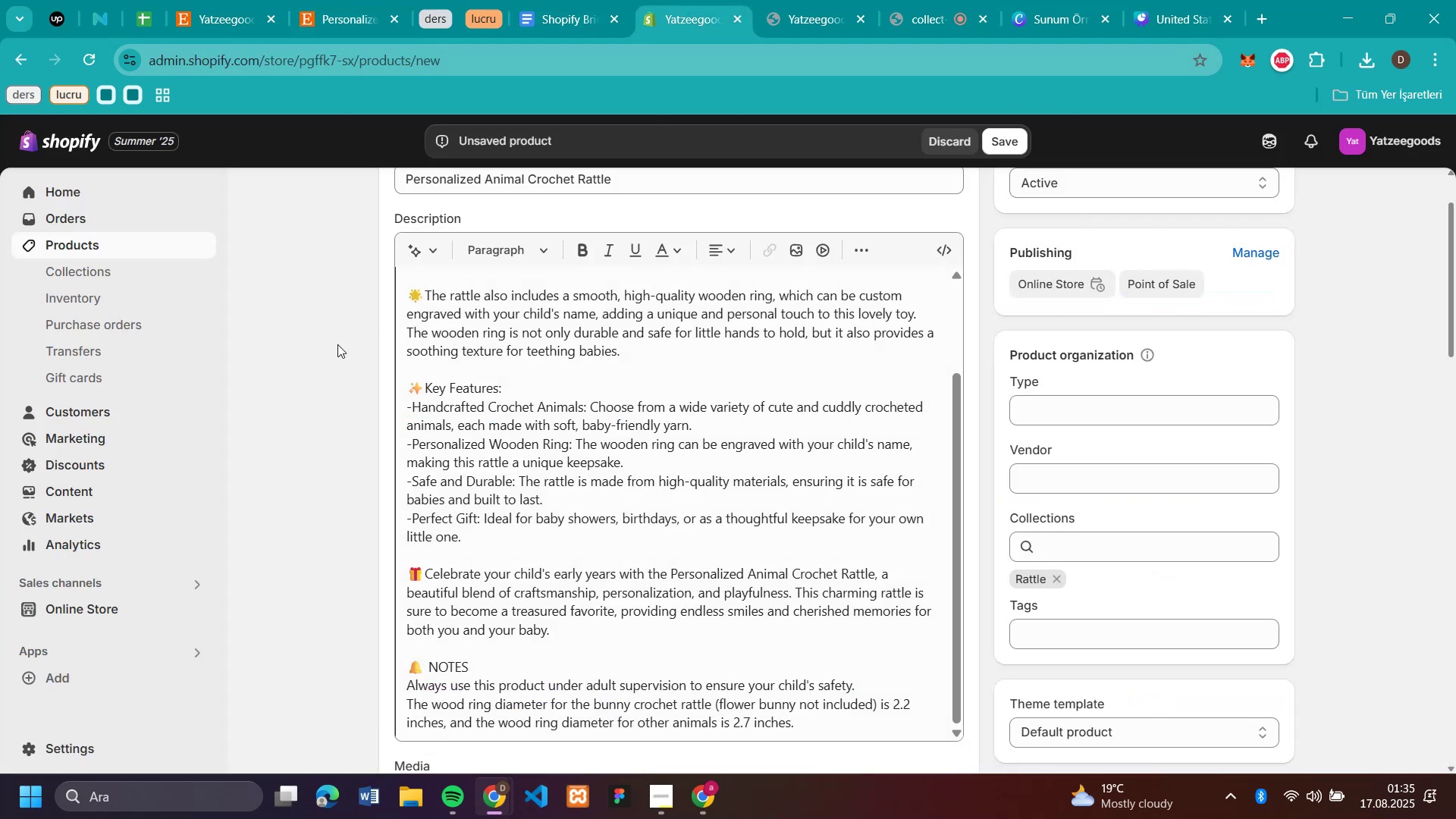 
scroll: coordinate [788, 485], scroll_direction: down, amount: 13.0
 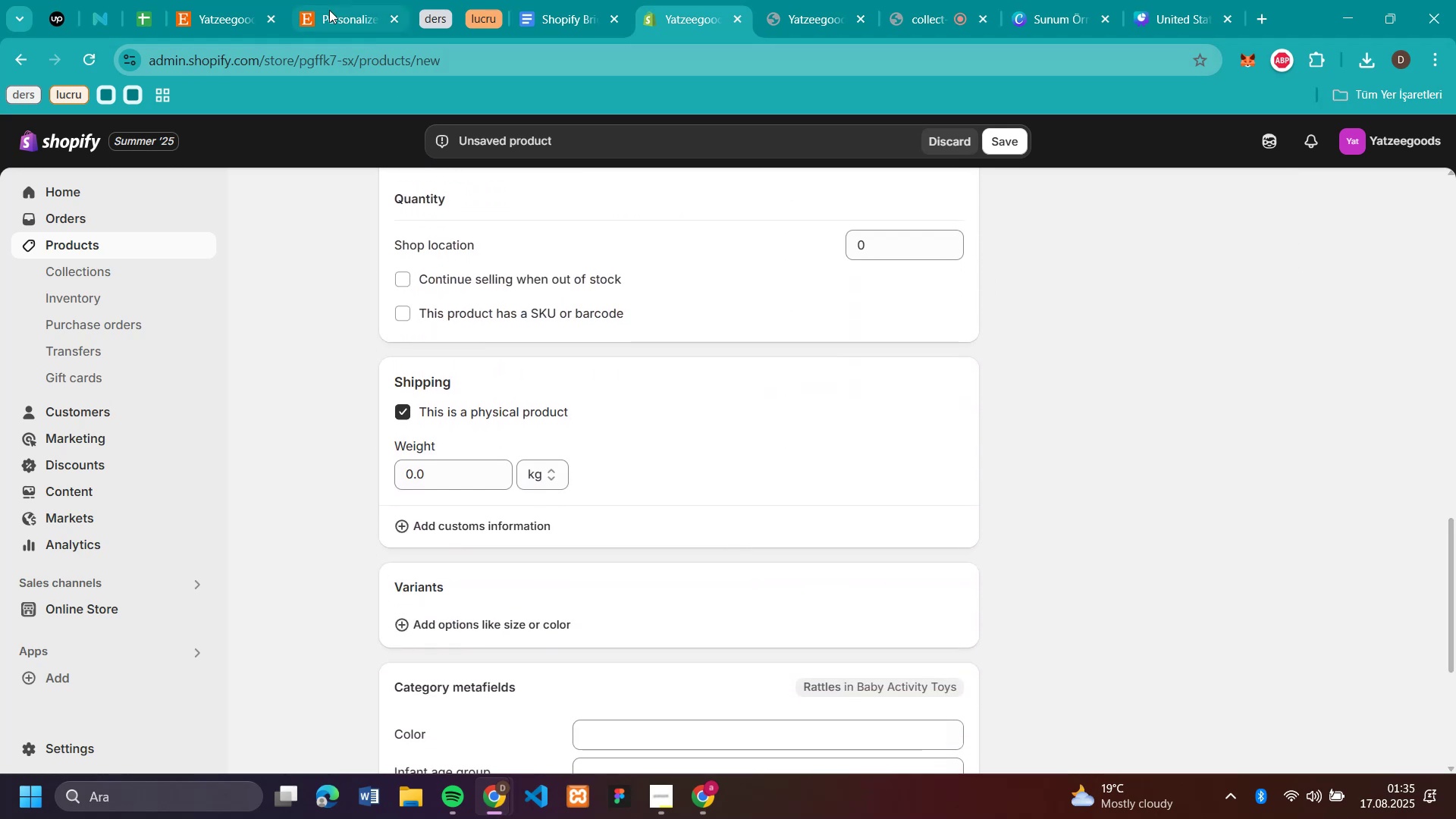 
left_click([329, 10])
 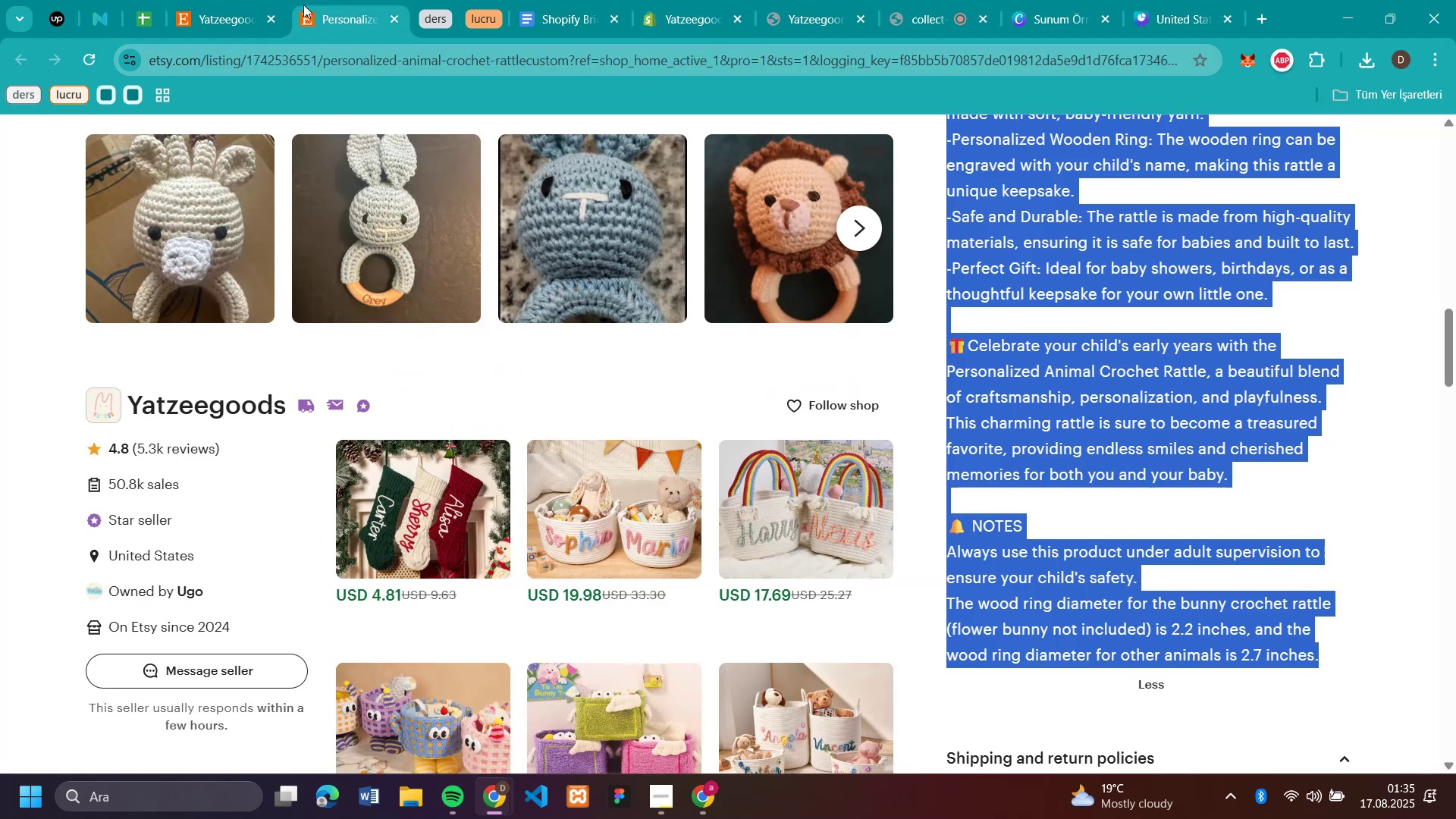 
wait(7.33)
 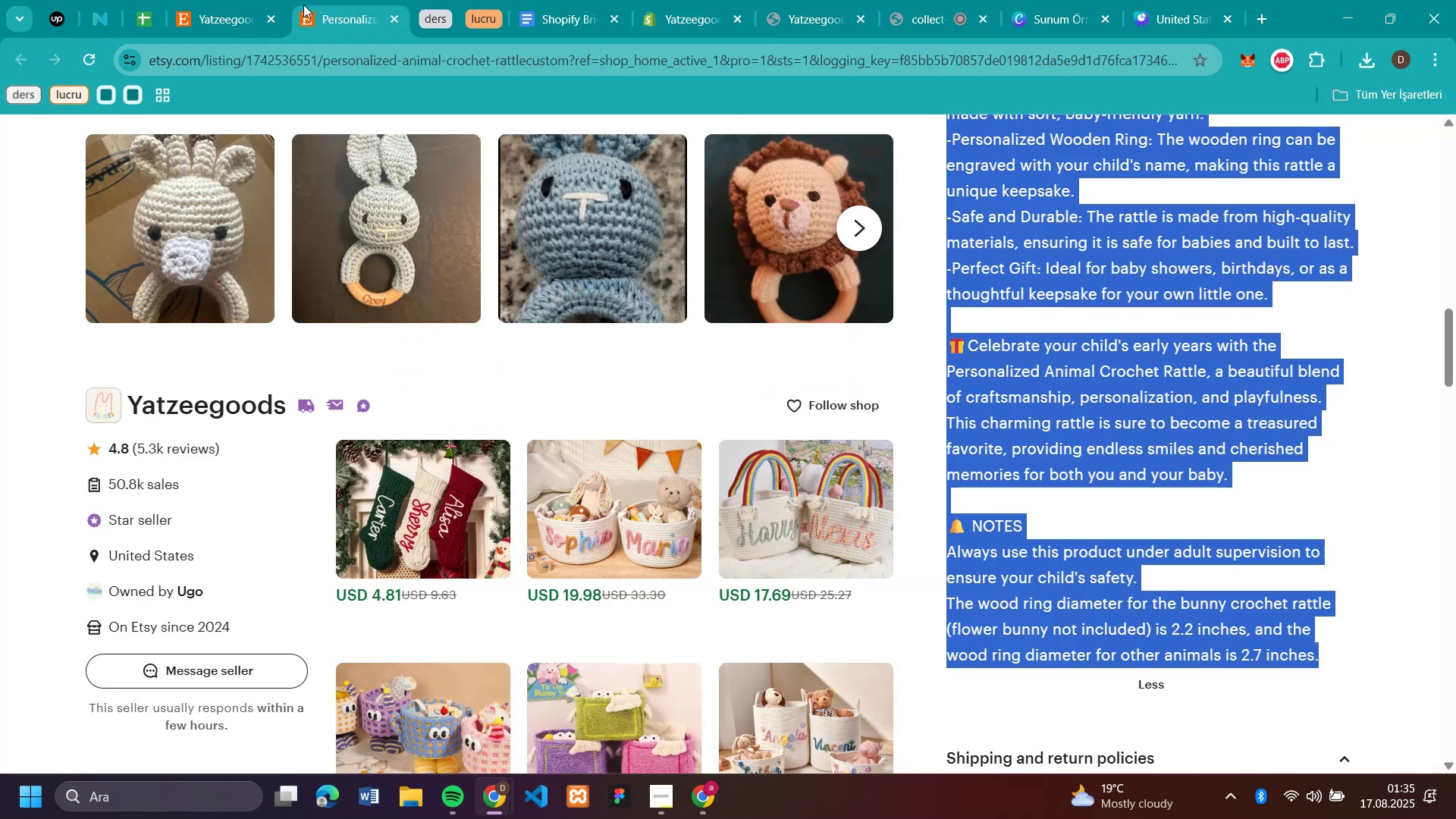 
scroll: coordinate [1146, 320], scroll_direction: up, amount: 19.0
 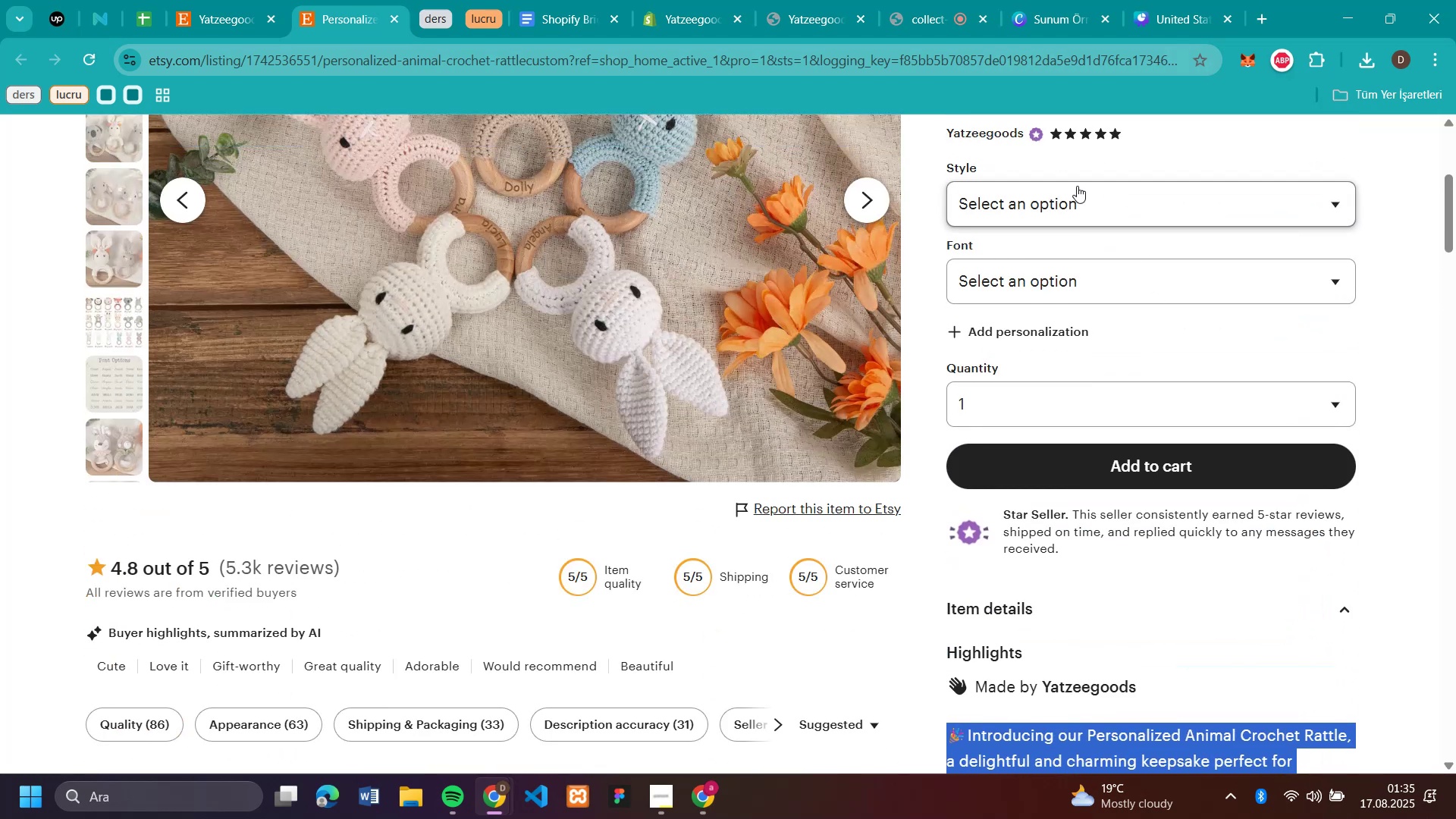 
left_click([1076, 187])
 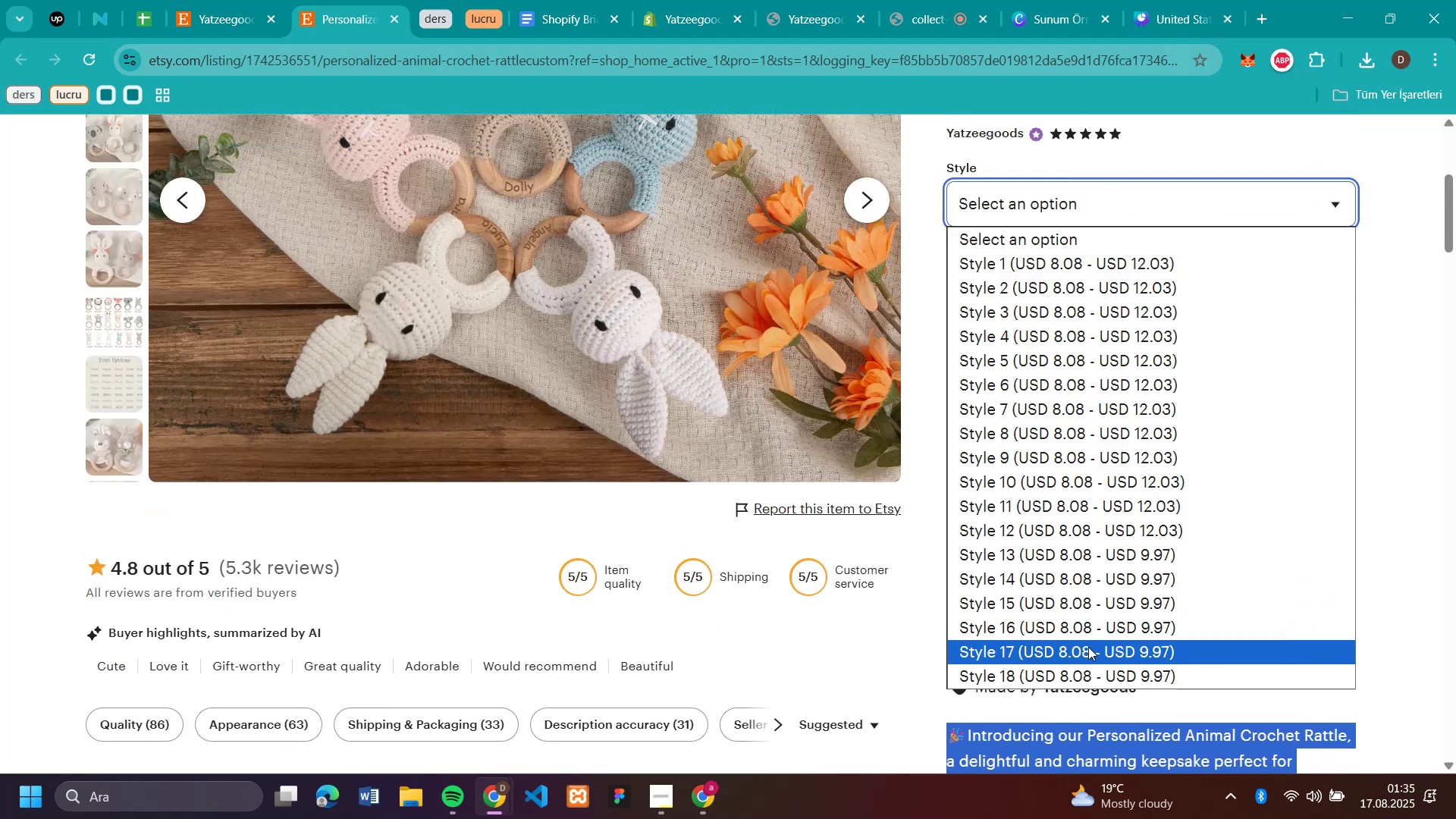 
scroll: coordinate [1149, 409], scroll_direction: down, amount: 4.0
 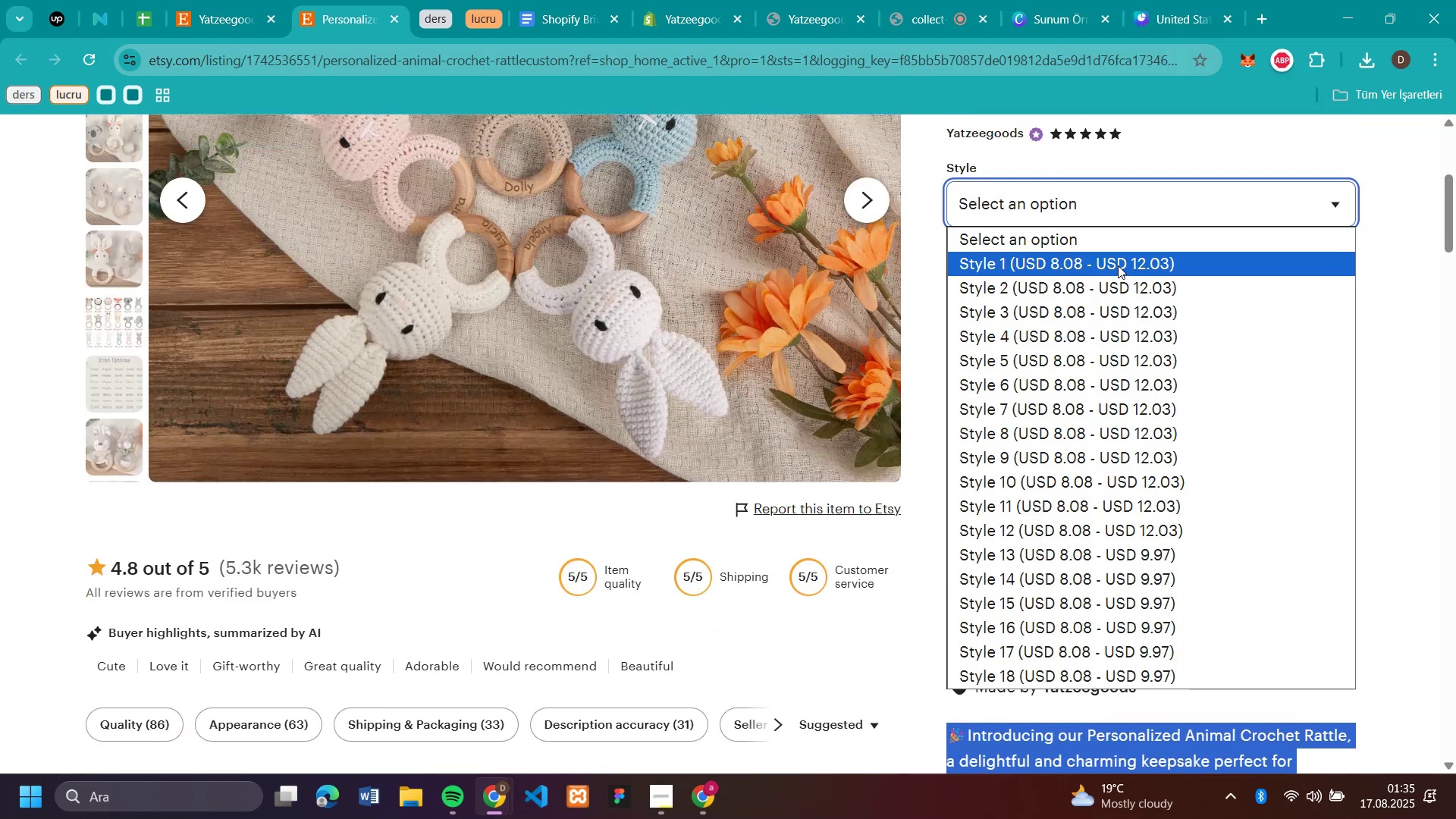 
left_click([1118, 265])
 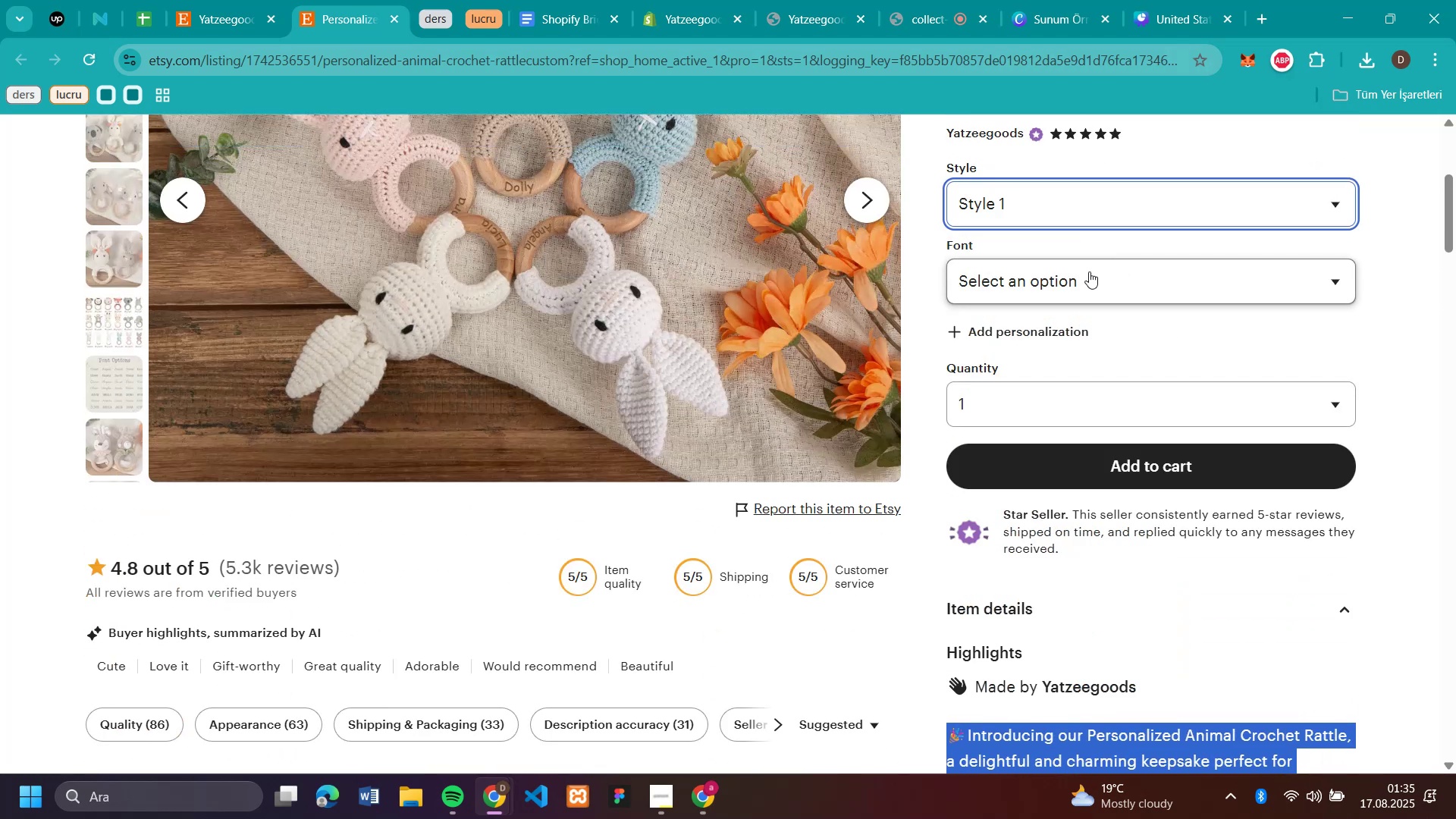 
scroll: coordinate [900, 284], scroll_direction: up, amount: 3.0
 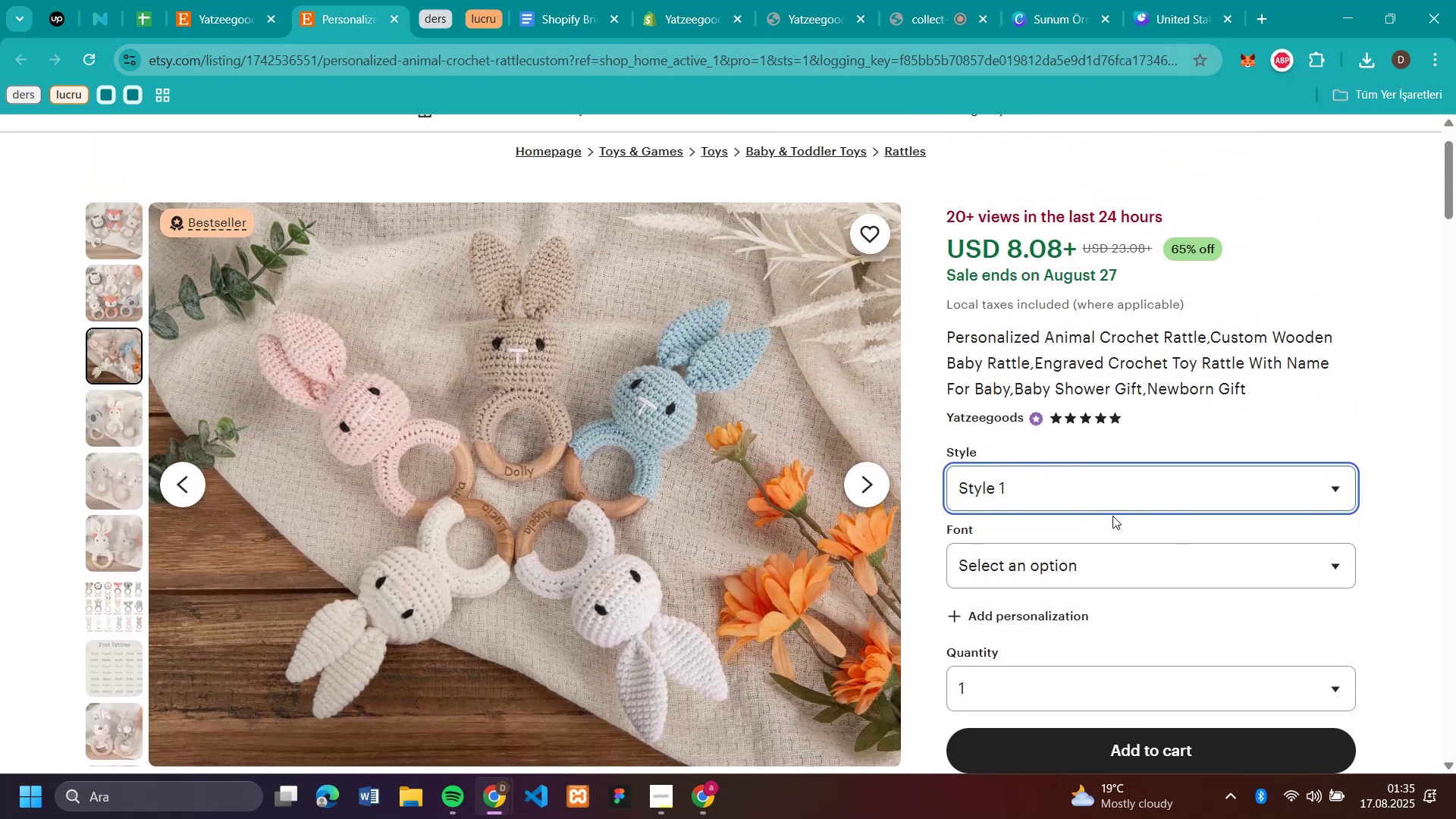 
left_click([1118, 548])
 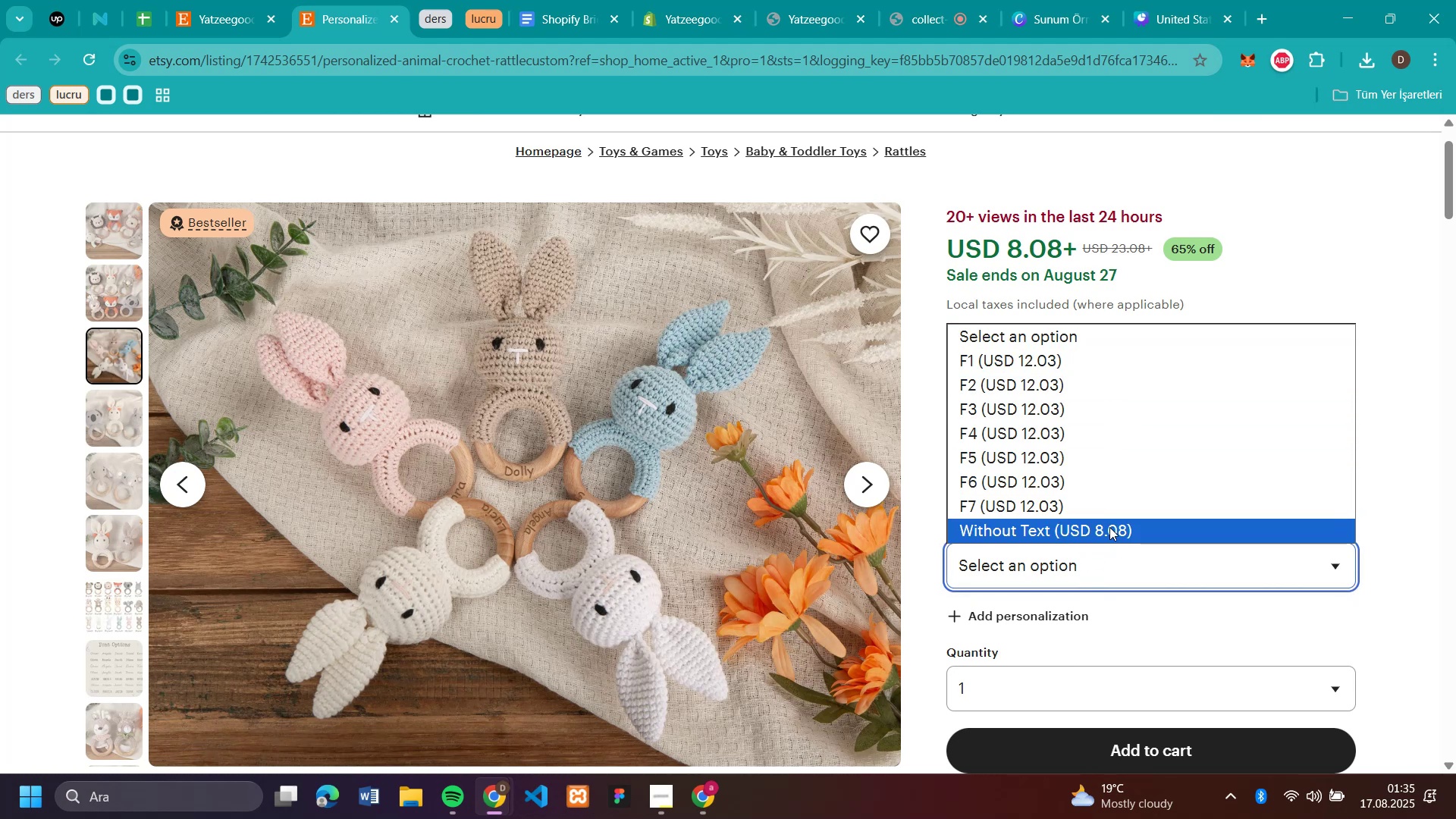 
wait(6.0)
 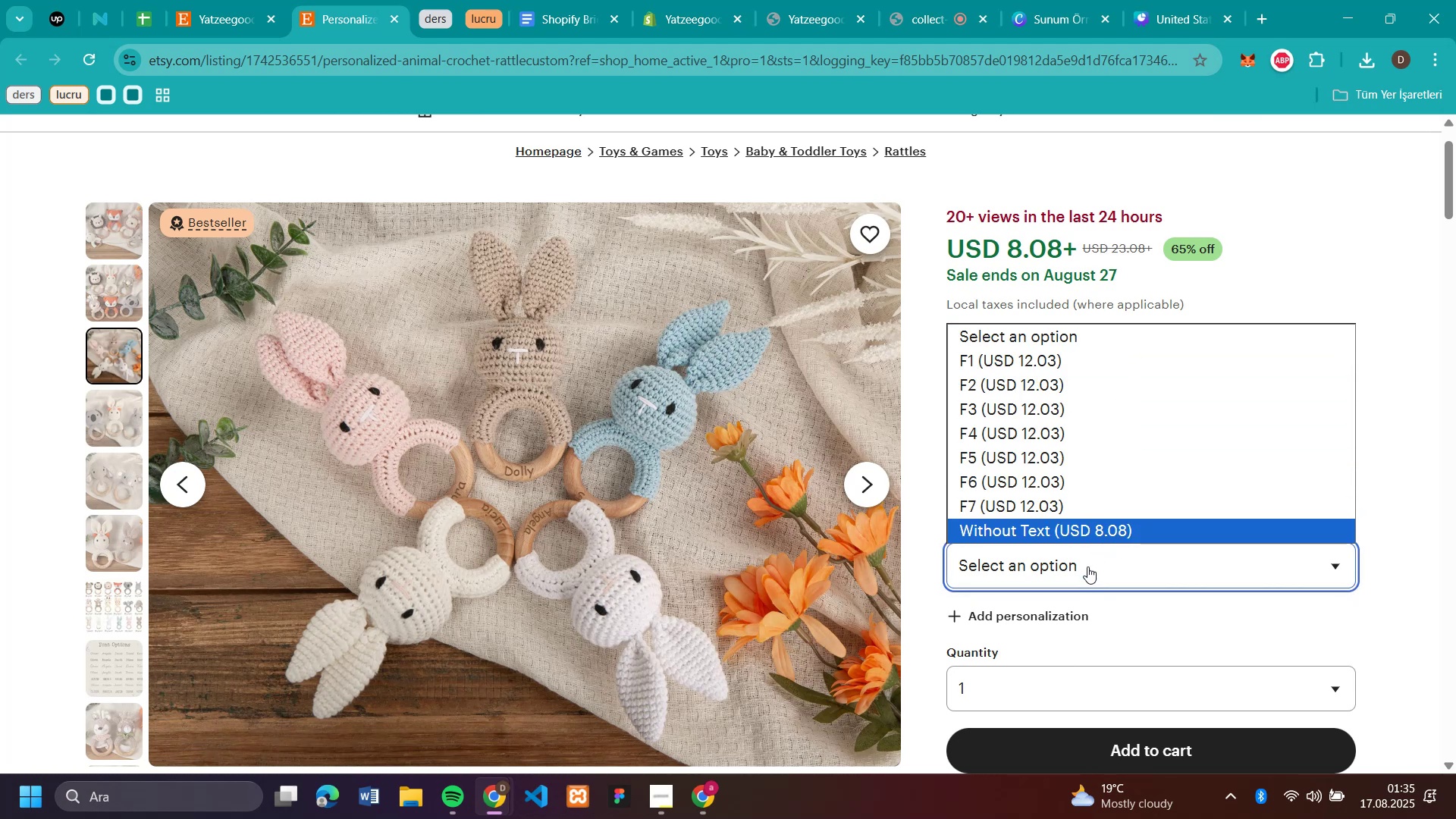 
left_click([1109, 527])
 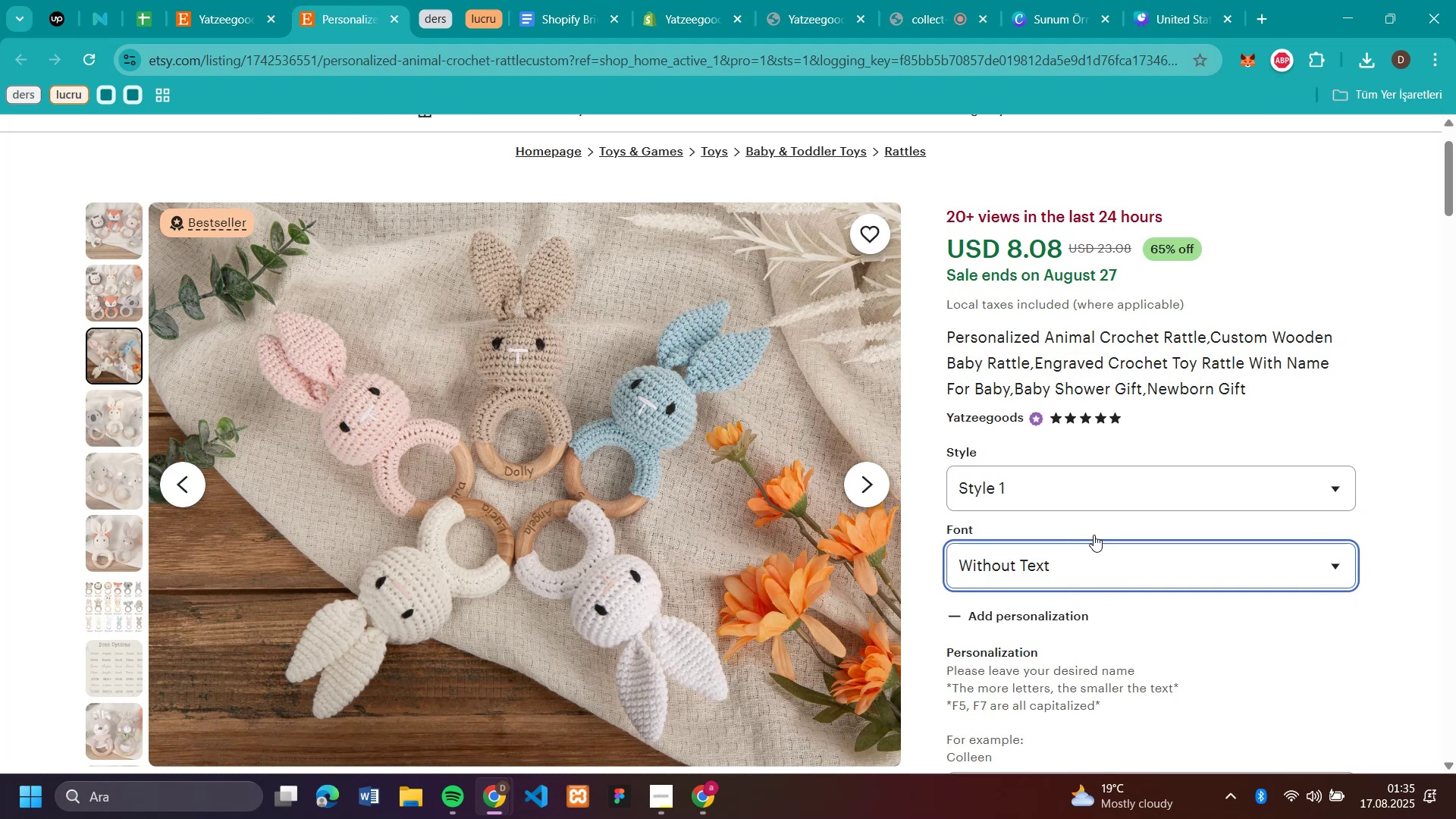 
left_click([1122, 487])
 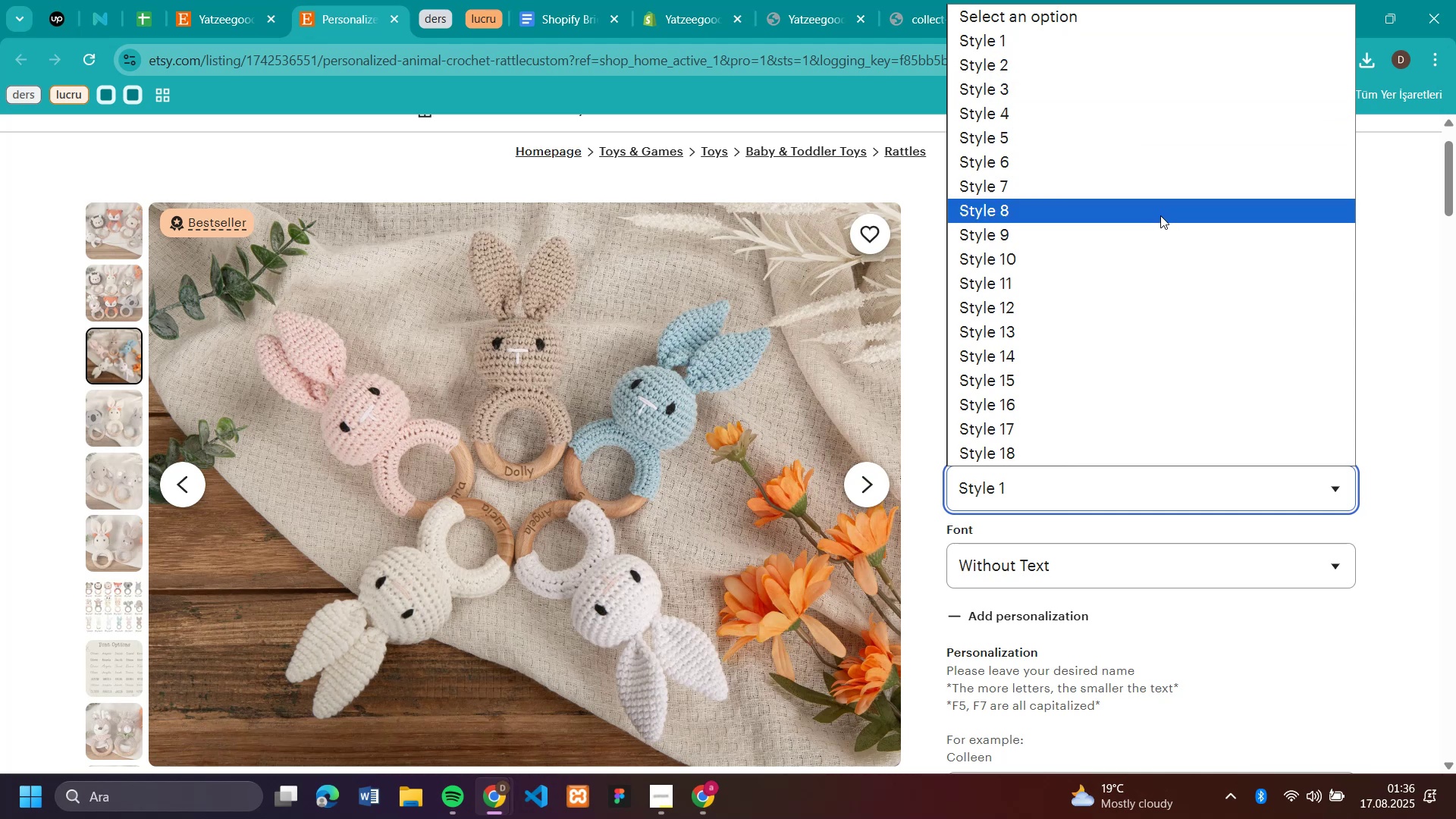 
scroll: coordinate [1163, 348], scroll_direction: none, amount: 0.0
 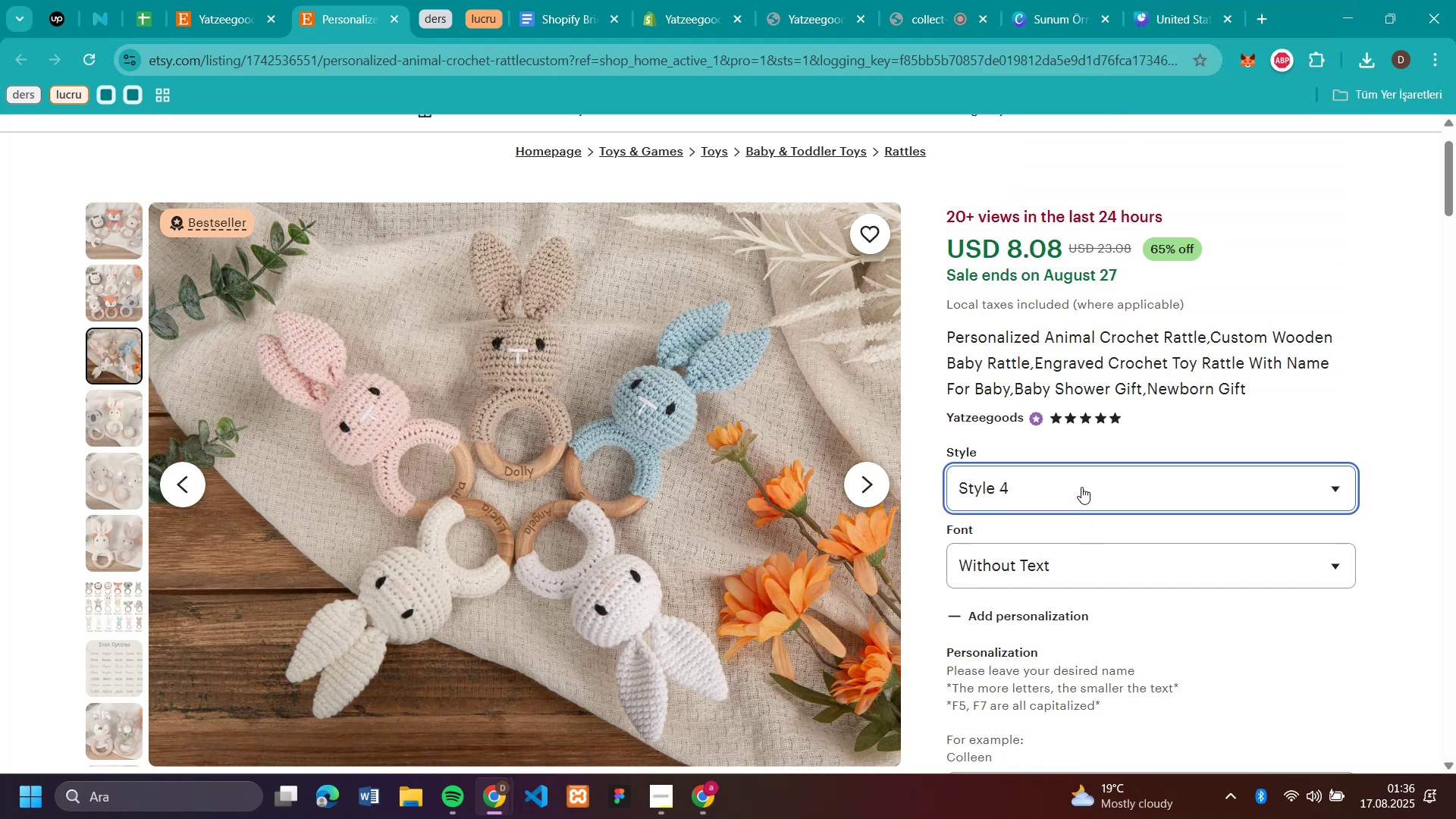 
double_click([1093, 343])
 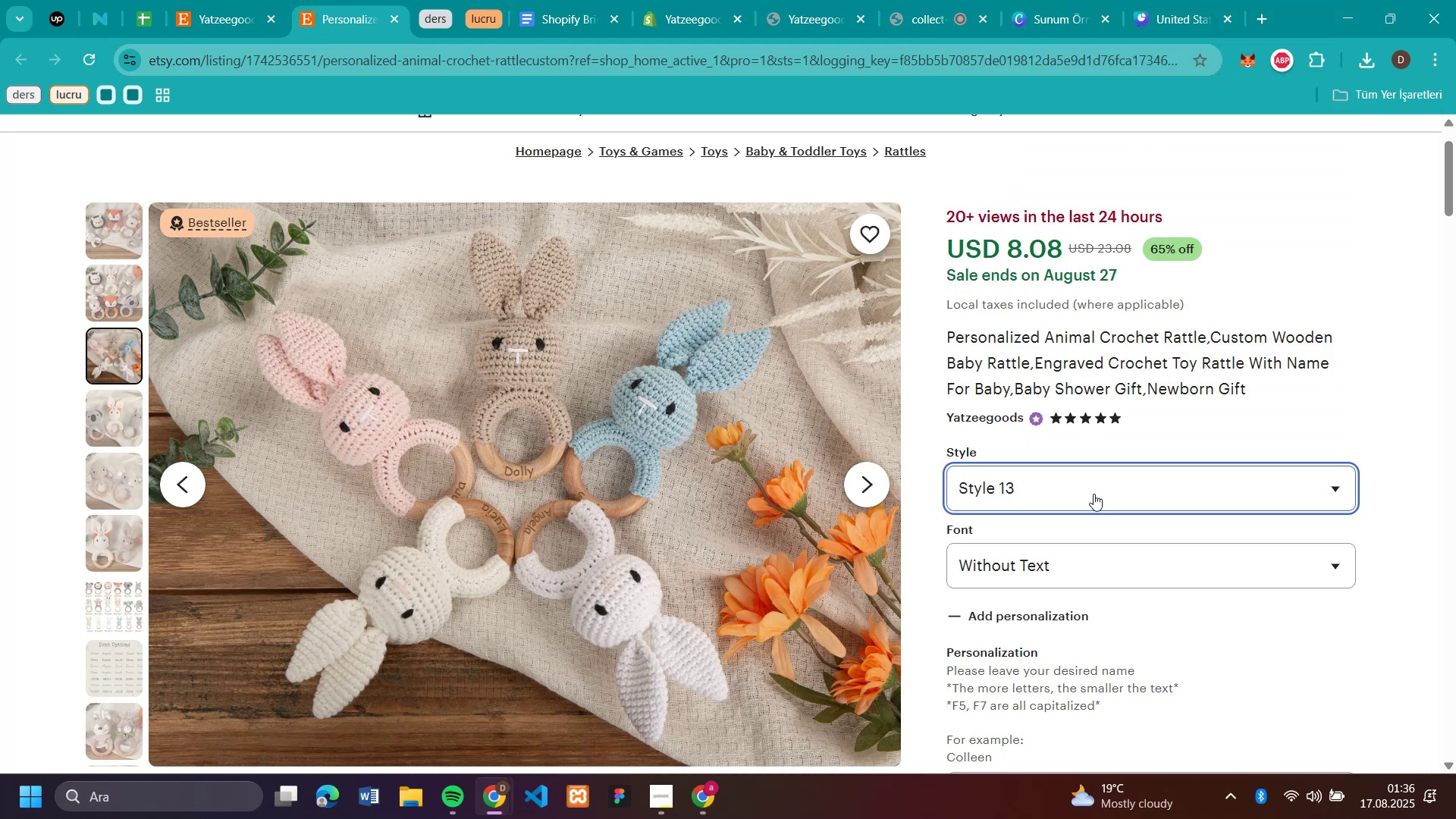 
left_click([1094, 494])
 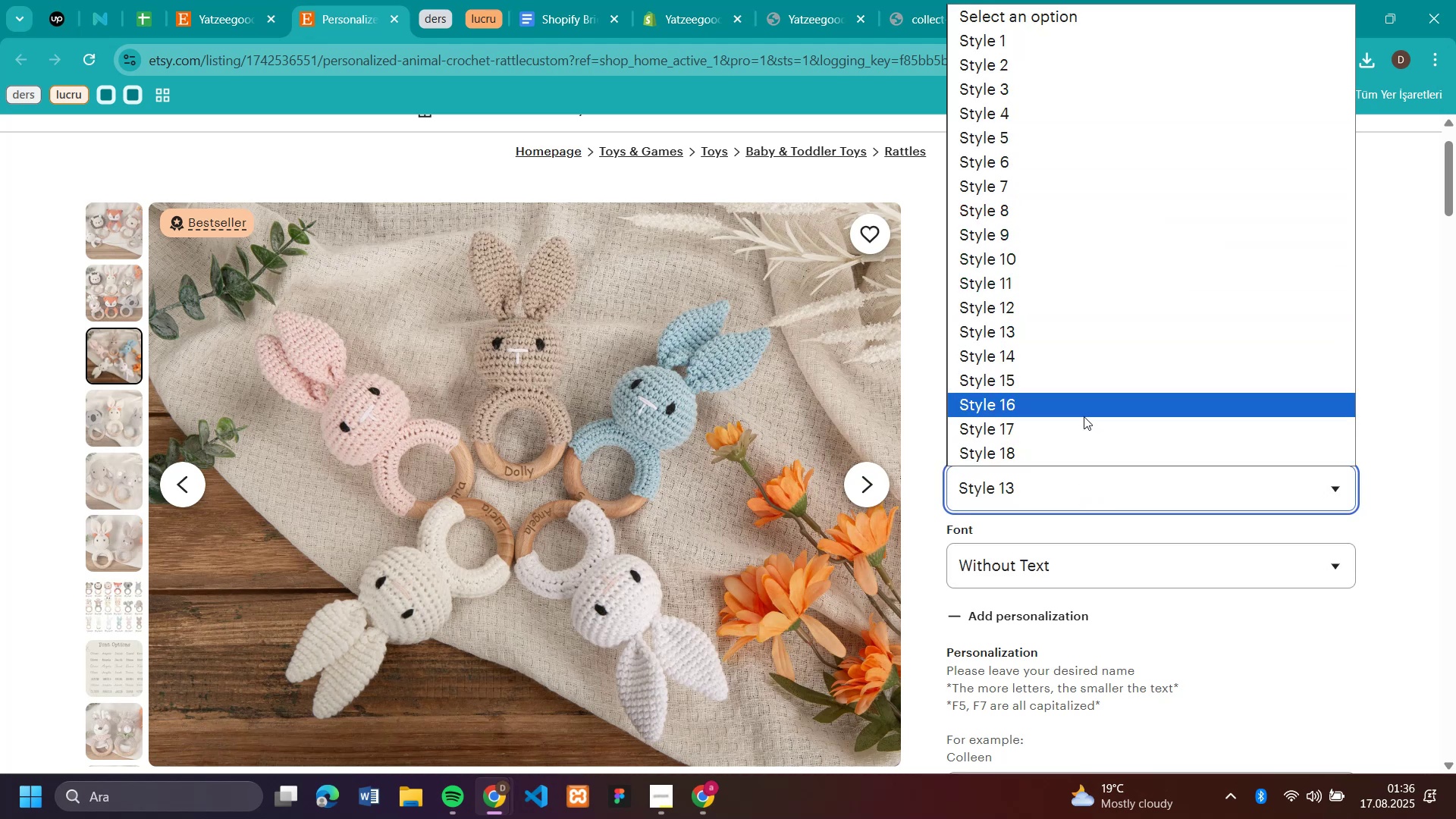 
left_click([1084, 416])
 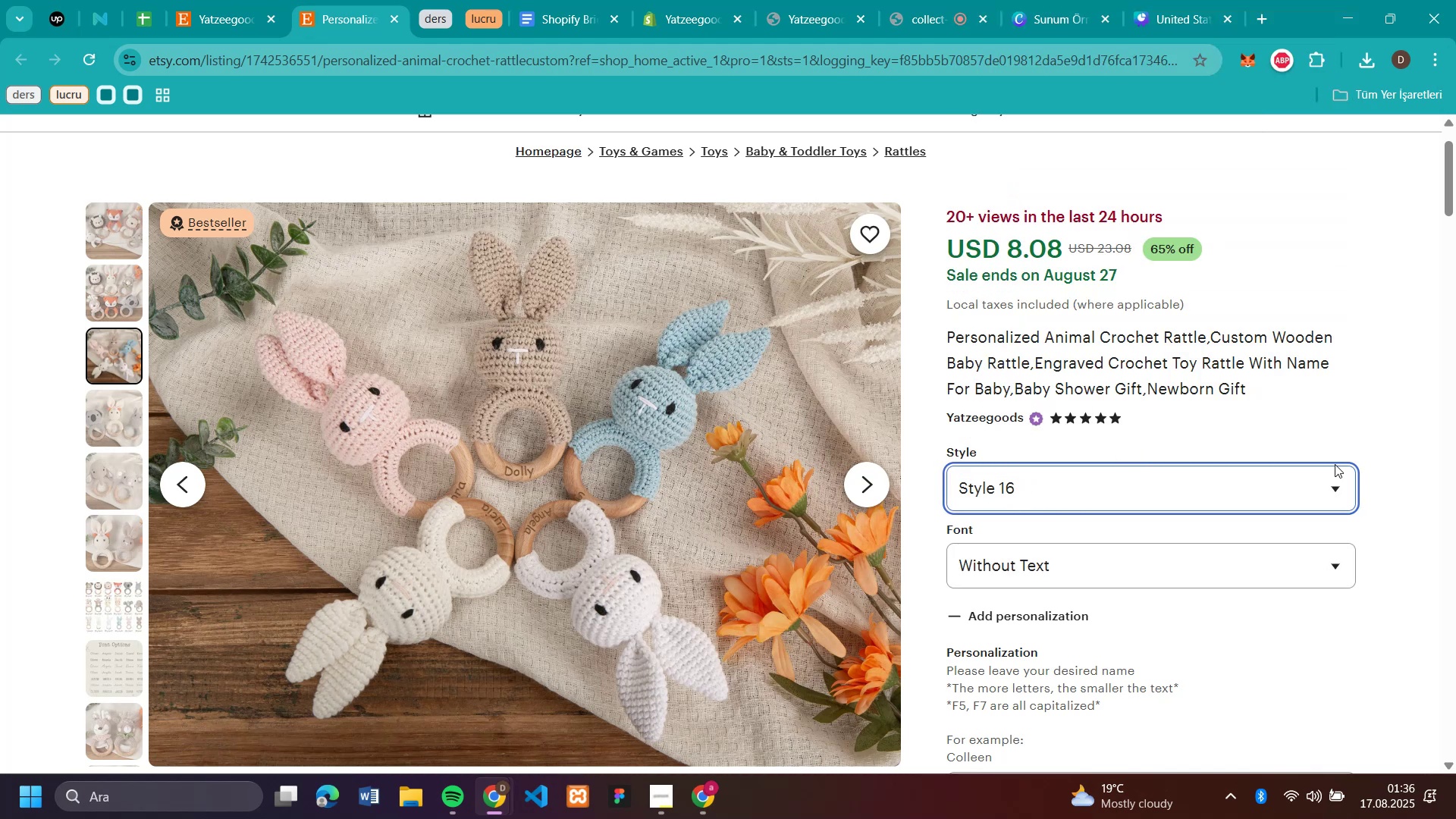 
left_click([125, 594])
 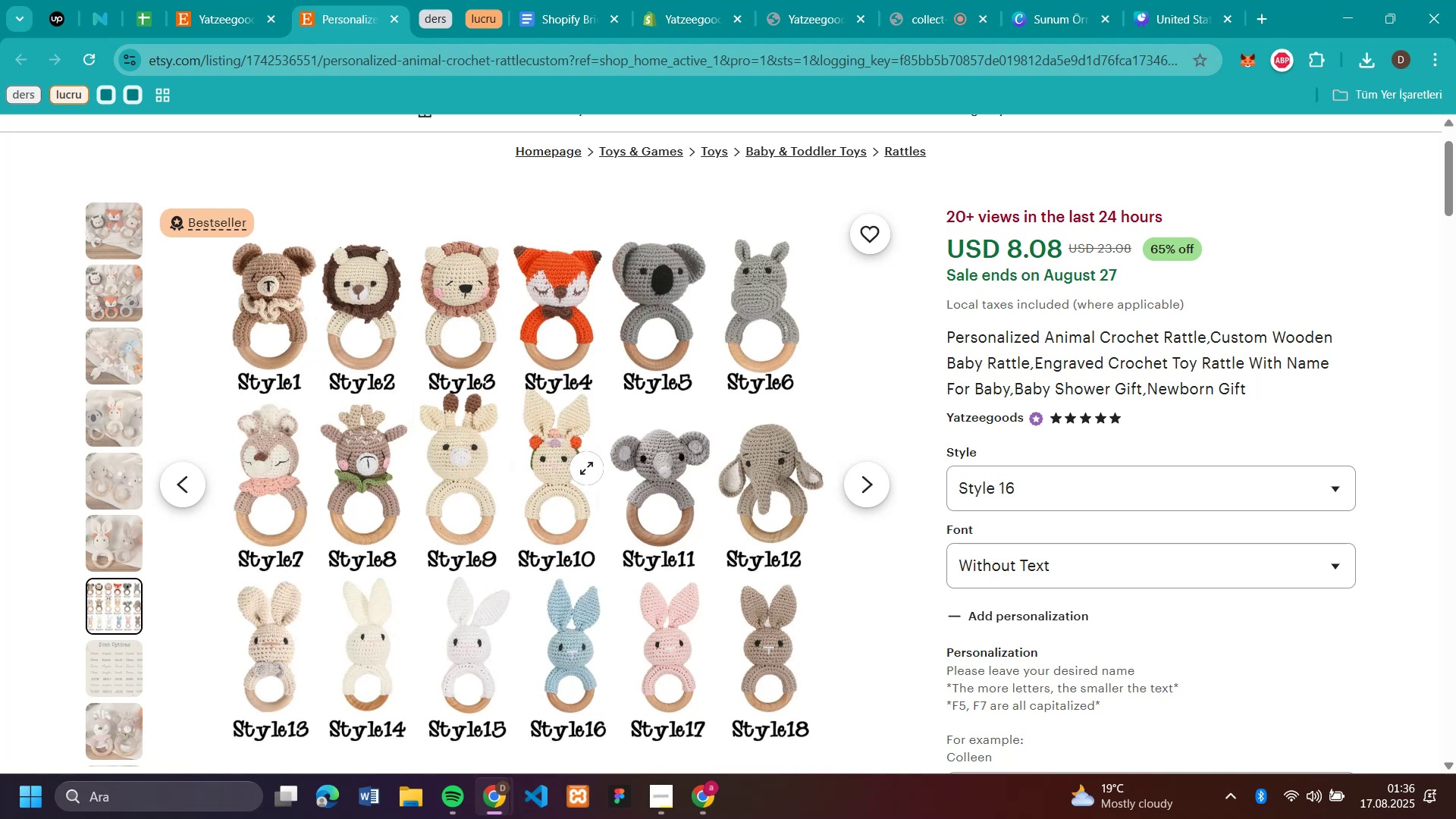 
wait(10.9)
 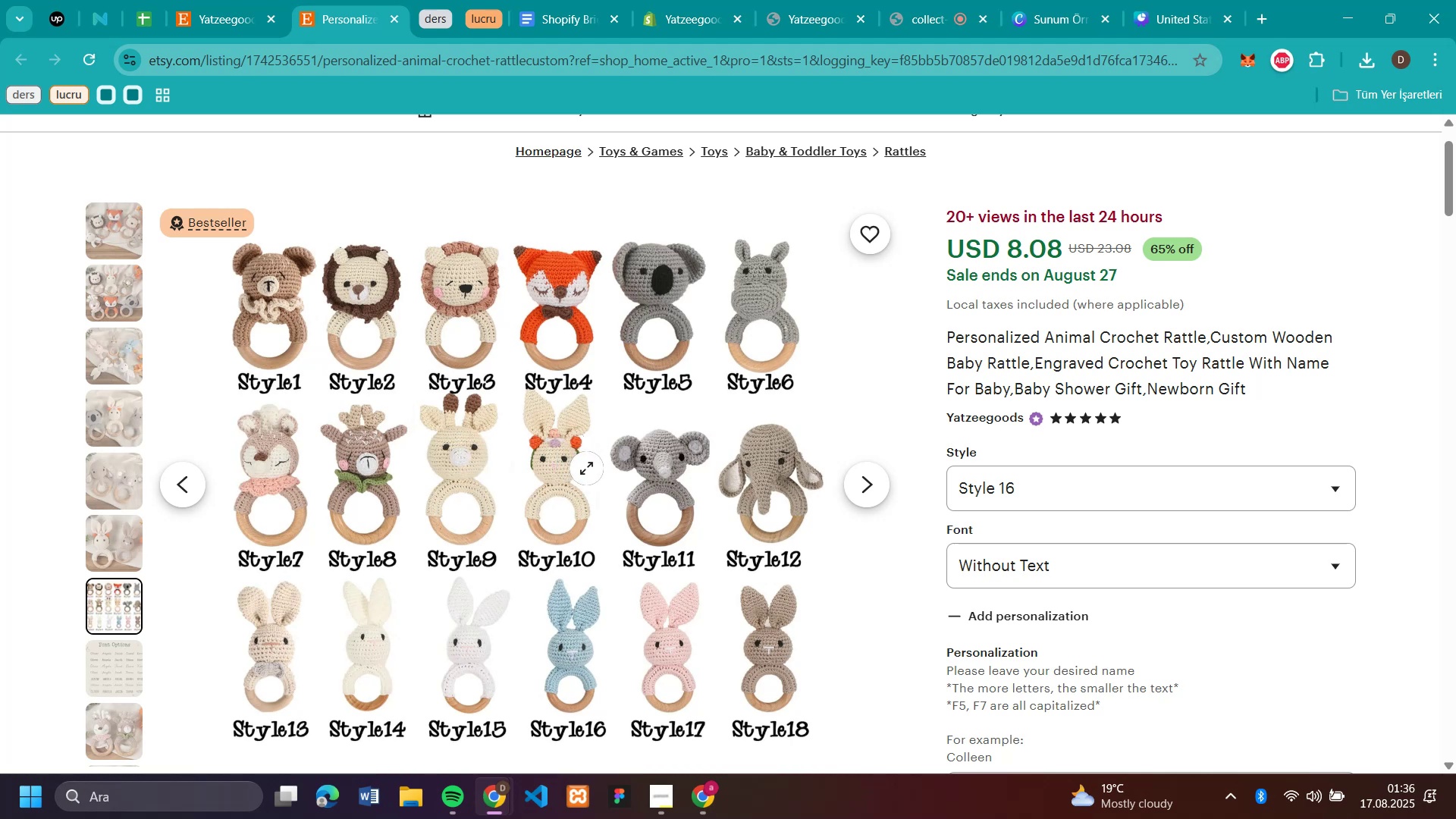 
left_click([1069, 567])
 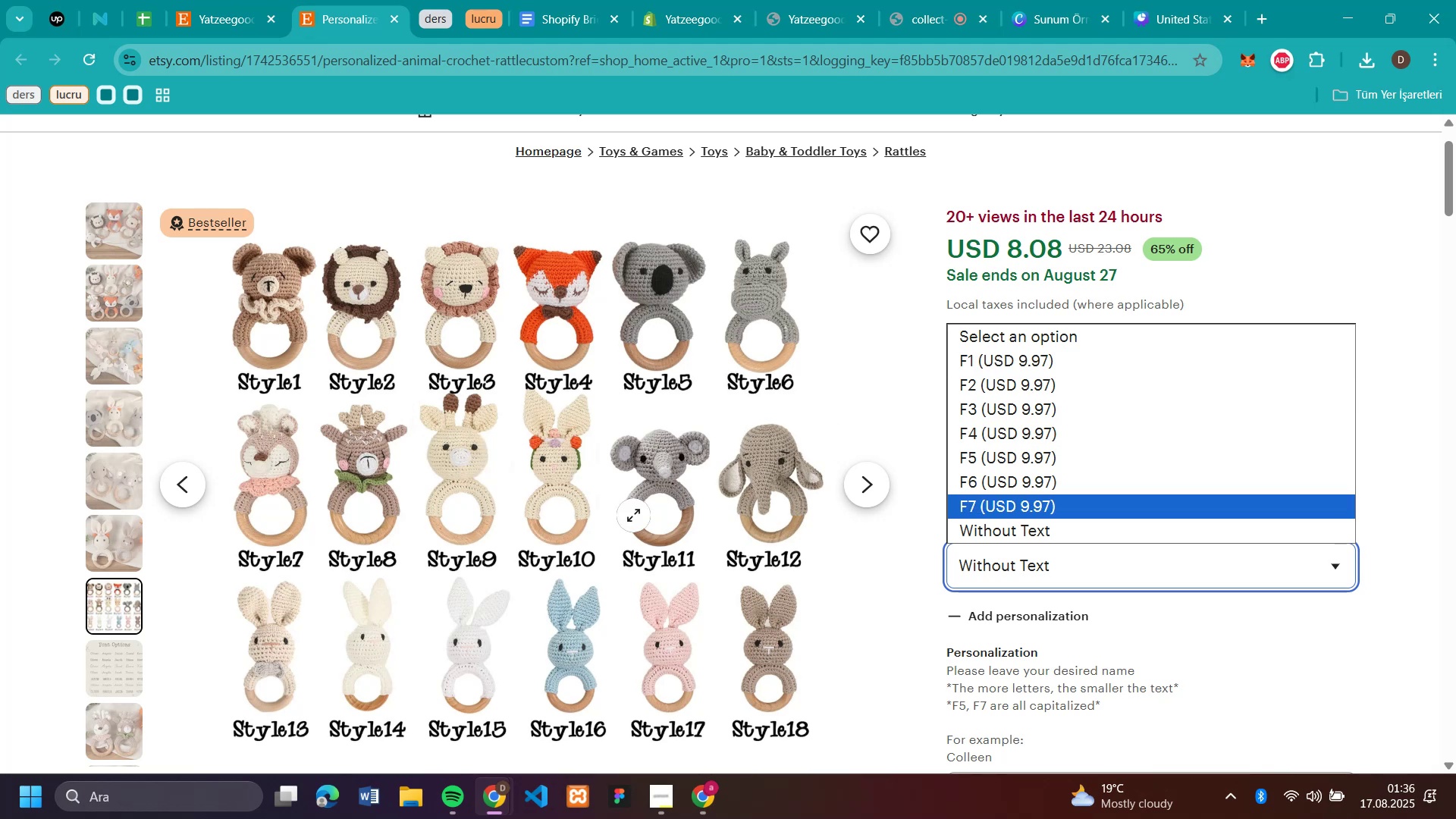 
left_click([124, 659])
 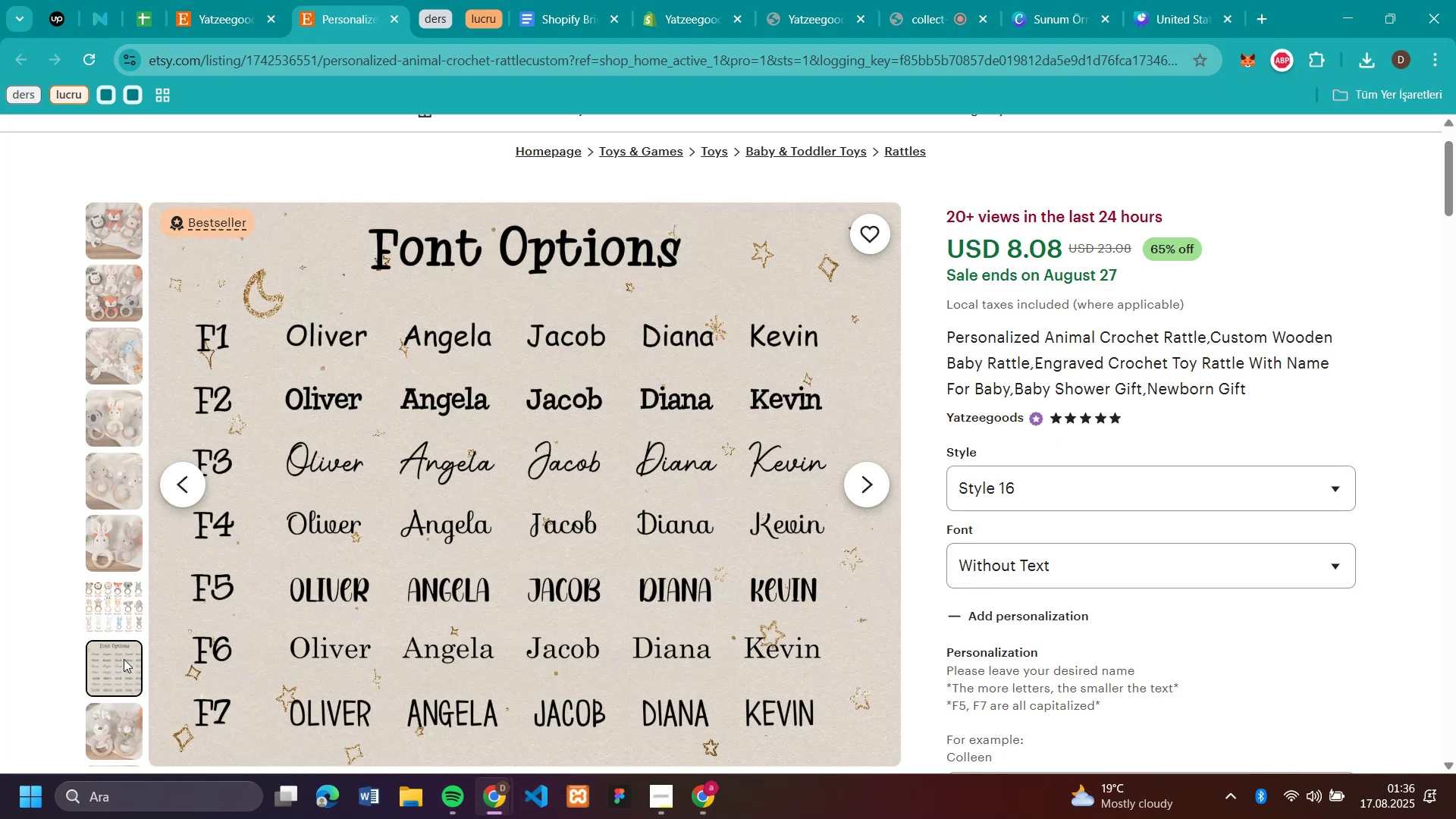 
wait(8.67)
 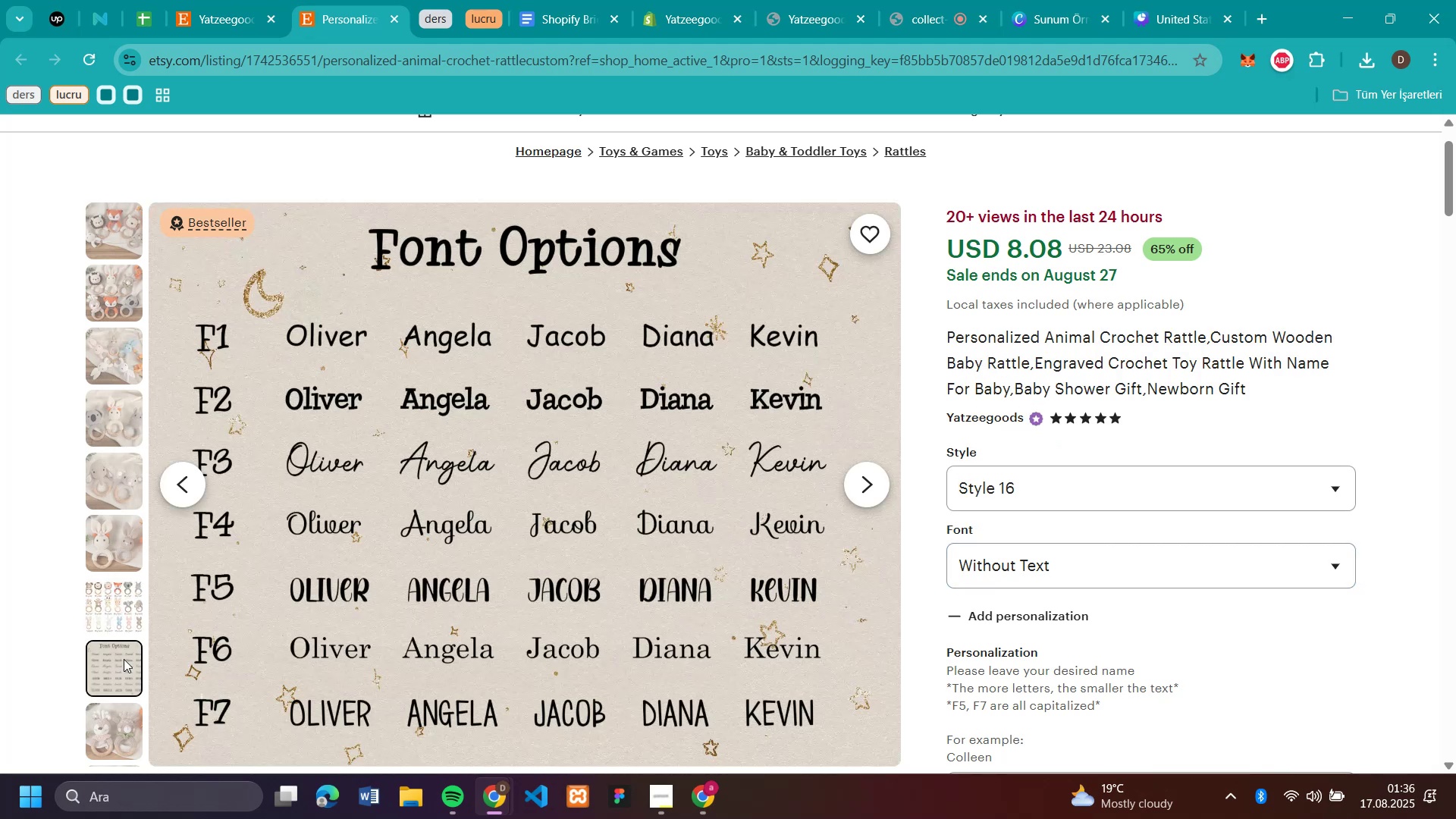 
left_click([93, 612])
 